 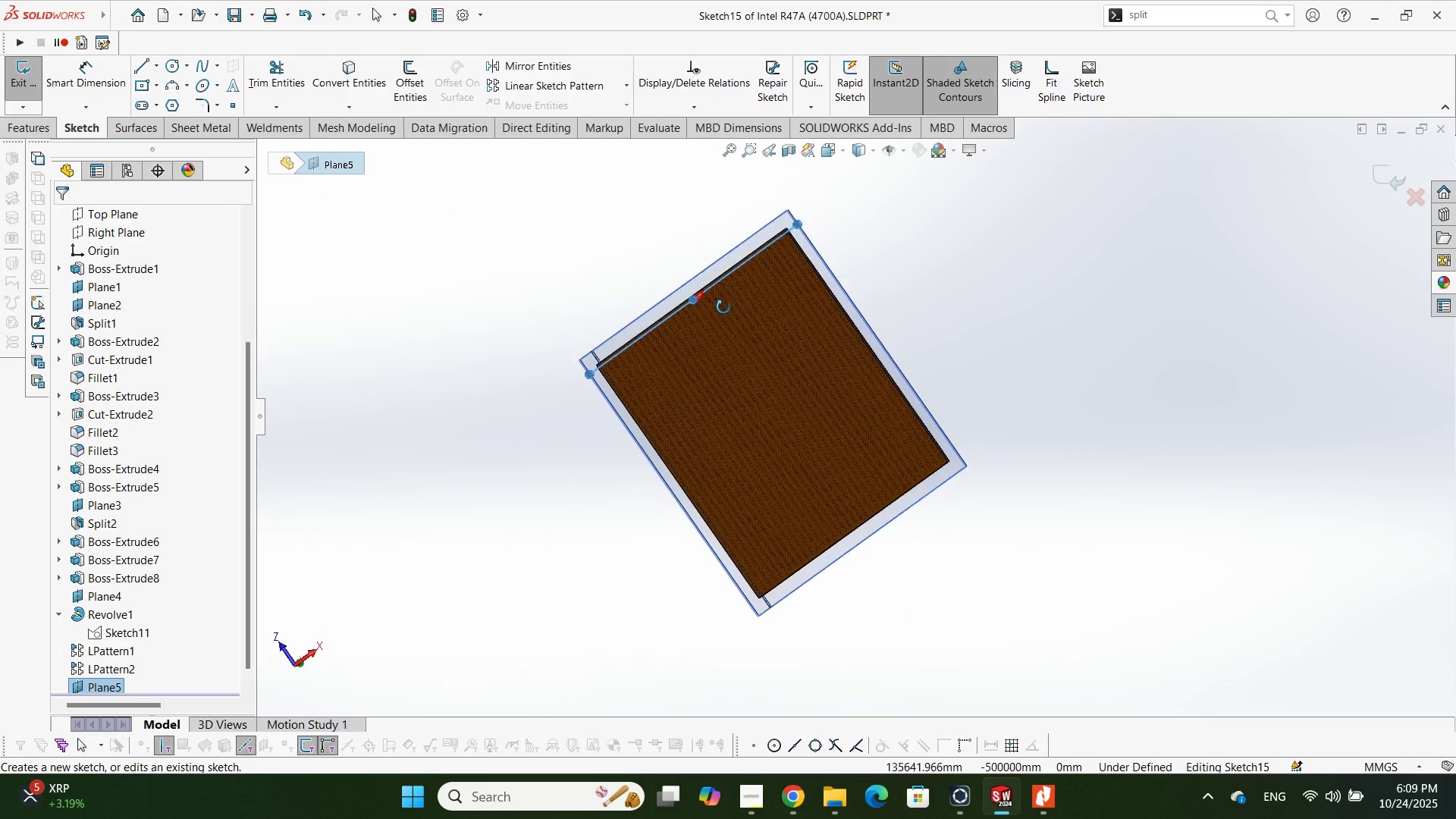 
scroll: coordinate [660, 488], scroll_direction: down, amount: 3.0
 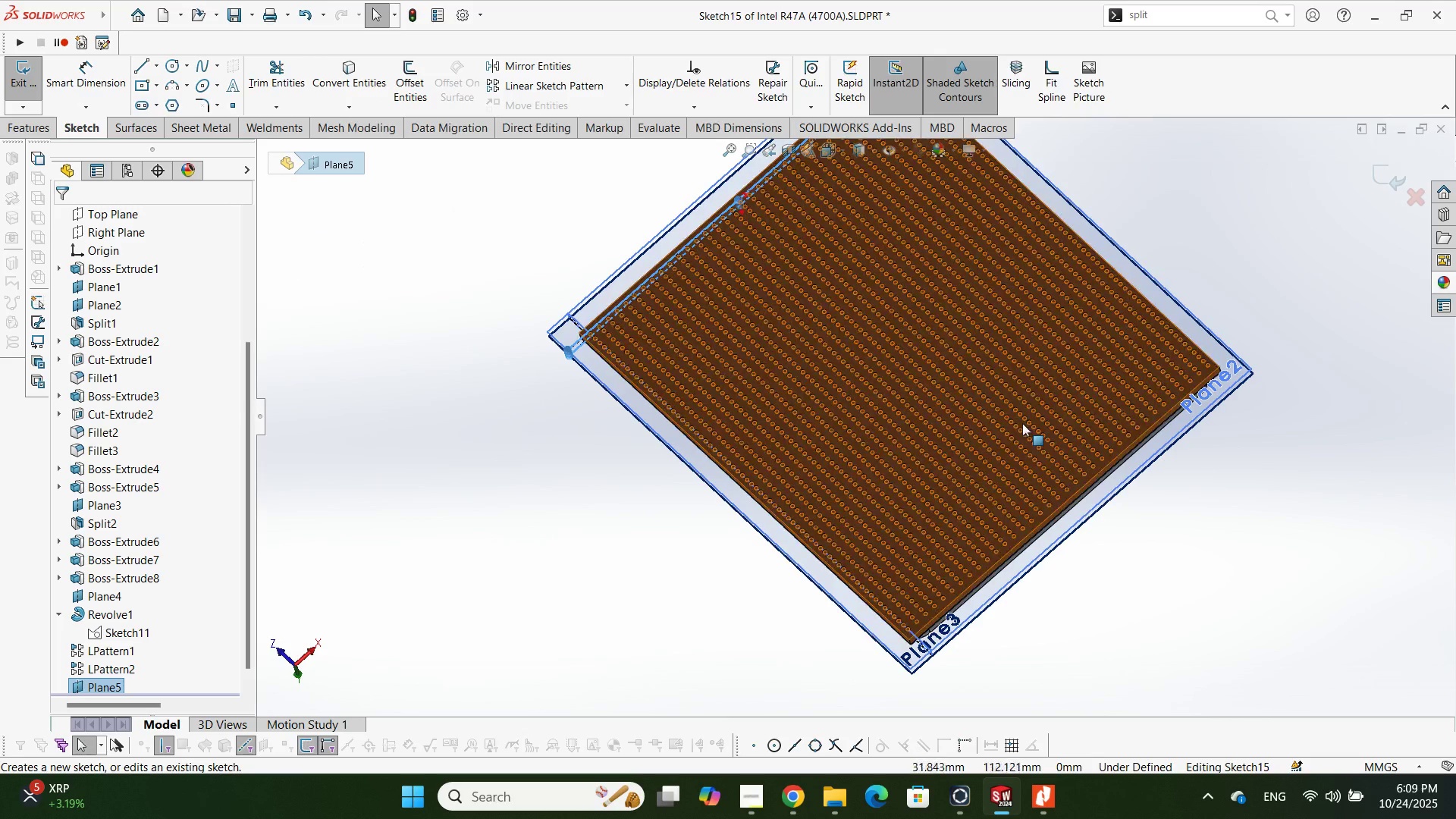 
scroll: coordinate [971, 403], scroll_direction: up, amount: 1.0
 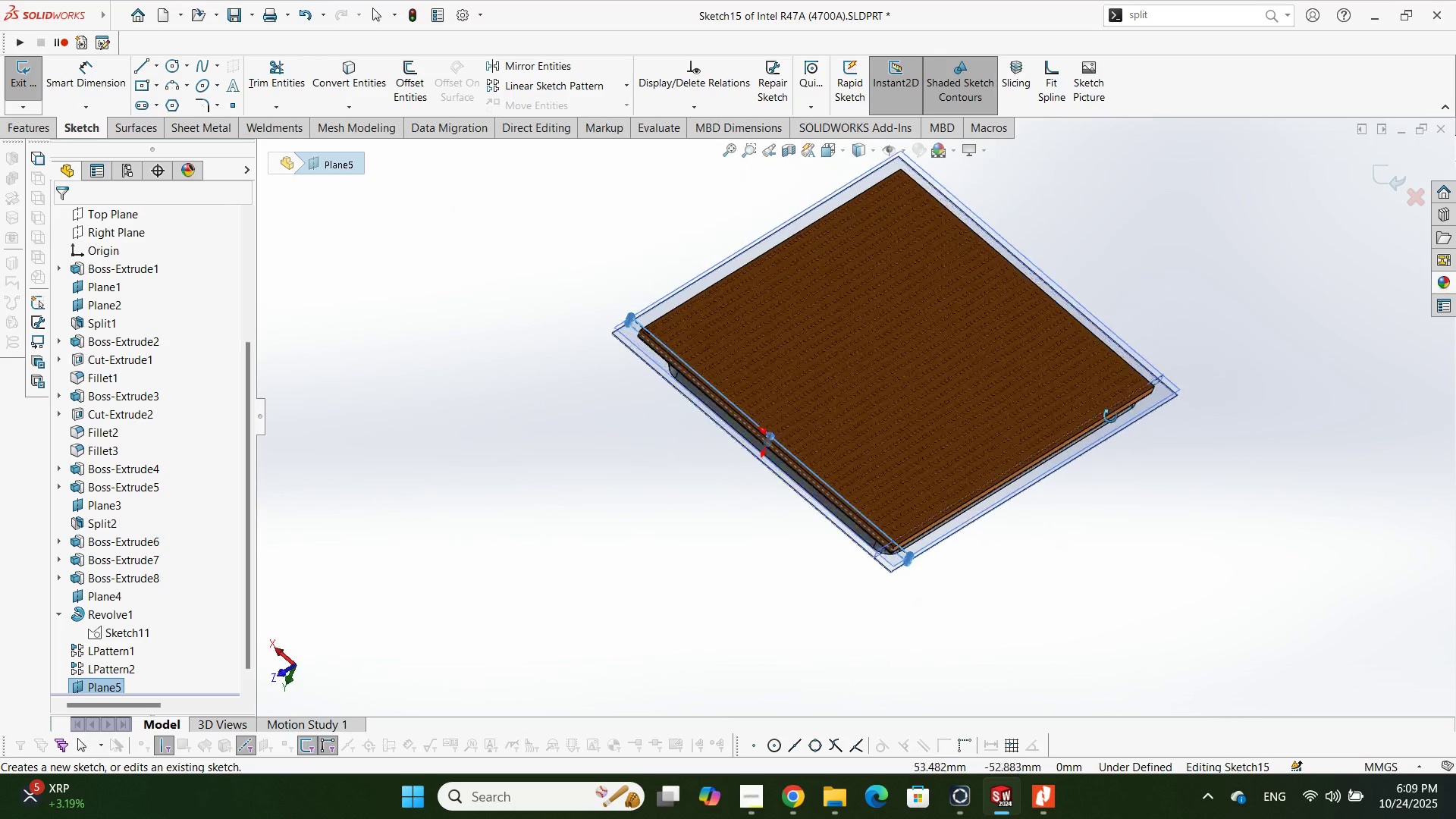 
scroll: coordinate [582, 314], scroll_direction: down, amount: 11.0
 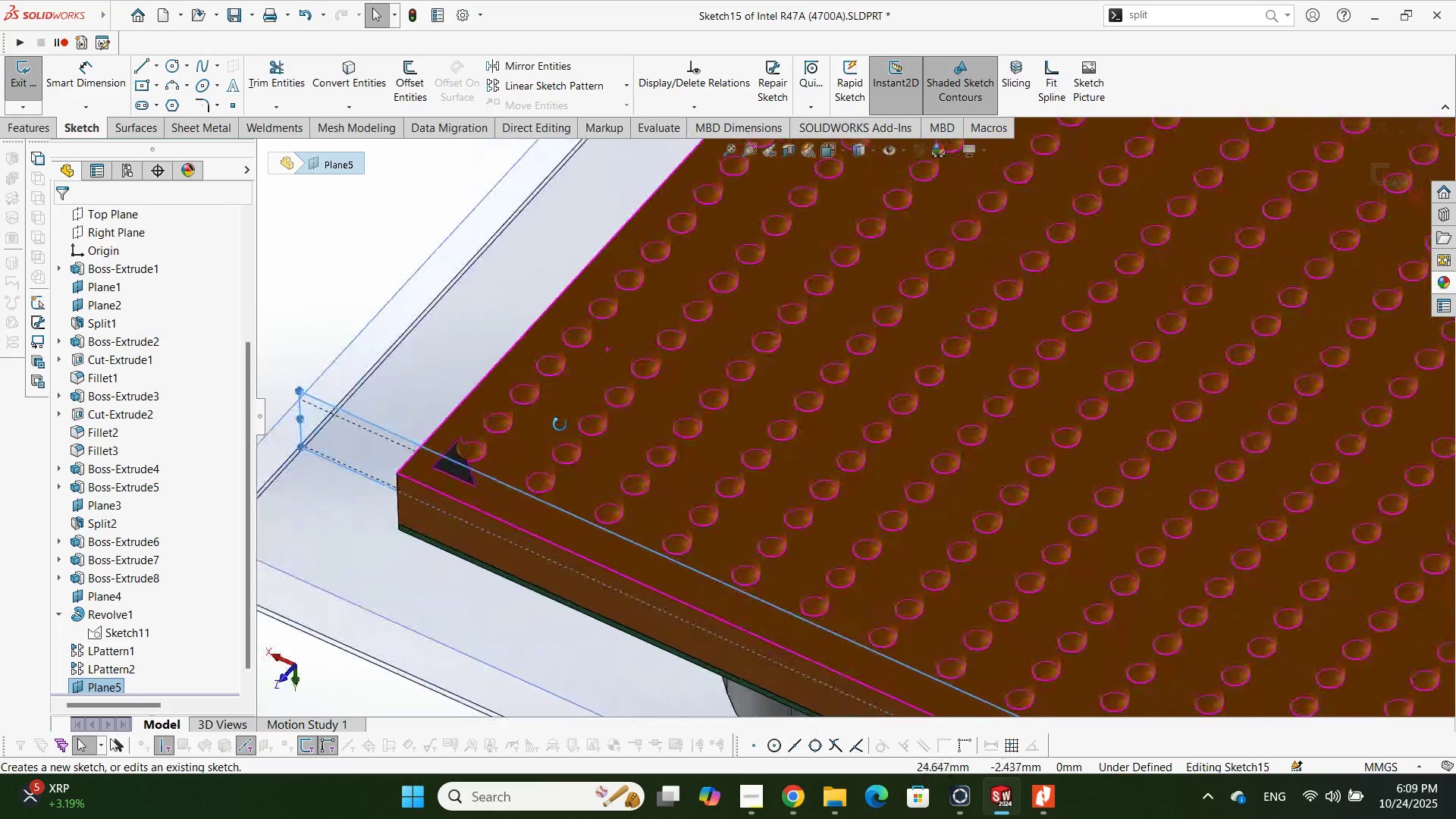 
scroll: coordinate [909, 479], scroll_direction: up, amount: 7.0
 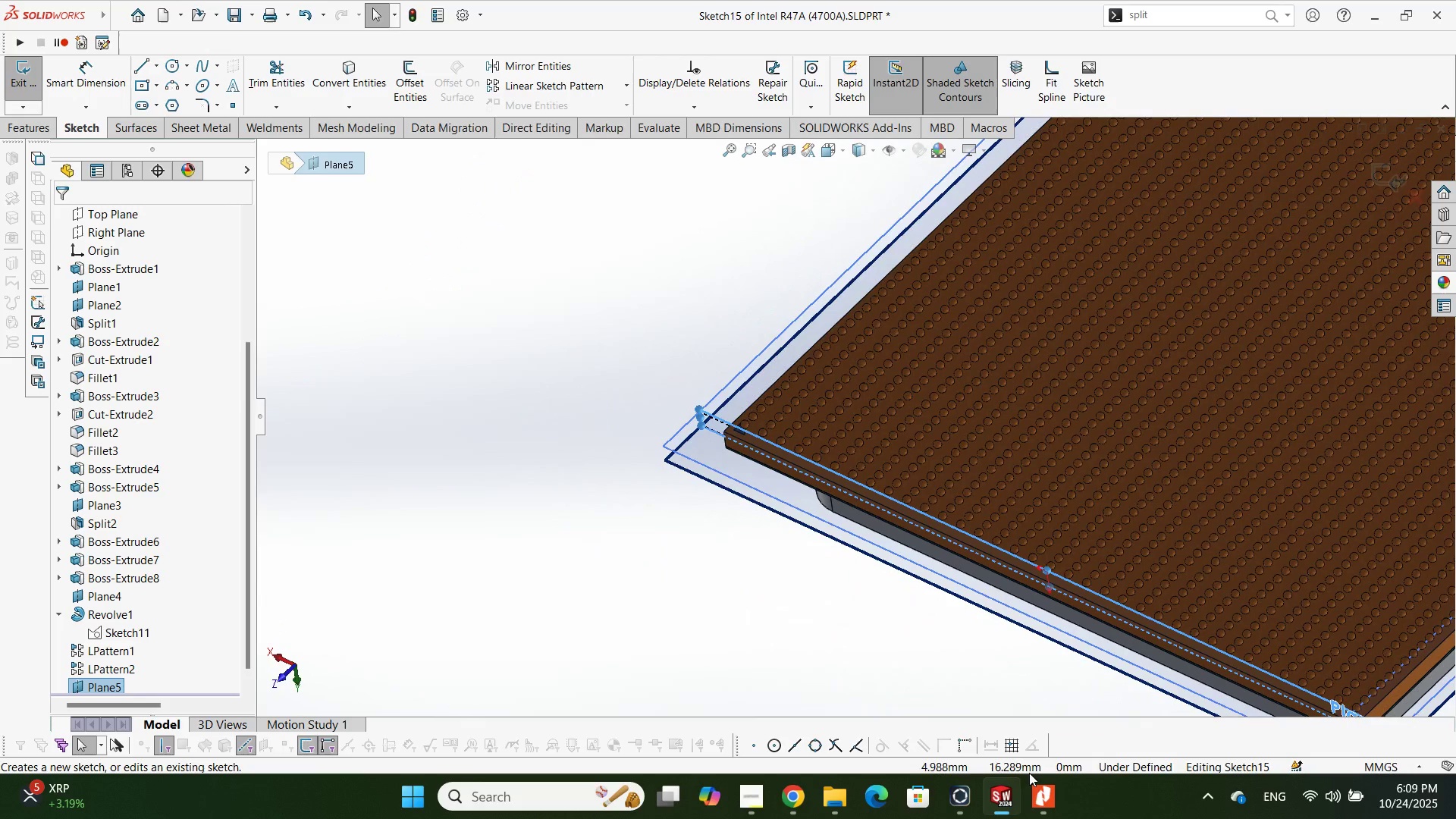 
left_click([1040, 799])
 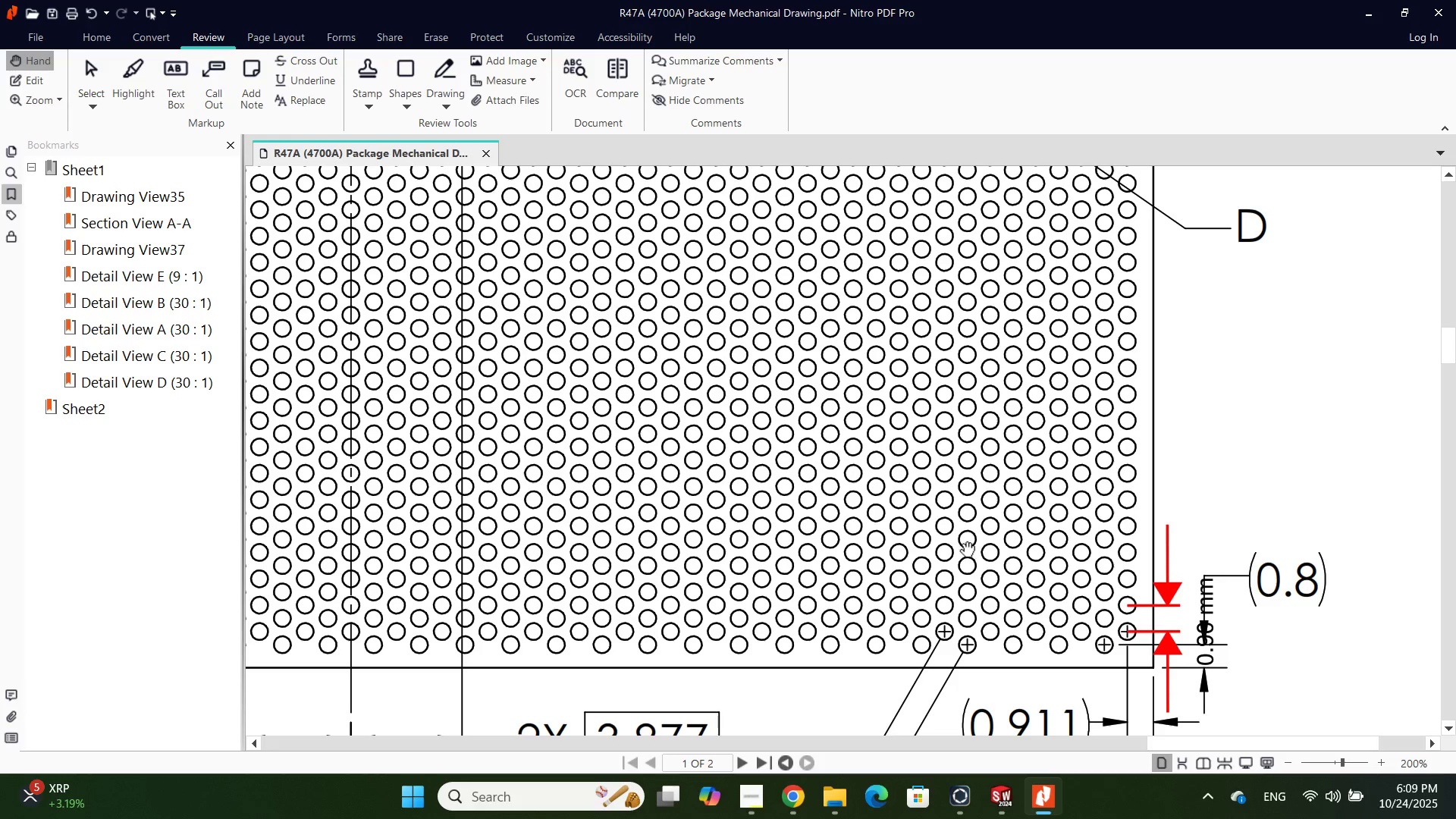 
hold_key(key=ControlLeft, duration=5.14)
scroll: coordinate [834, 548], scroll_direction: down, amount: 3.0
 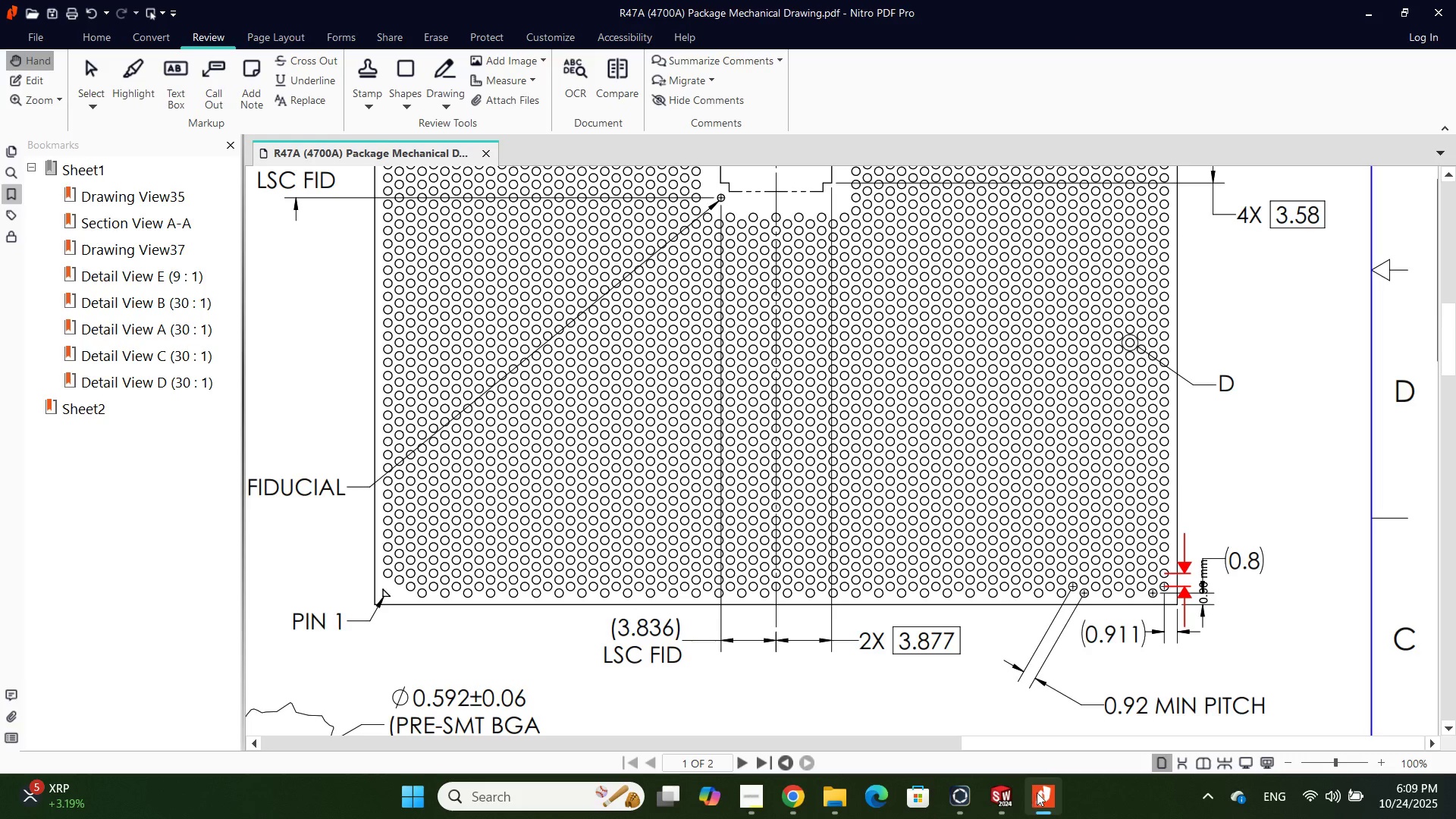 
wait(6.87)
 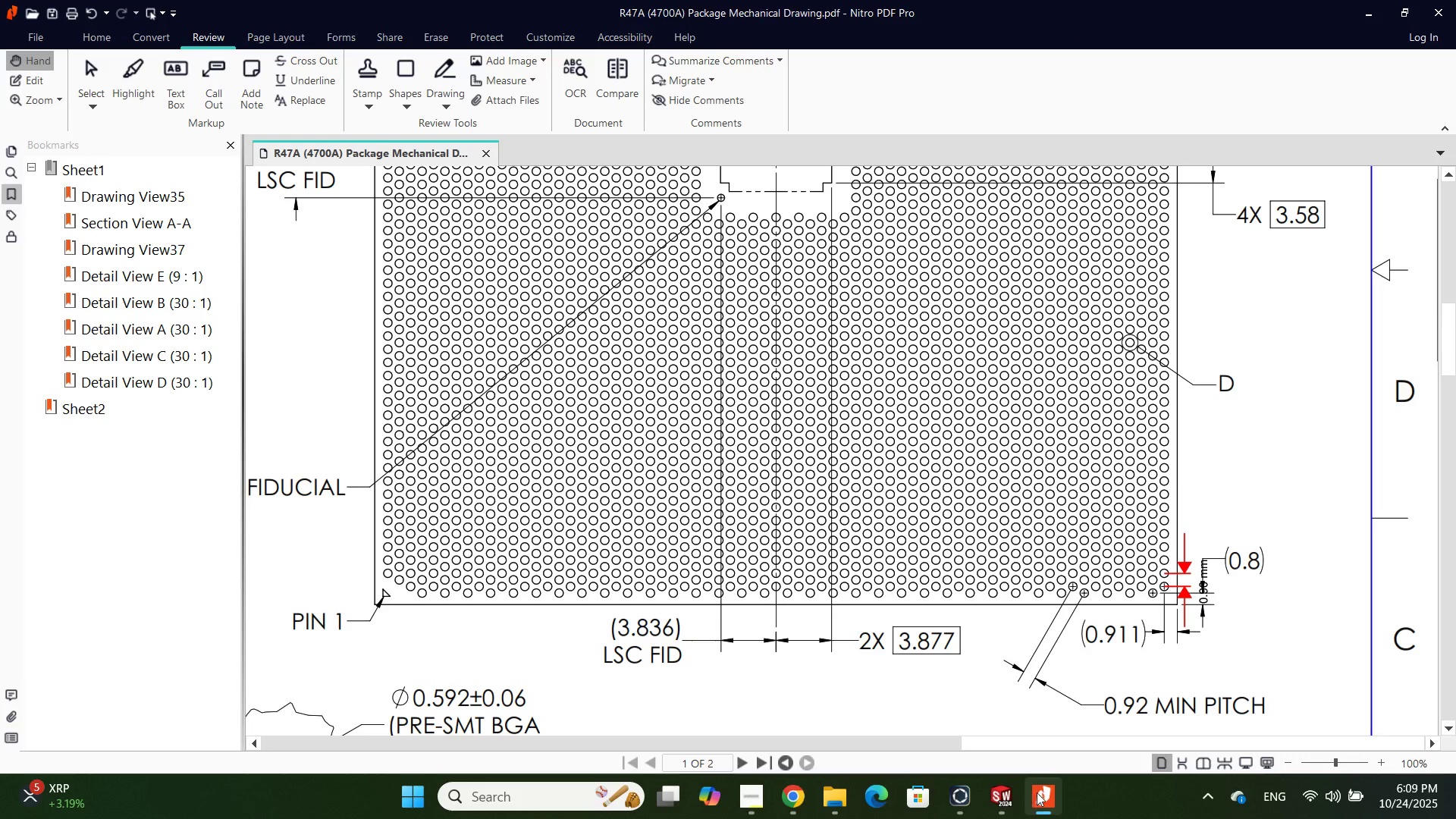 
left_click([1041, 795])
 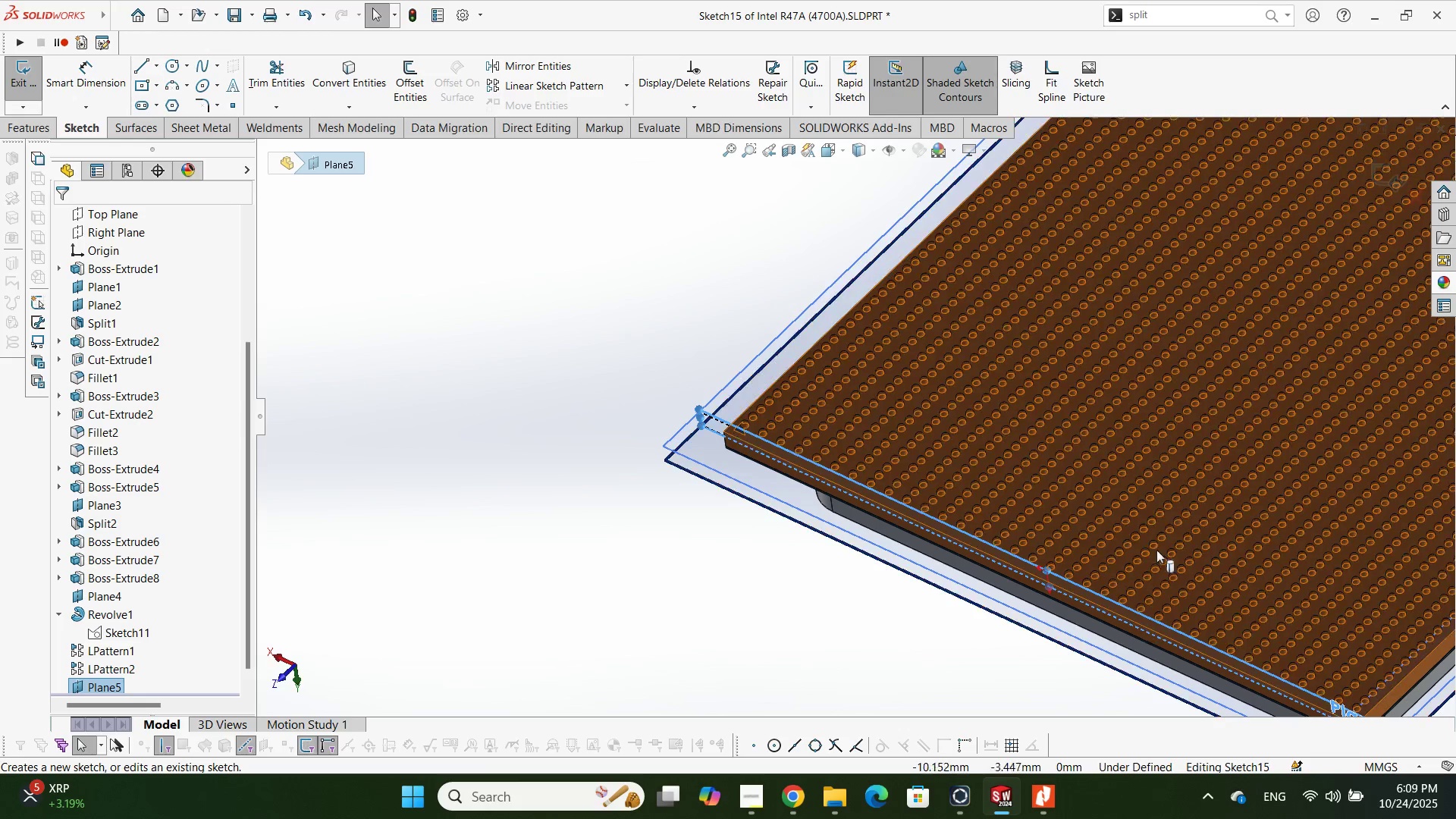 
scroll: coordinate [1135, 482], scroll_direction: up, amount: 1.0
 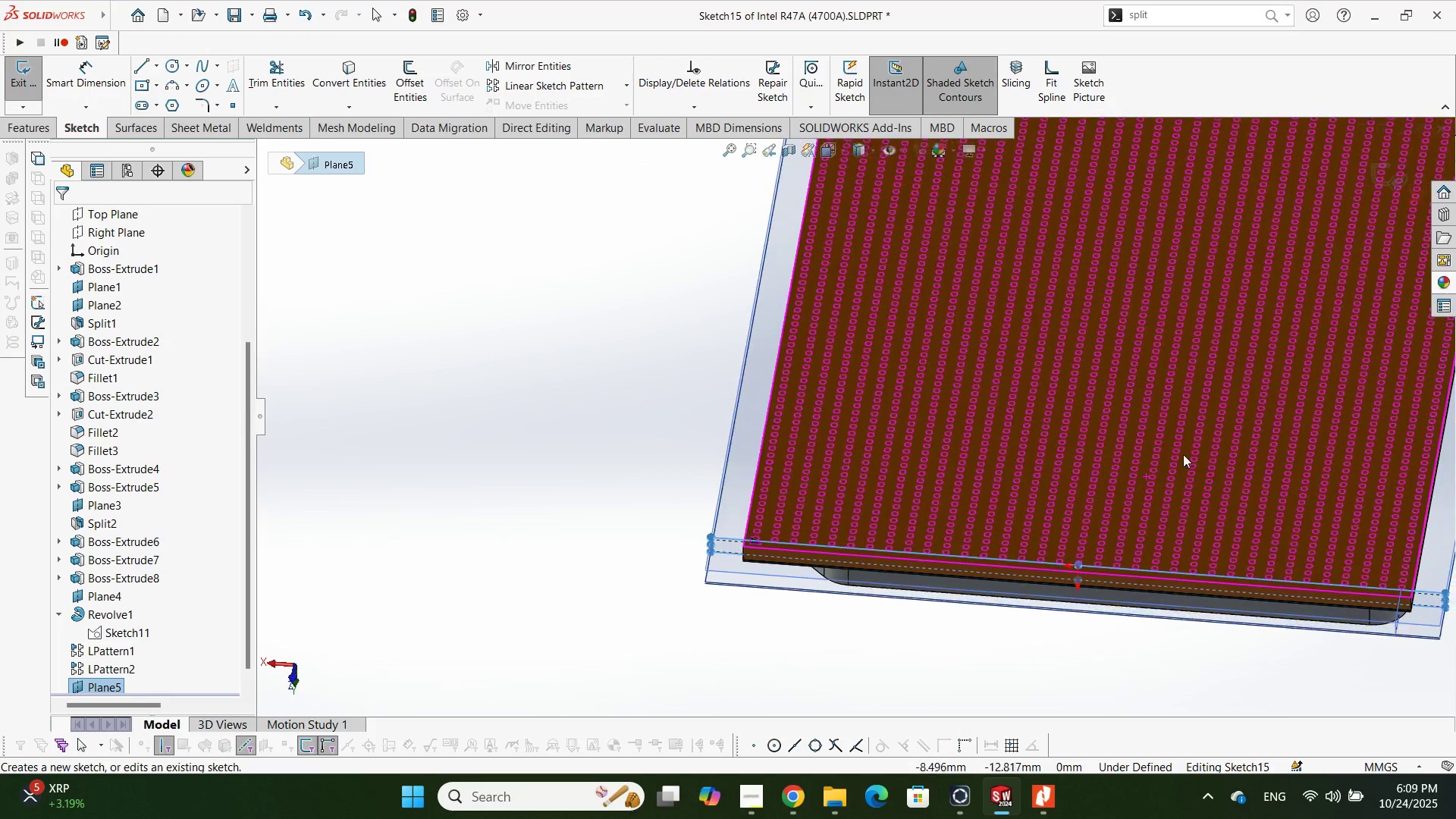 
scroll: coordinate [1159, 491], scroll_direction: down, amount: 2.0
 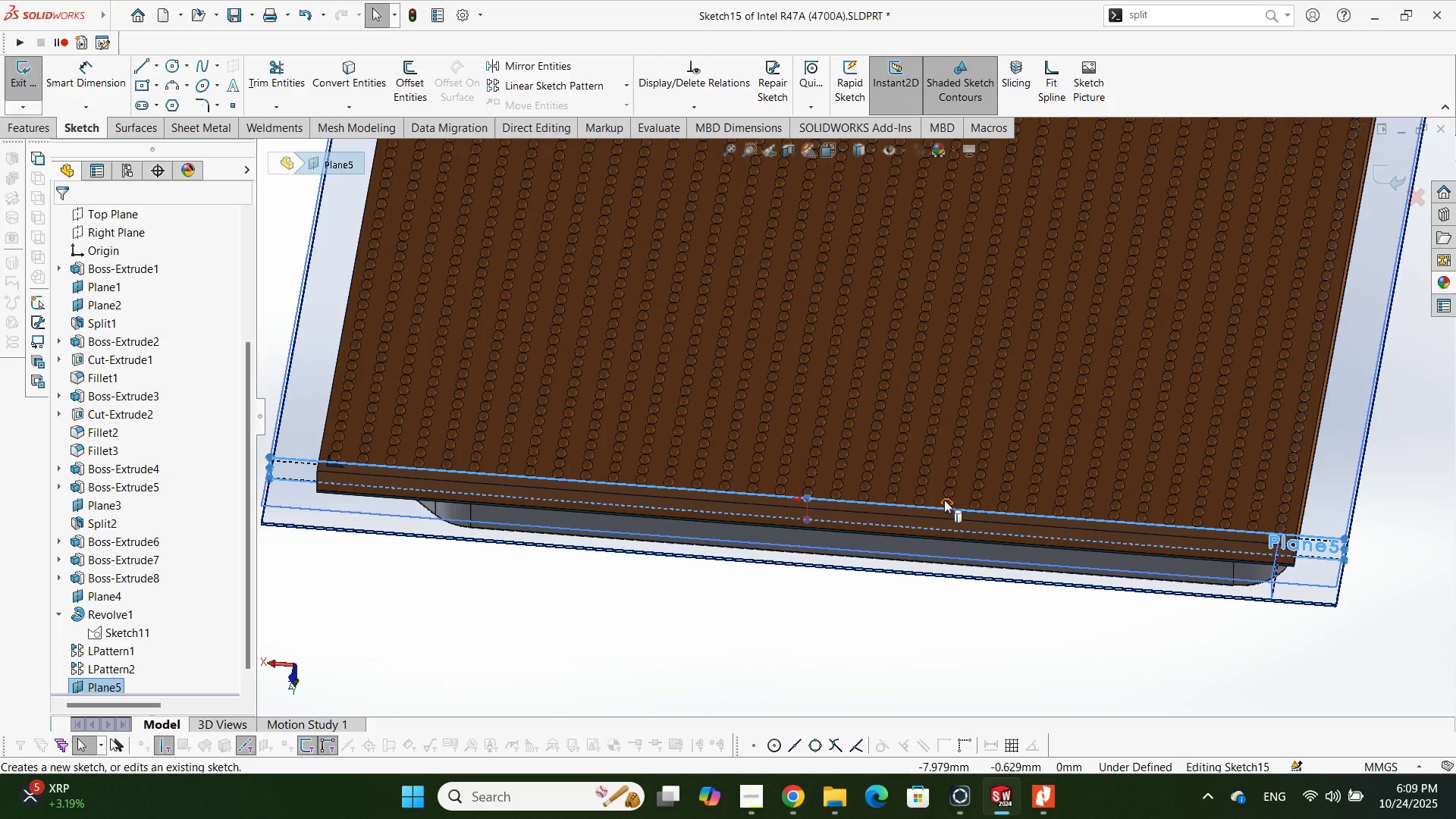 
scroll: coordinate [915, 475], scroll_direction: up, amount: 1.0
 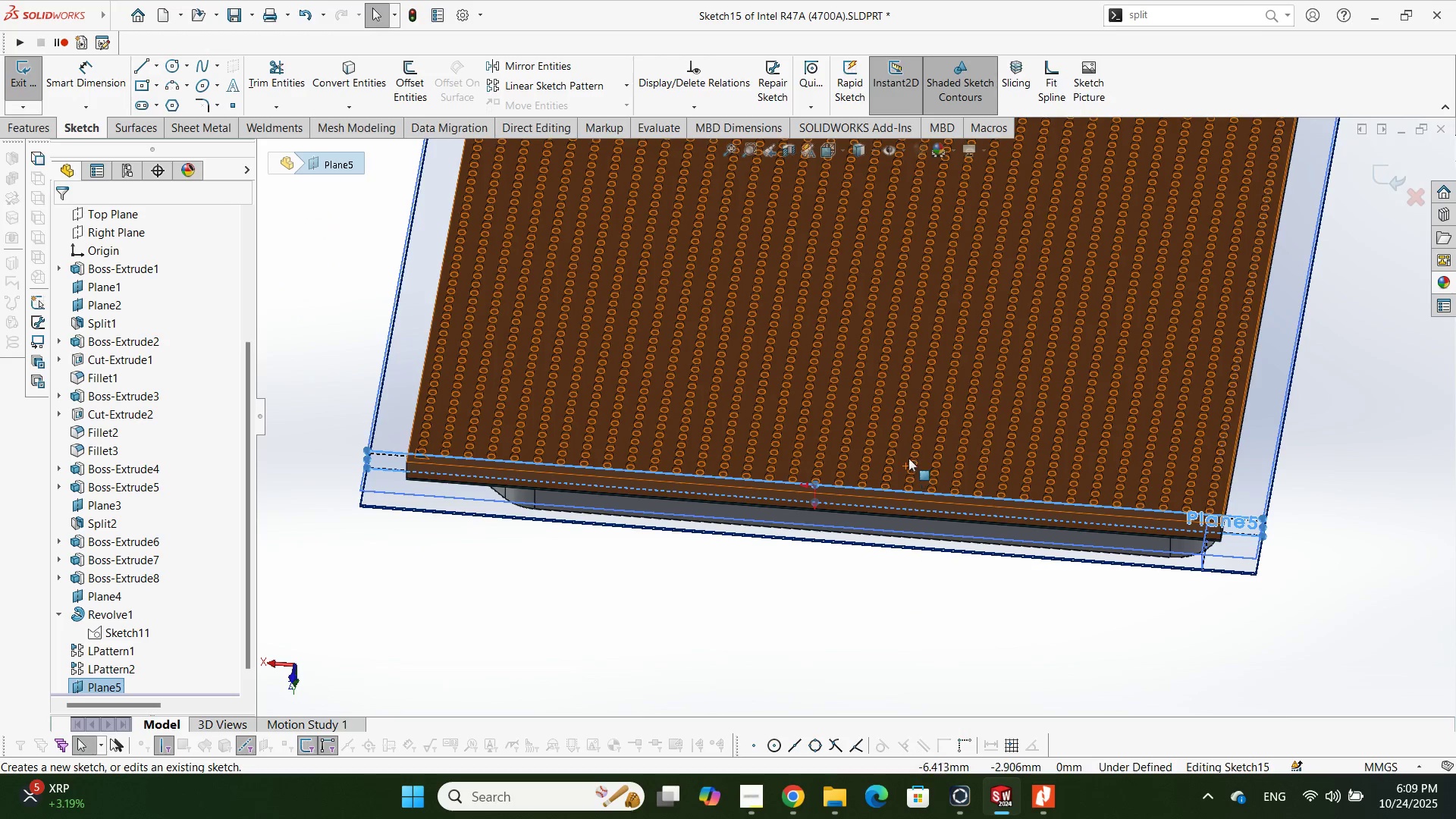 
key(Space)
 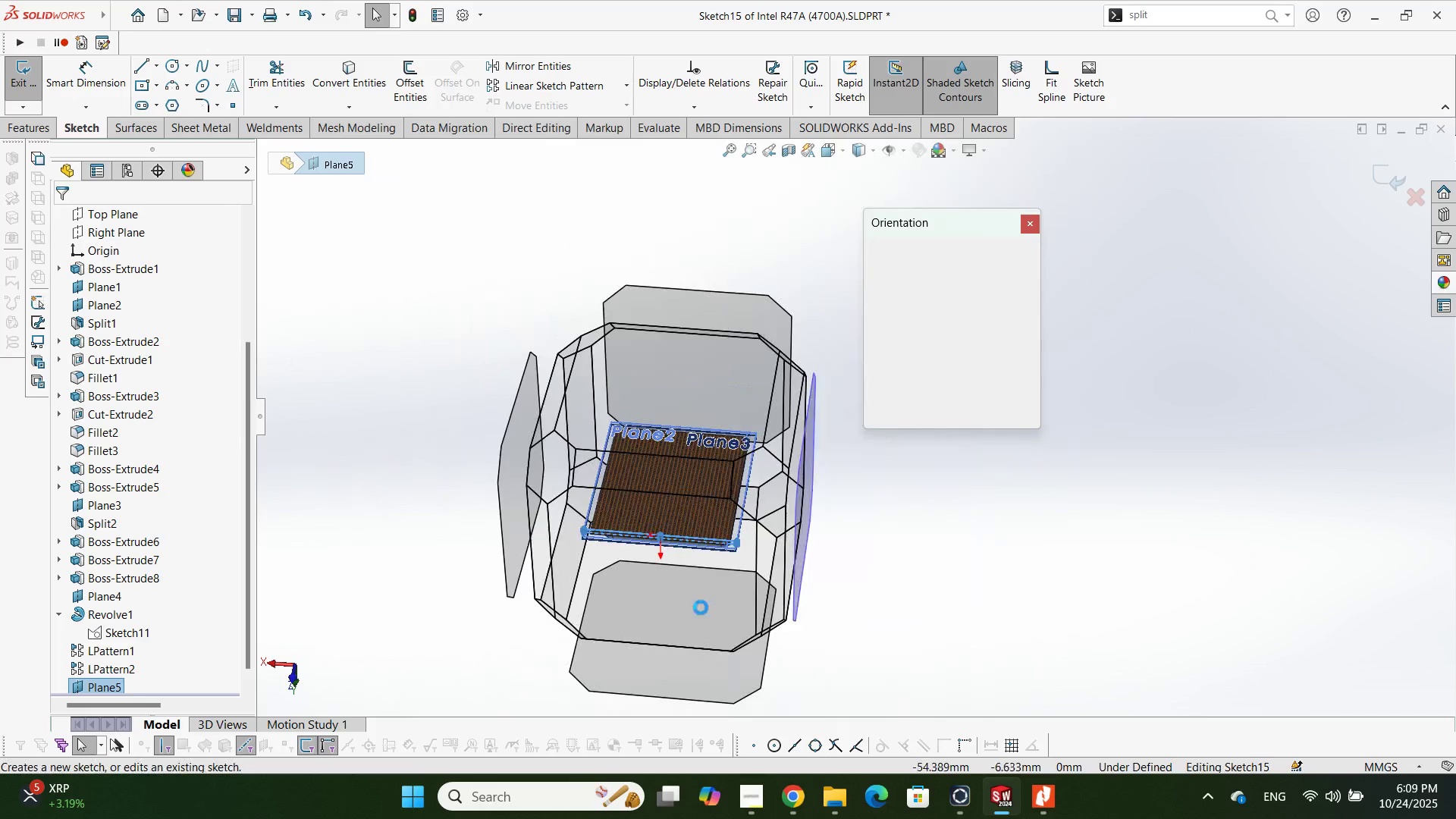 
left_click([699, 607])
 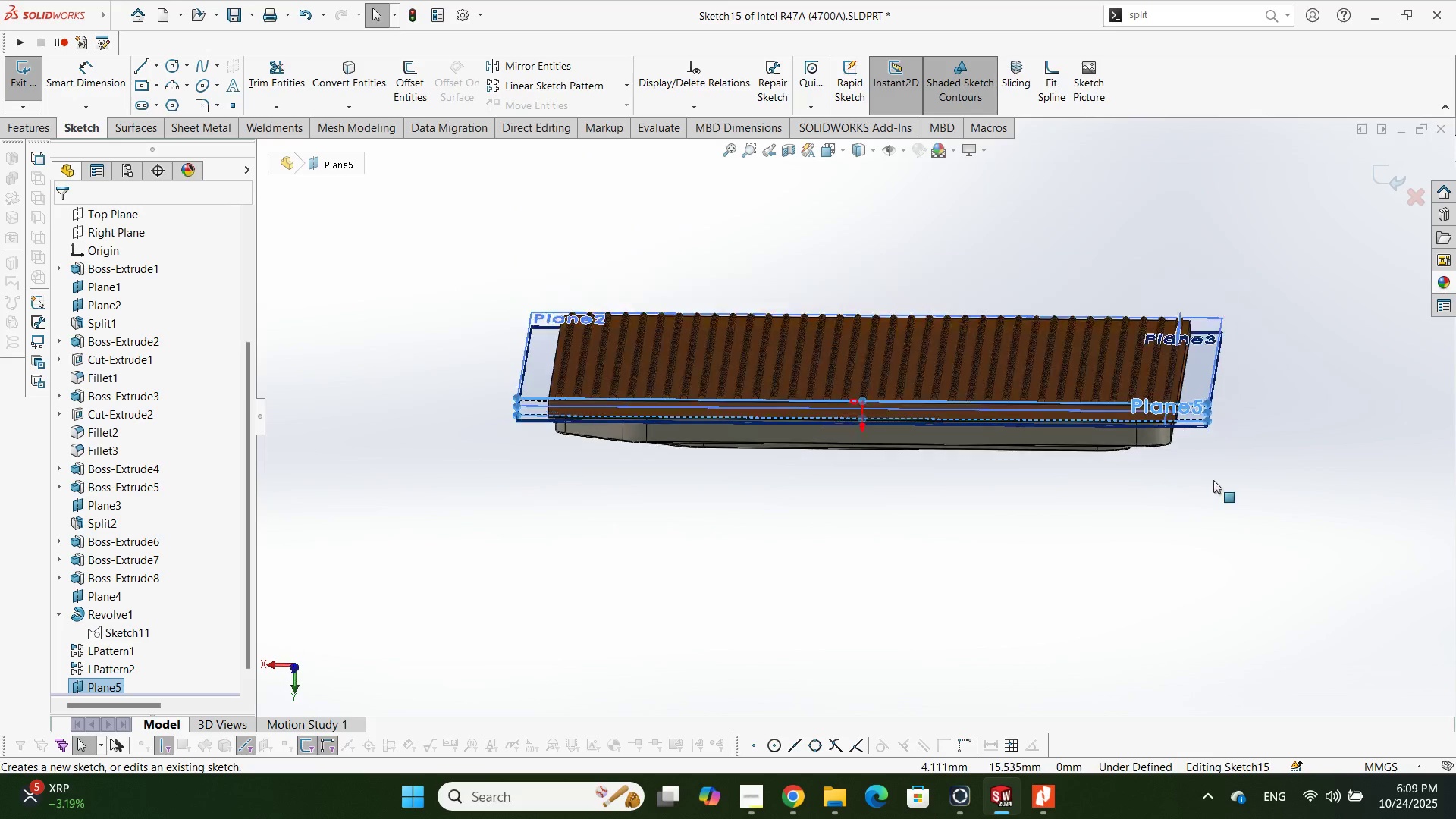 
scroll: coordinate [1101, 375], scroll_direction: down, amount: 14.0
 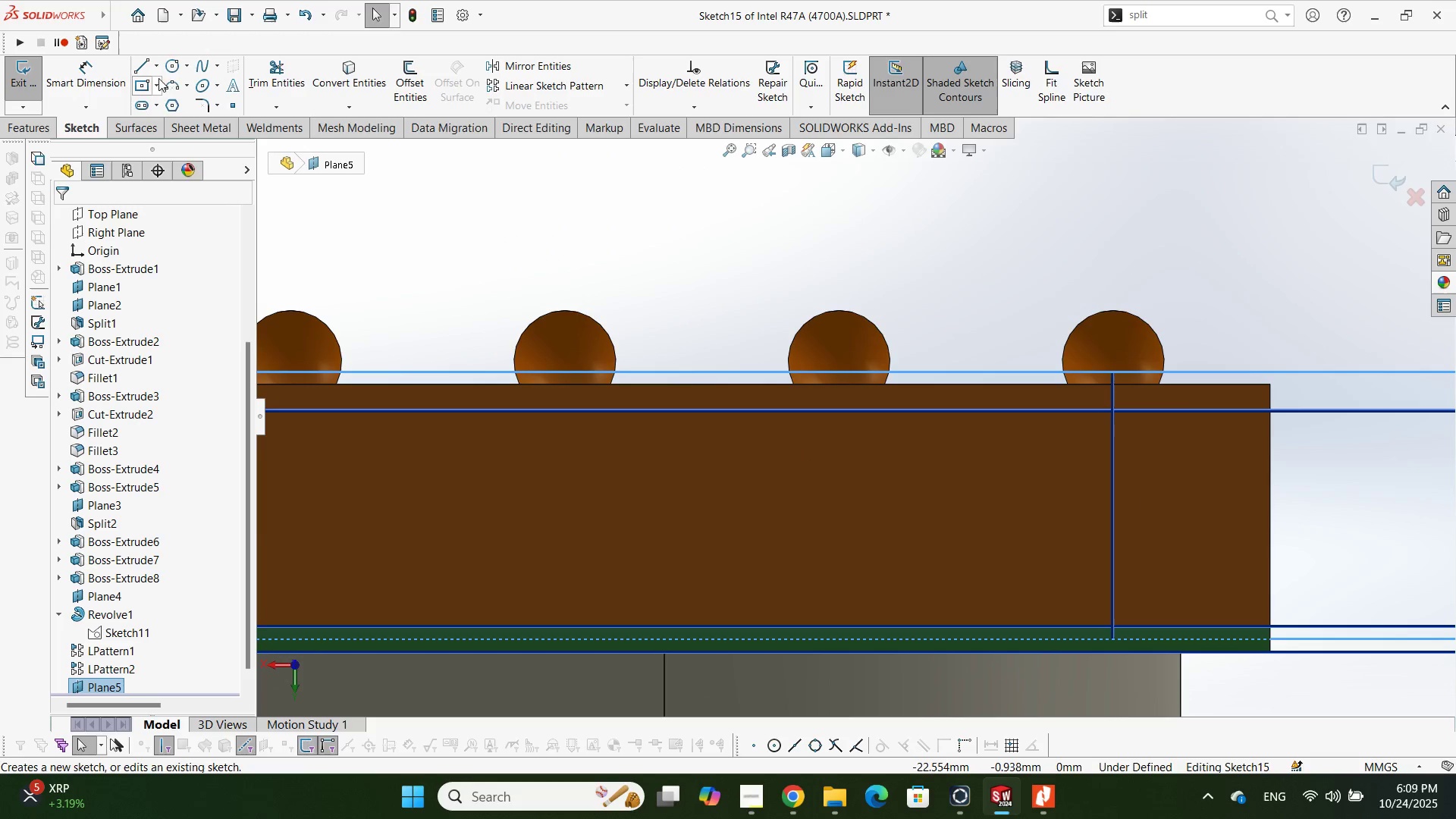 
left_click([168, 74])
 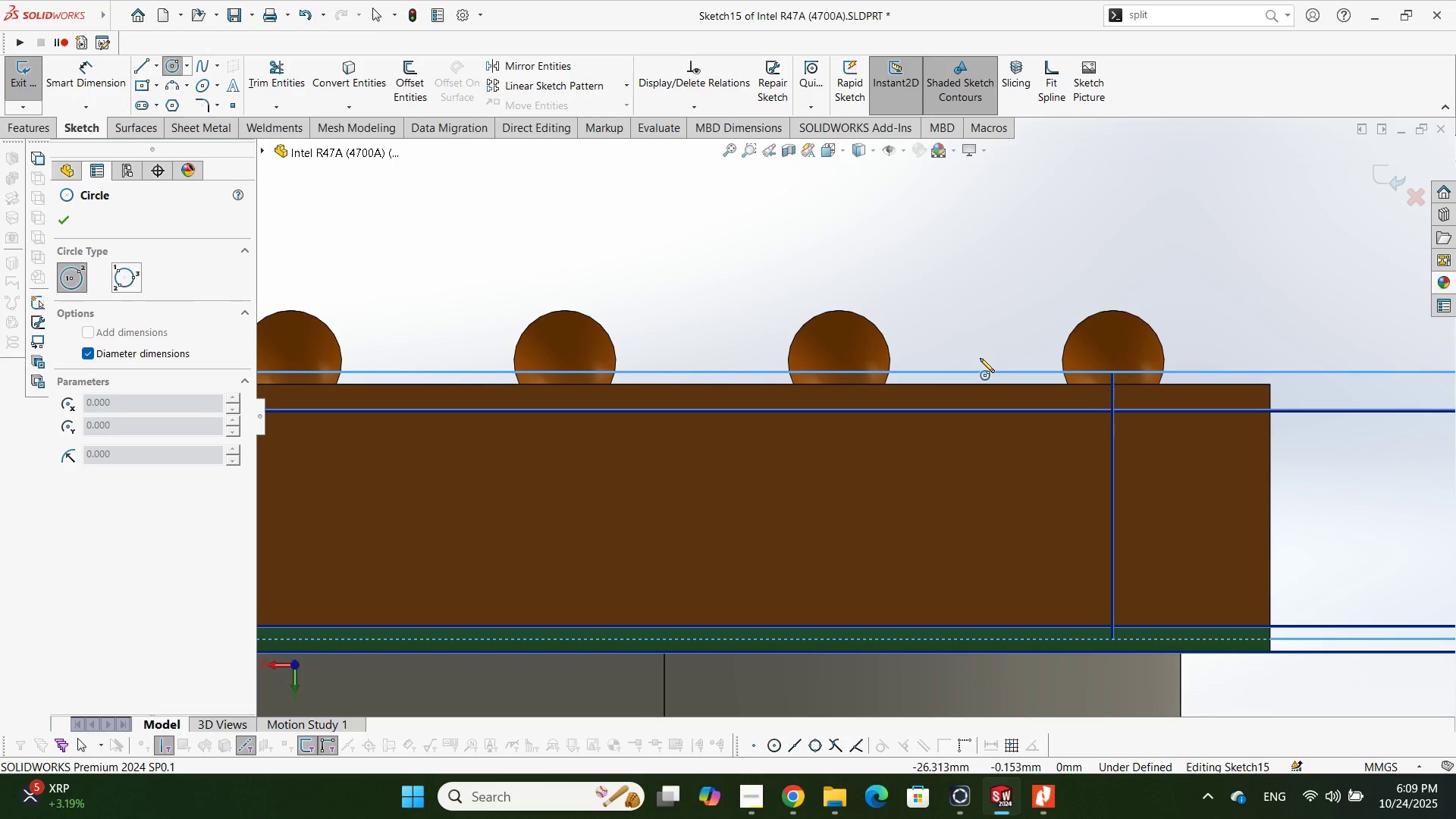 
left_click([987, 312])
 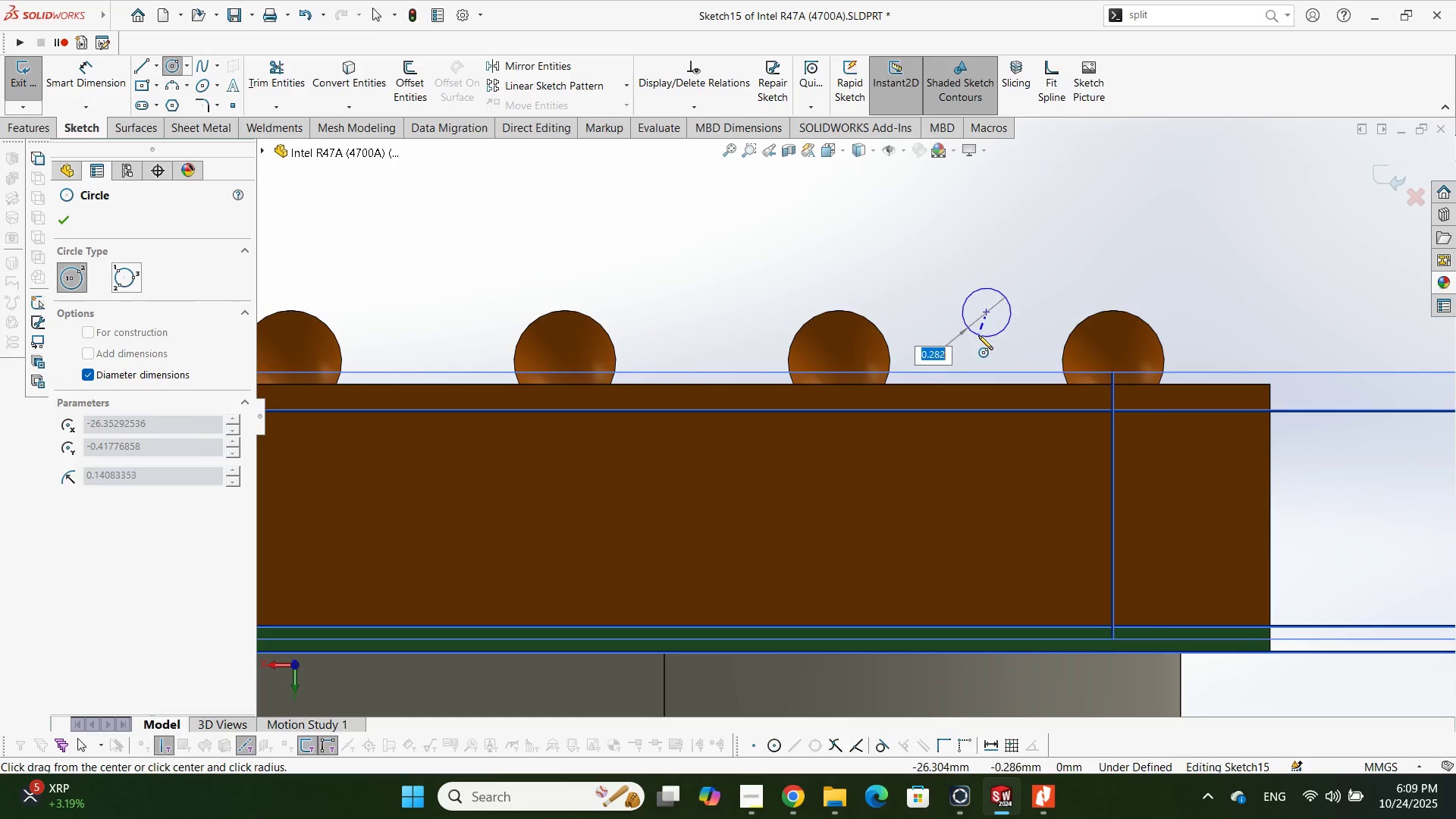 
left_click([978, 335])
 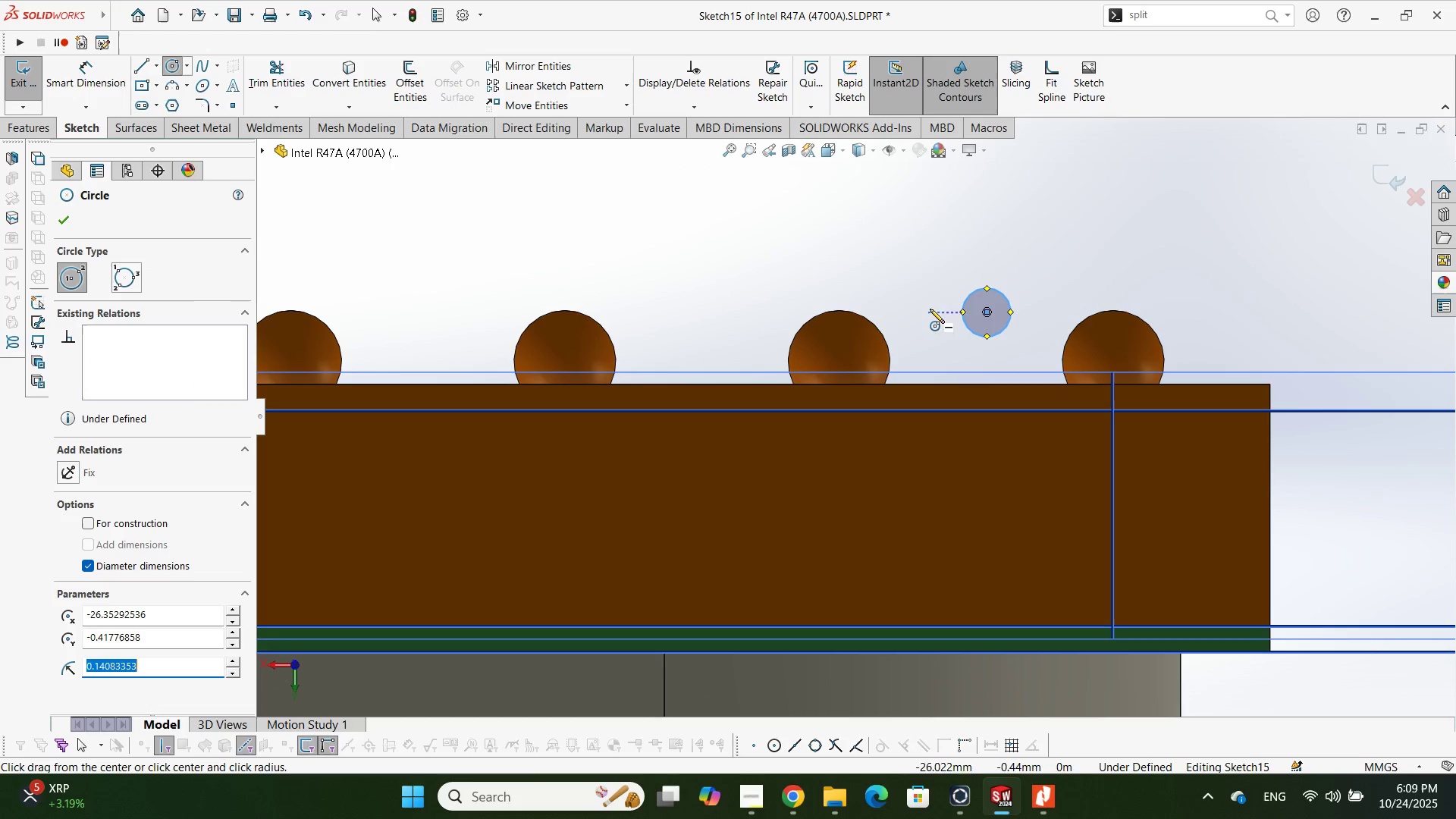 
key(Escape)
 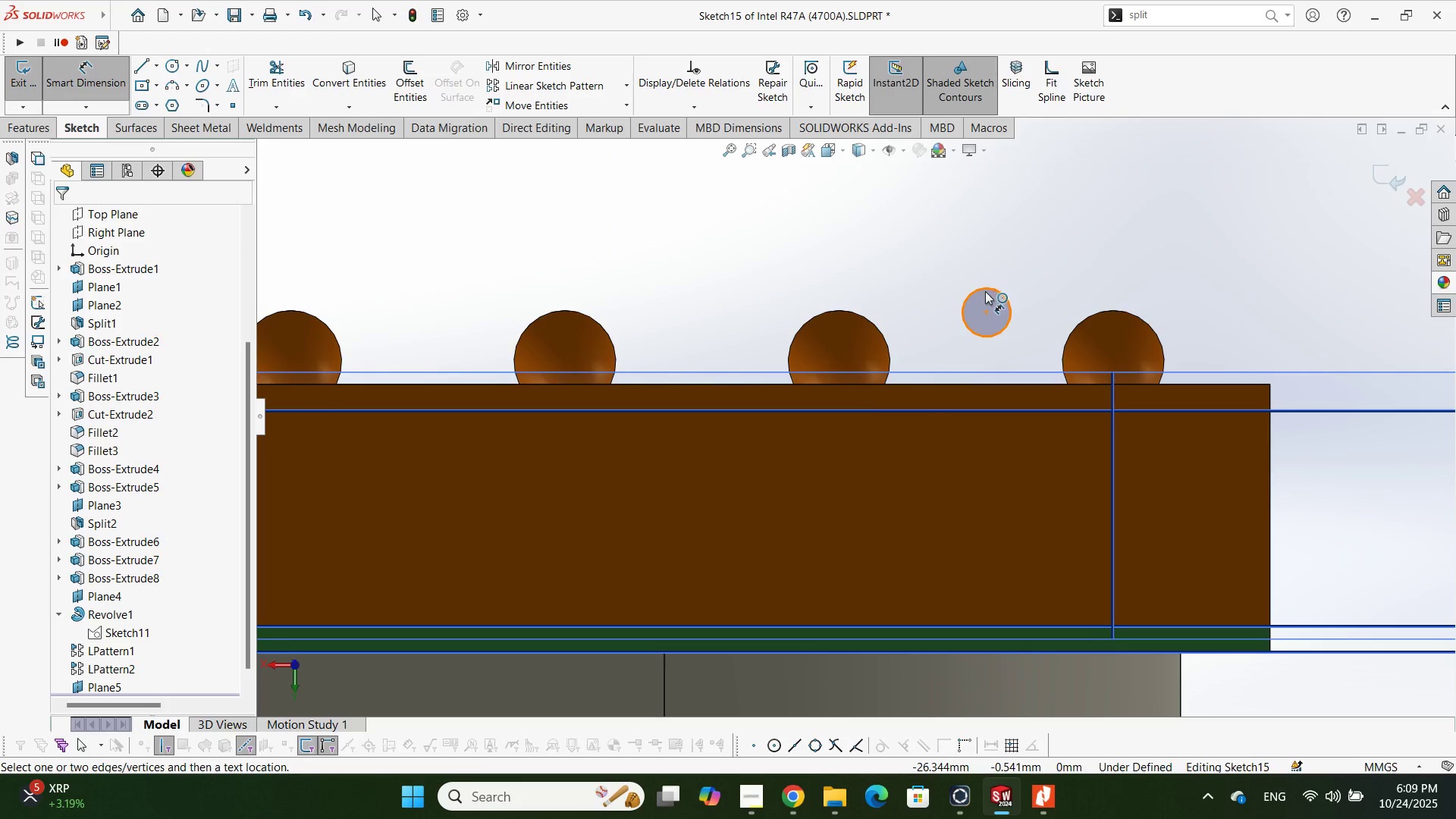 
double_click([1032, 261])
 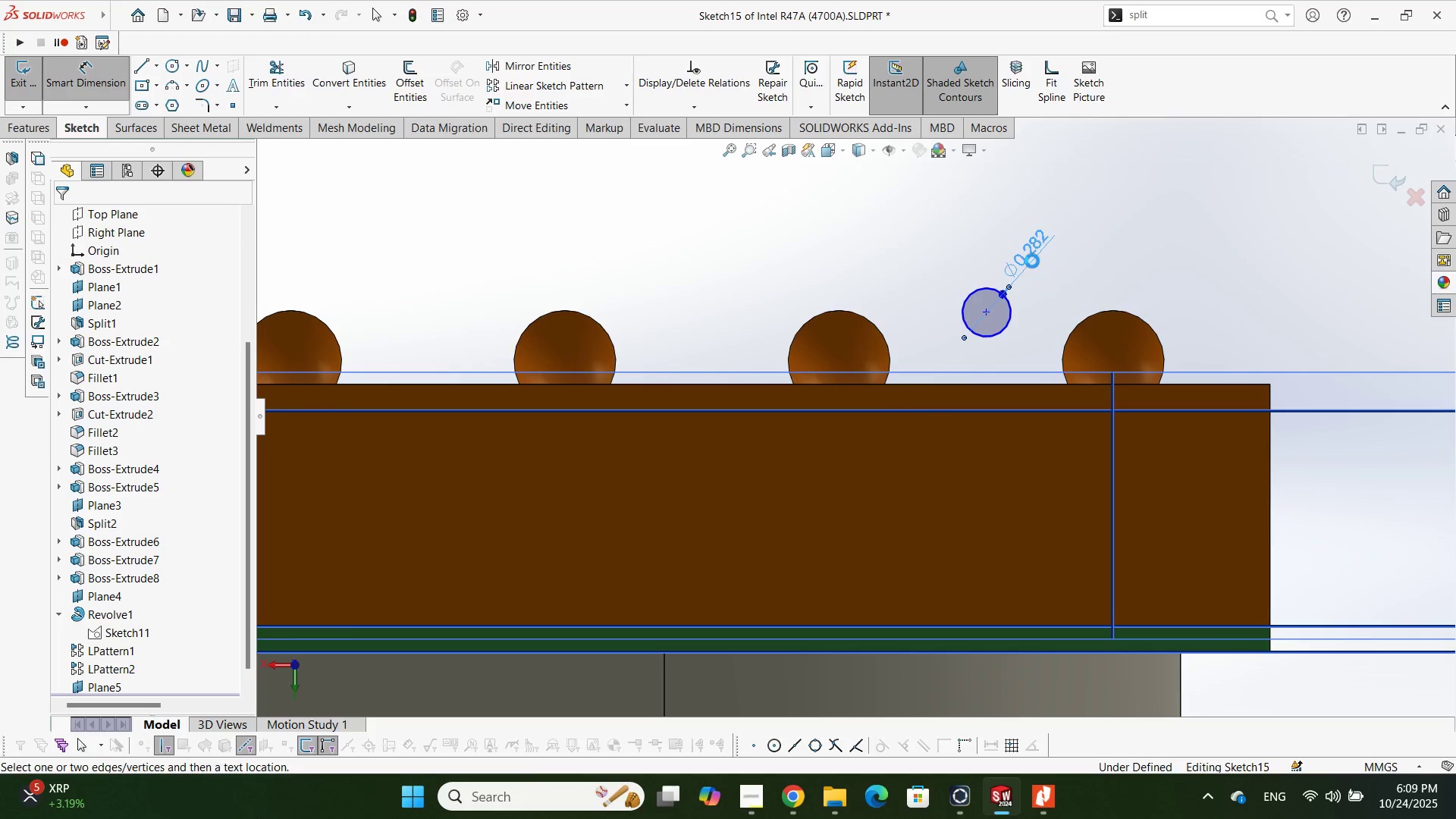 
triple_click([1032, 261])
 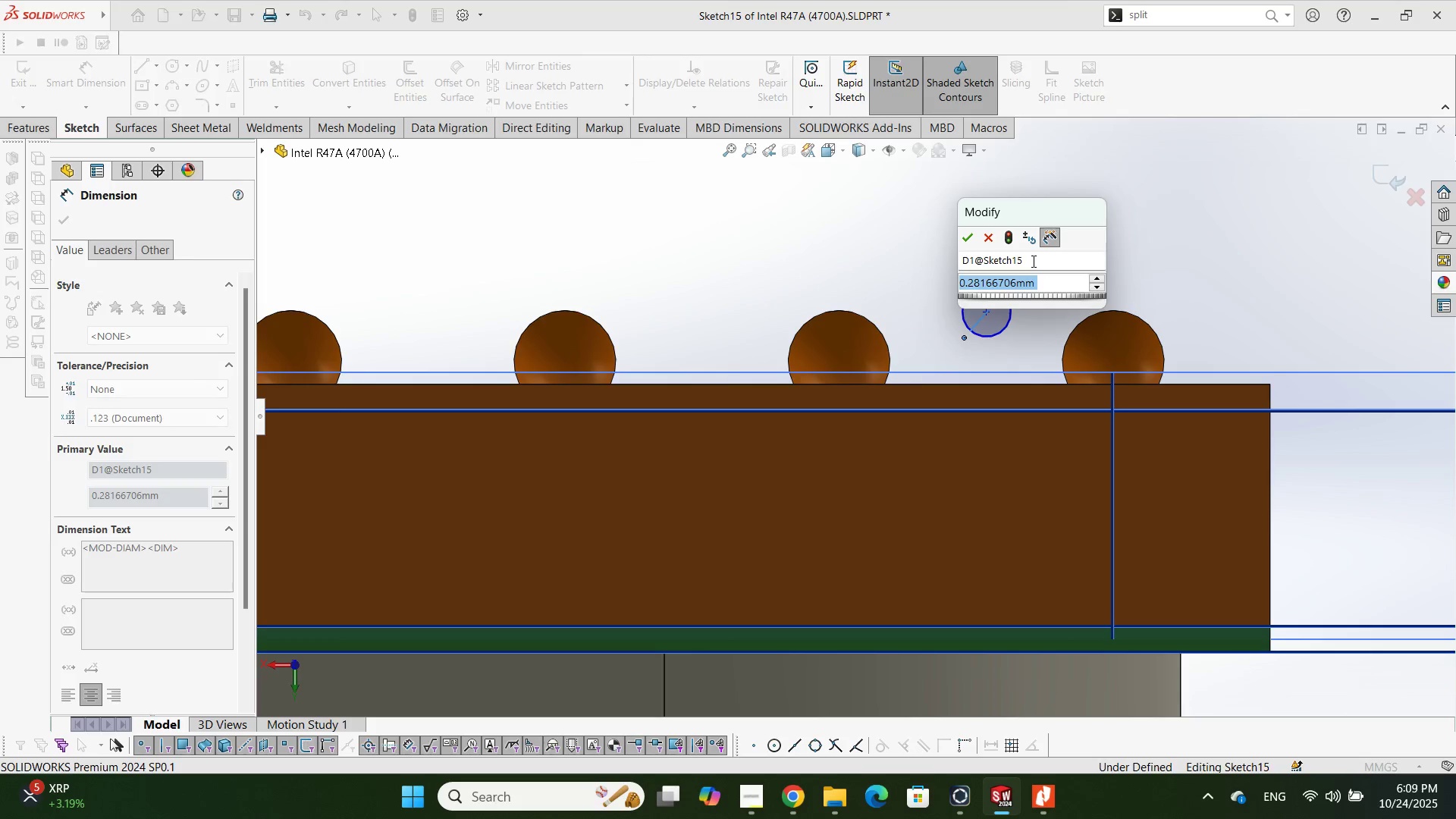 
key(Numpad0)
 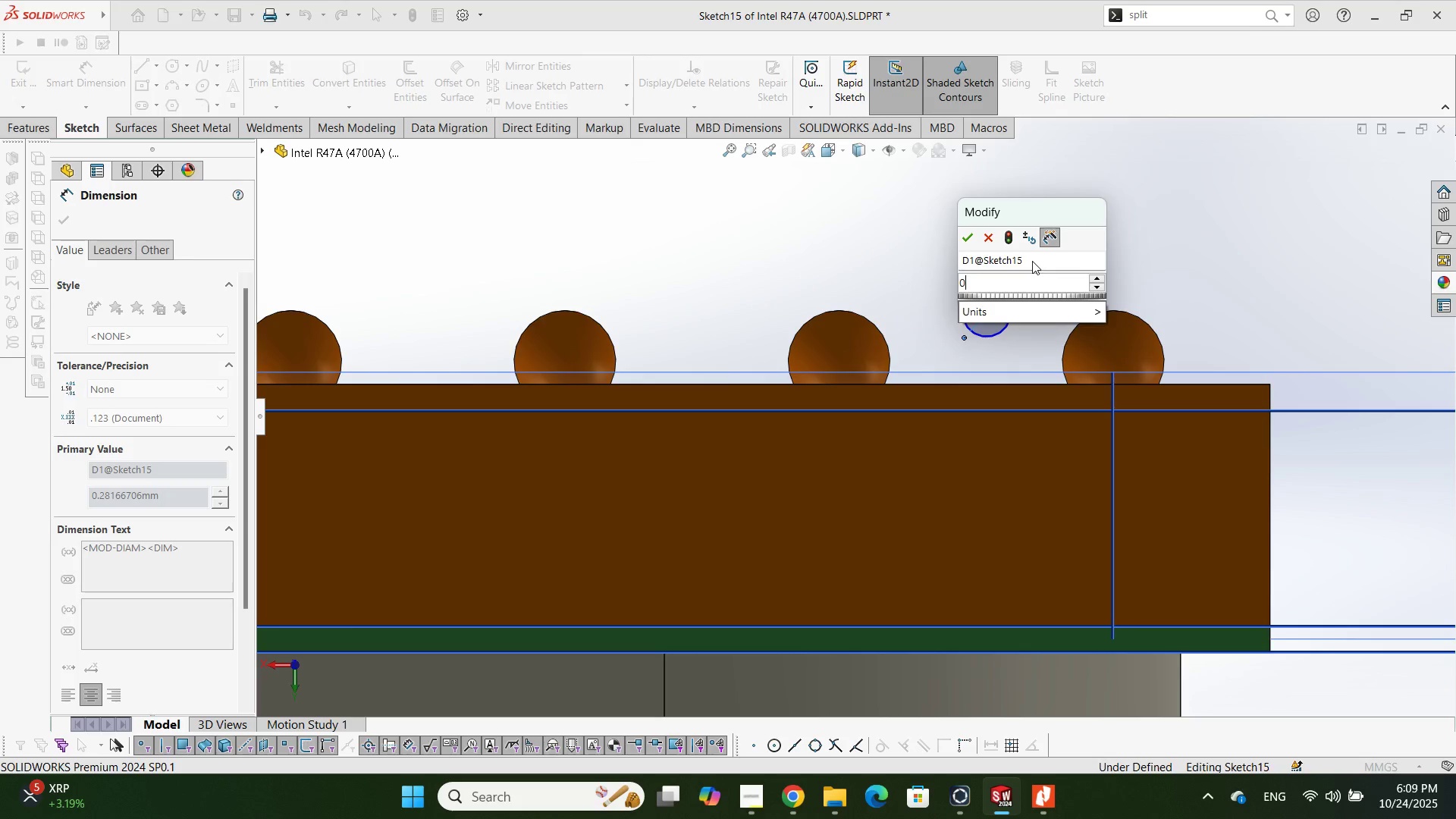 
key(NumpadDecimal)
 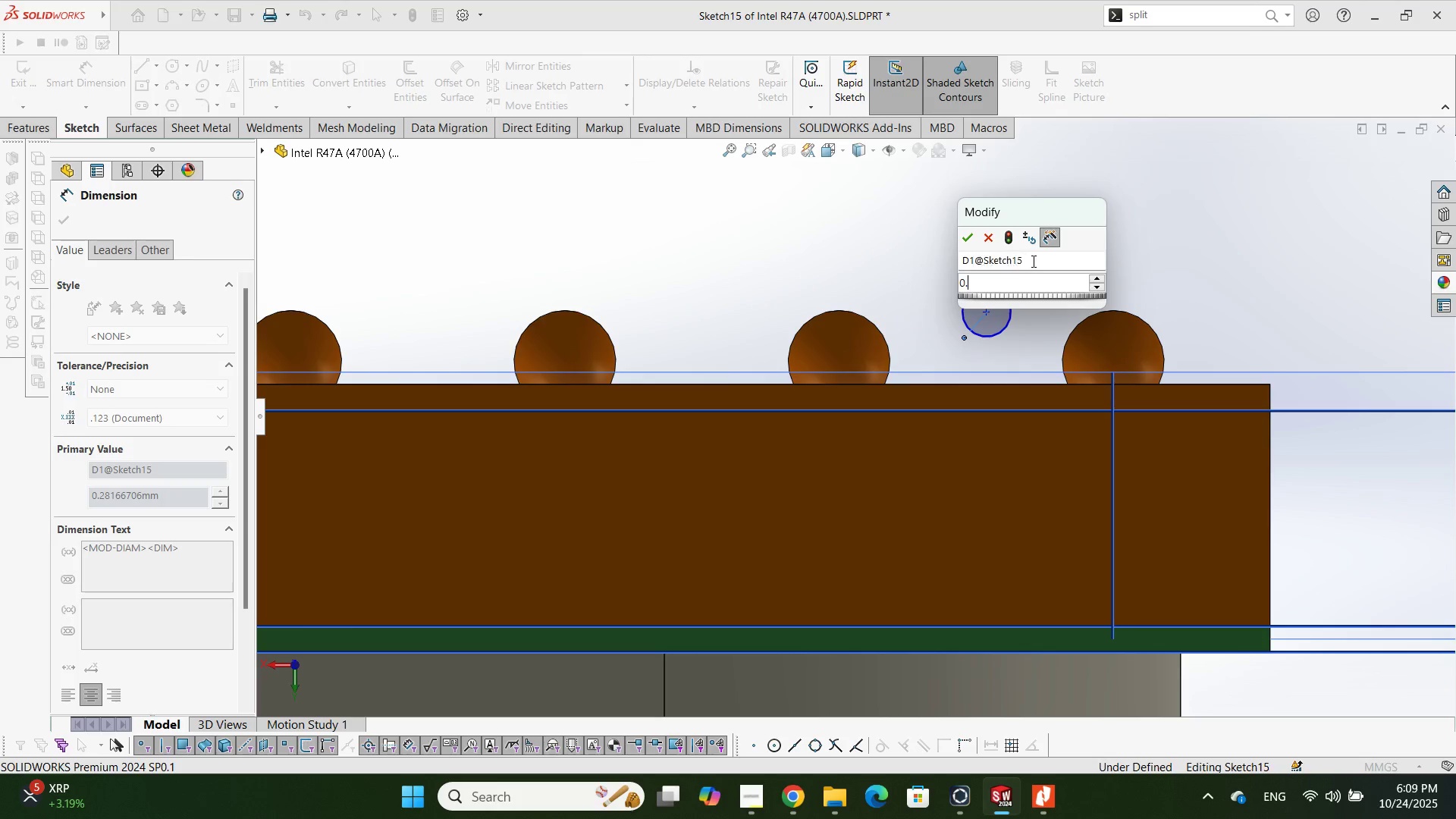 
key(Numpad5)
 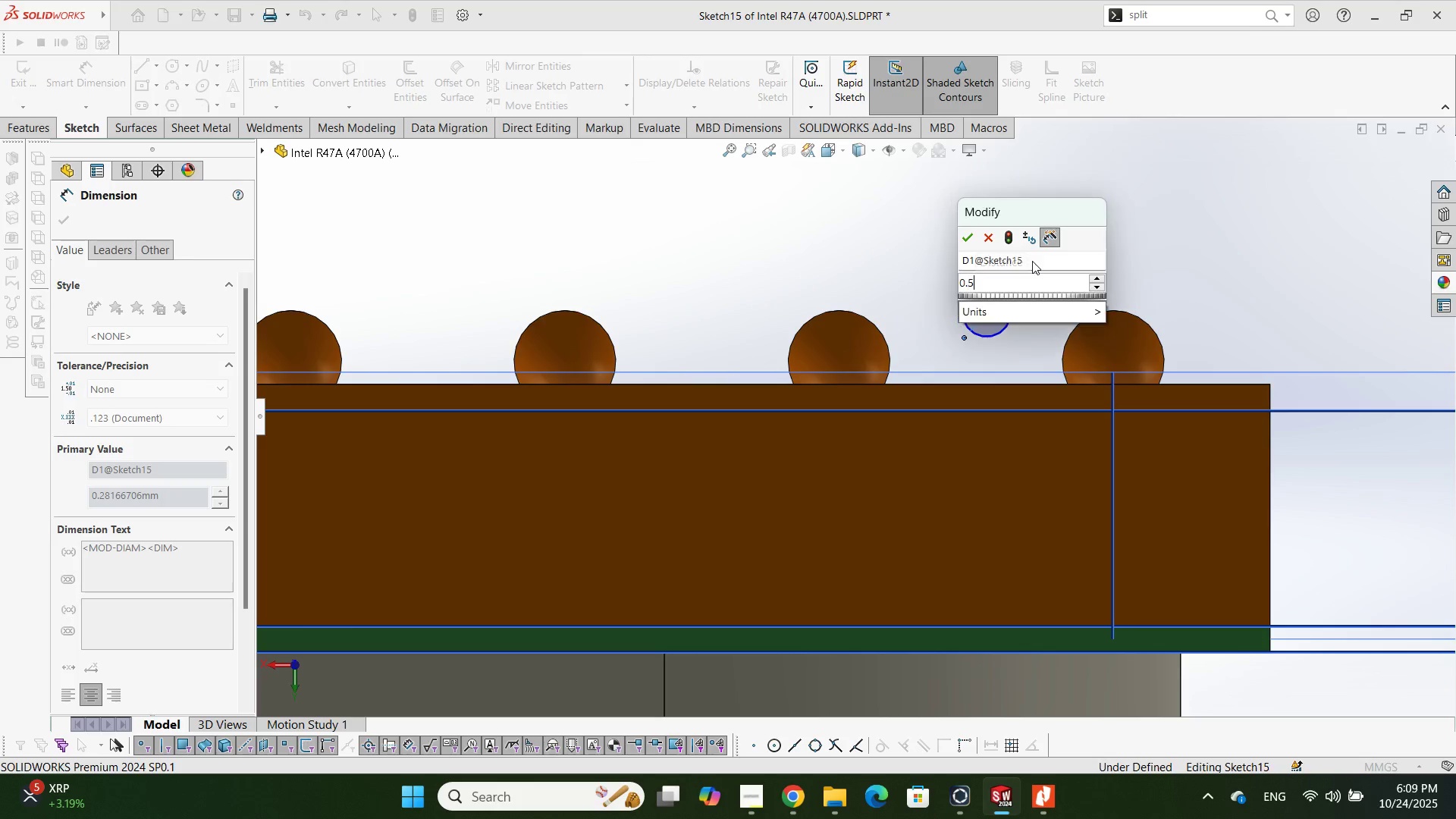 
key(Numpad9)
 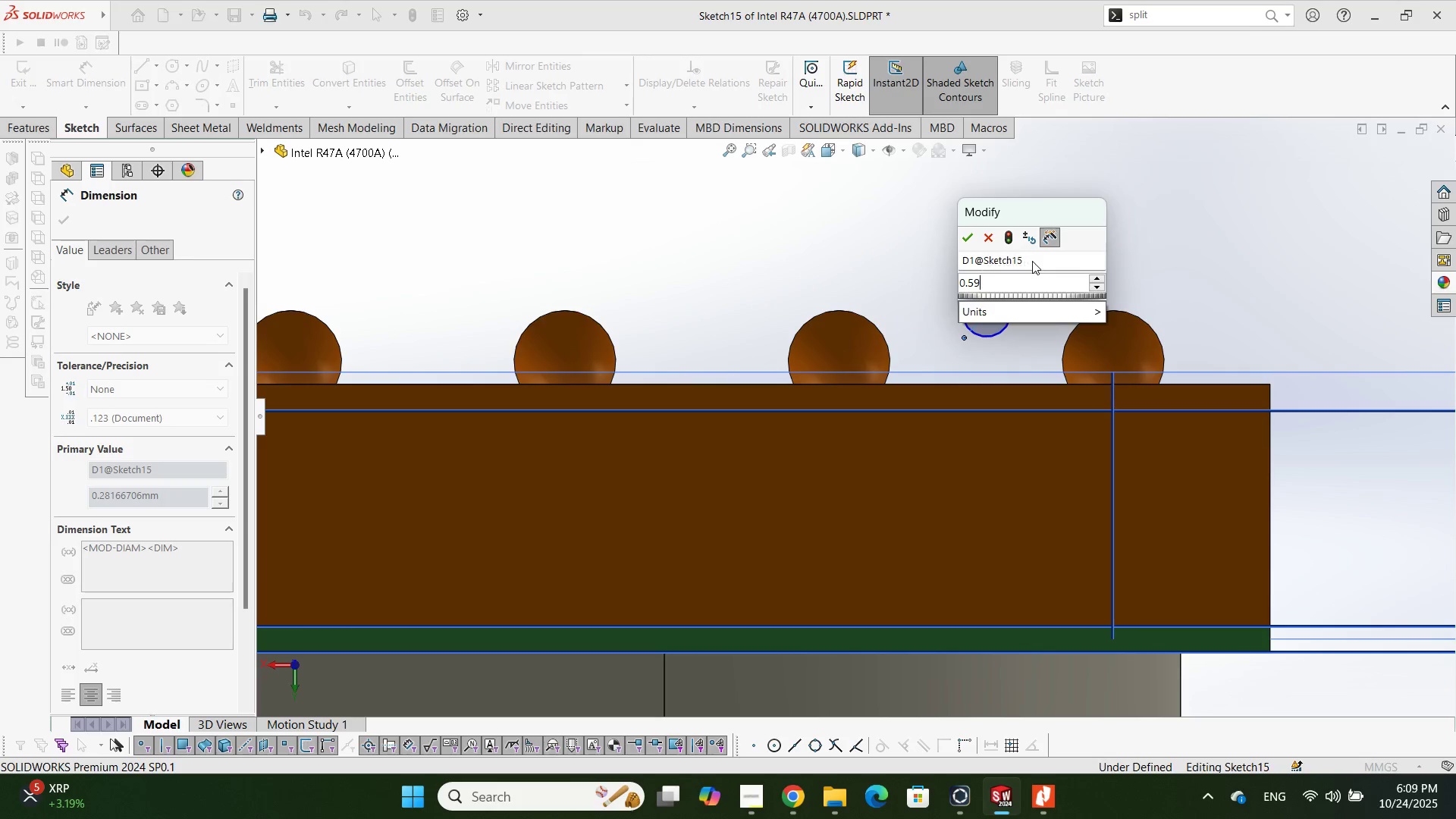 
key(Numpad2)
 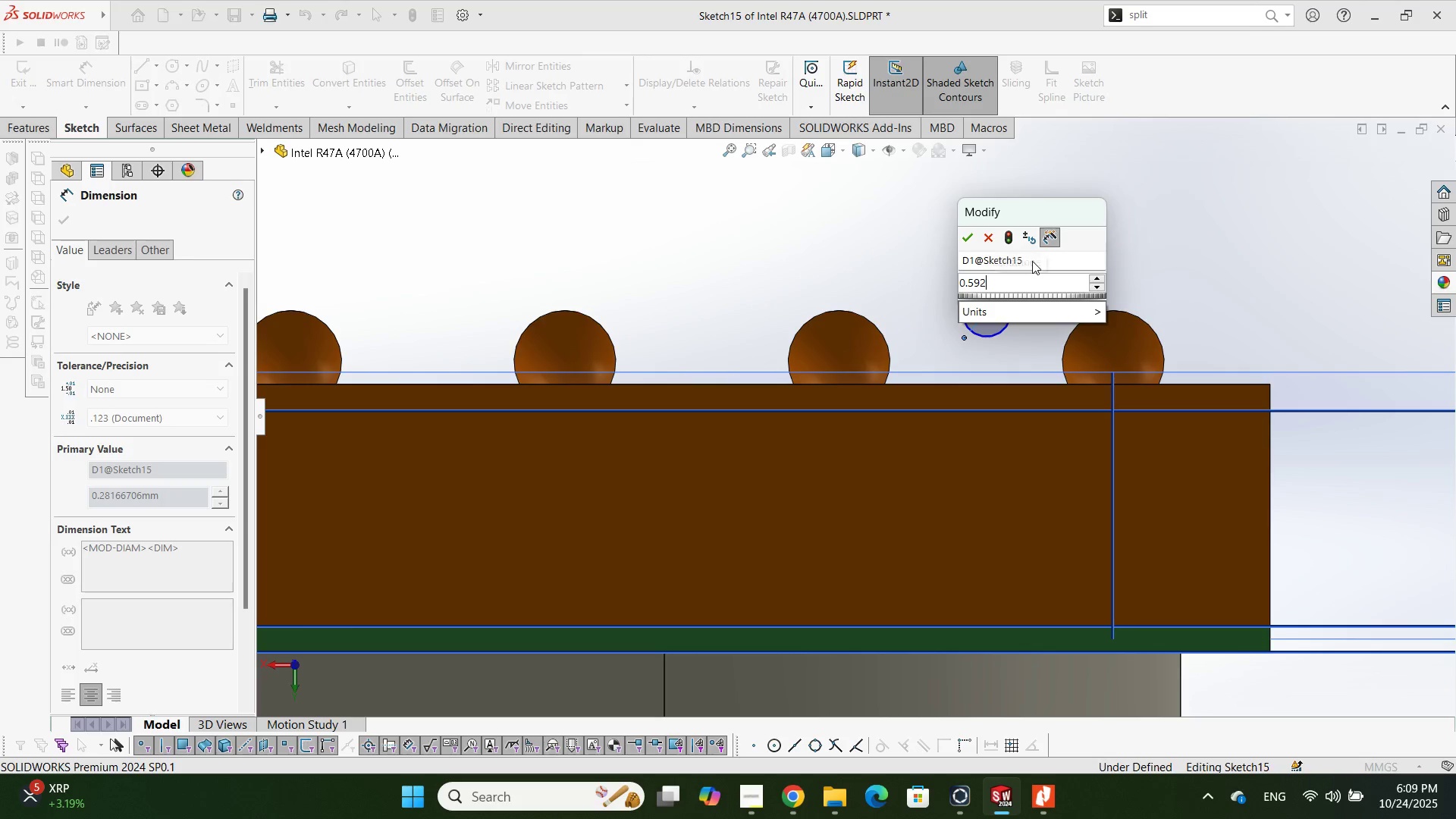 
key(NumpadEnter)
 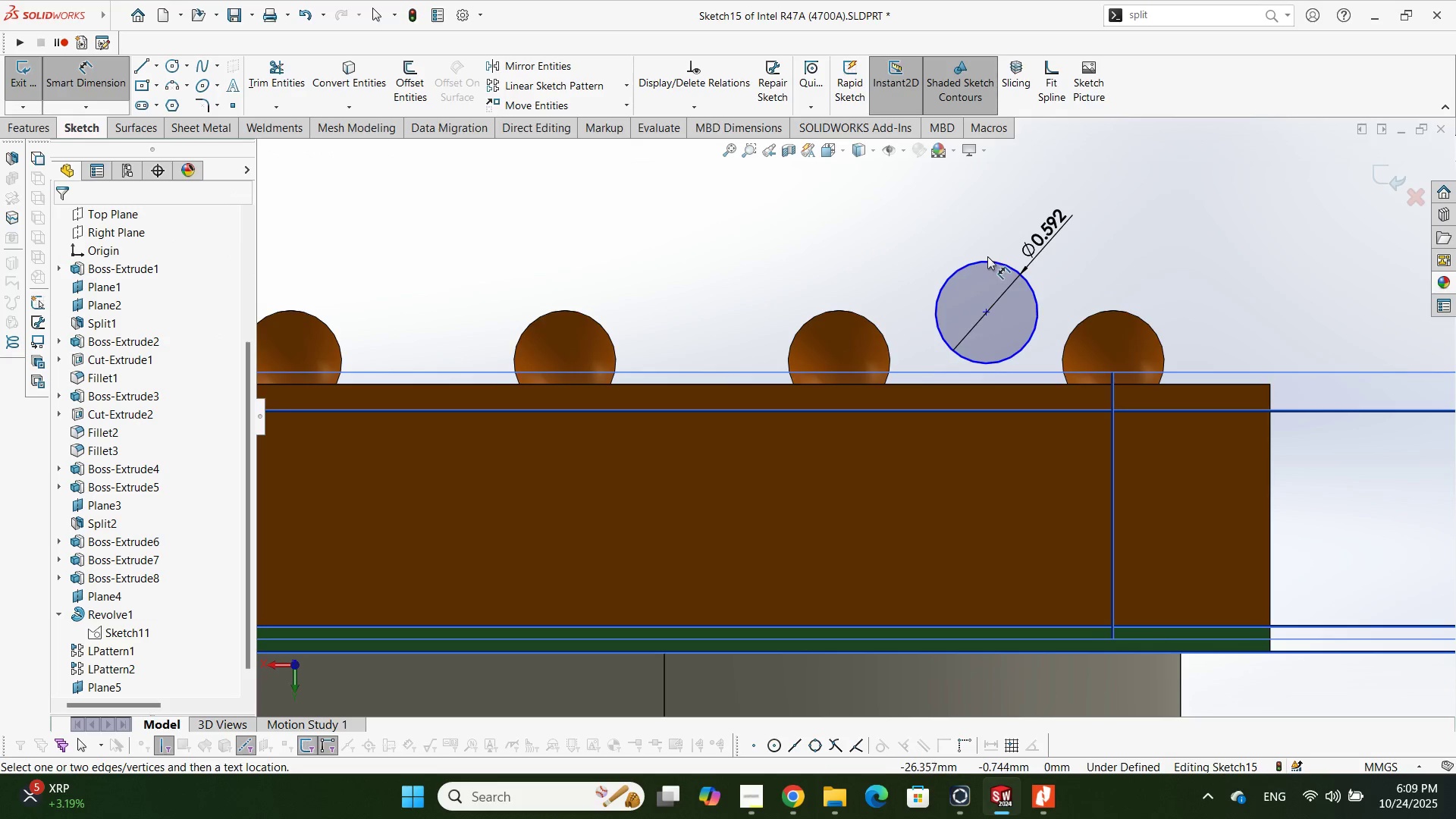 
left_click([158, 67])
 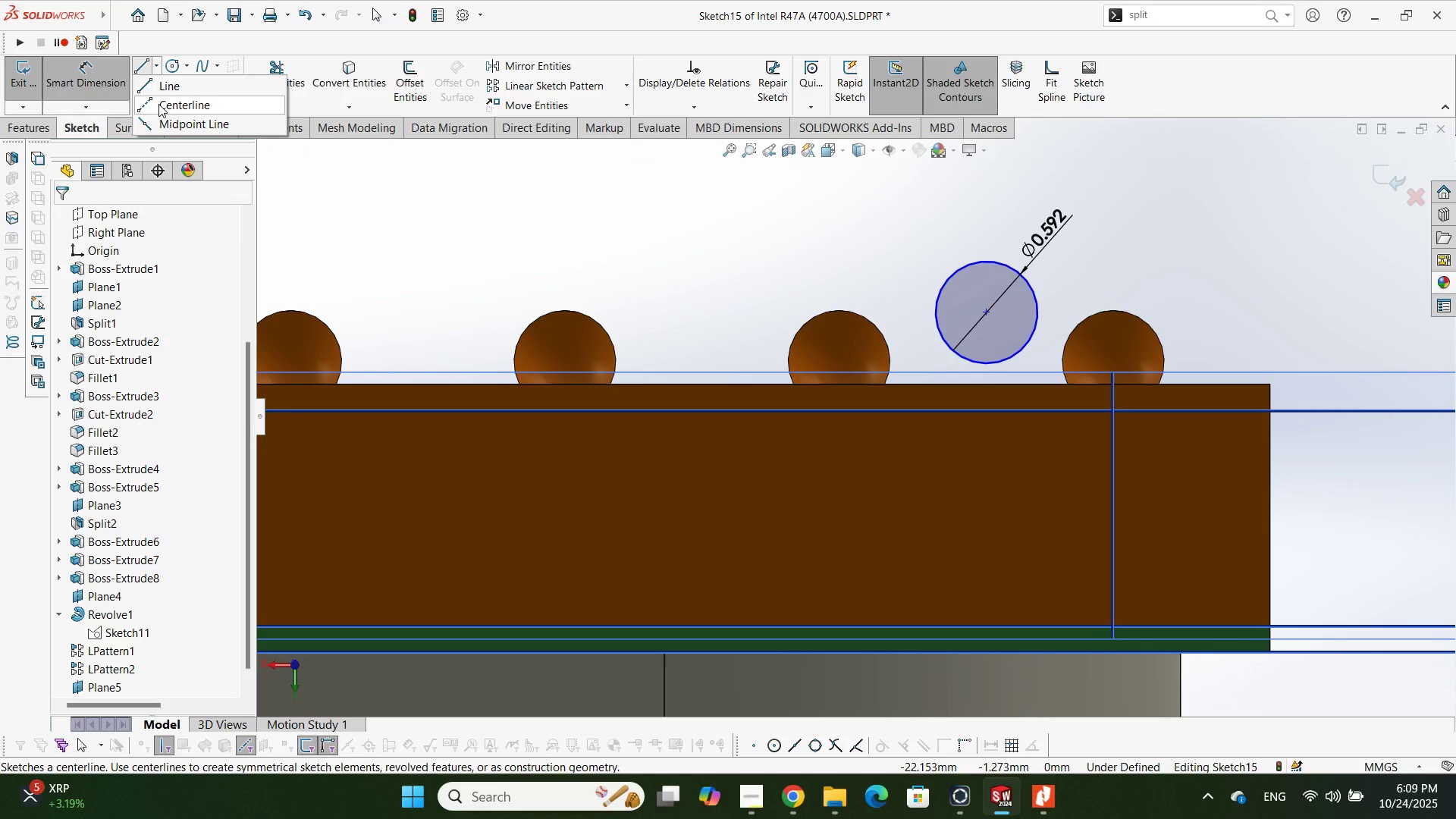 
left_click([158, 104])
 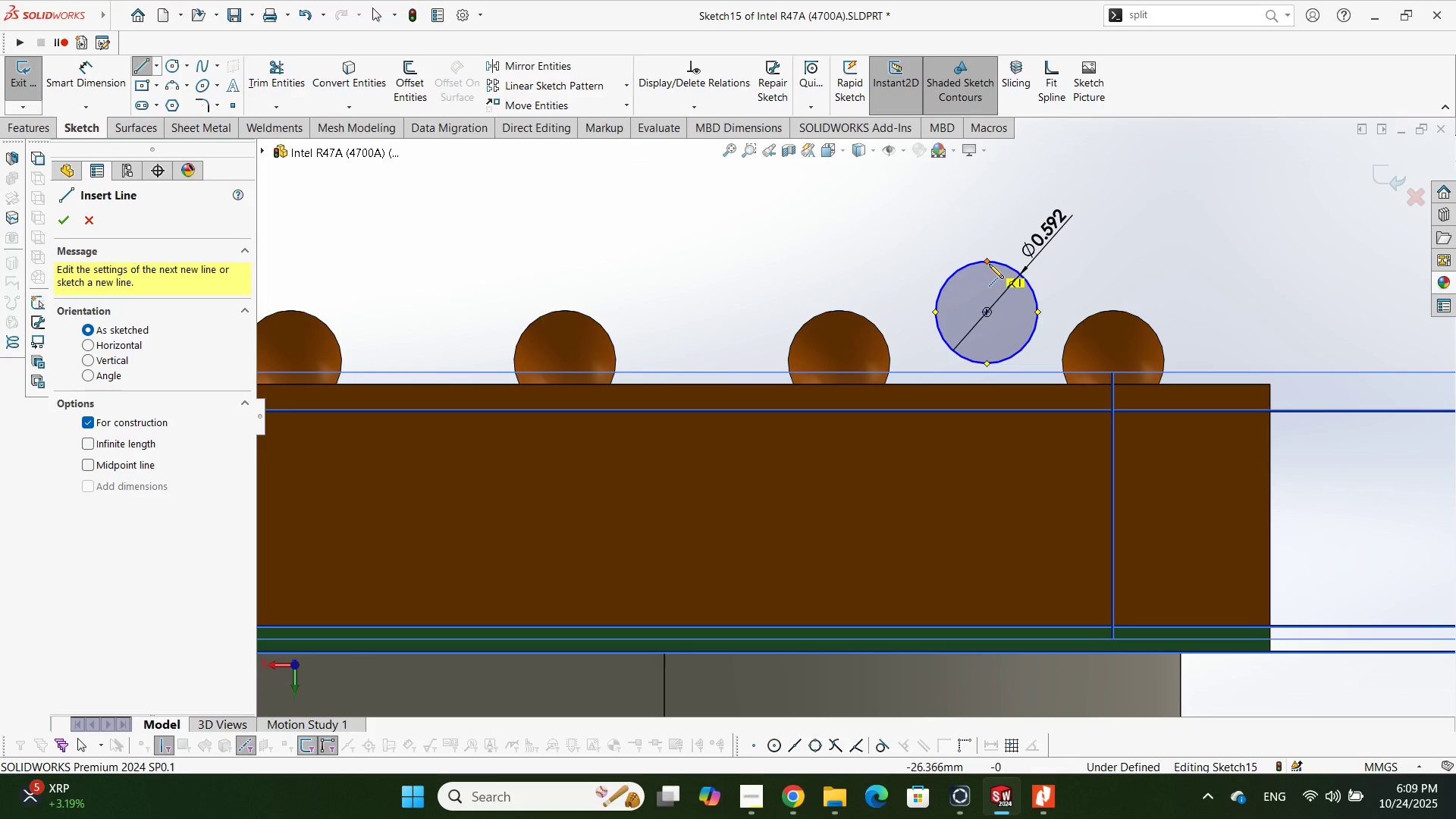 
left_click([989, 264])
 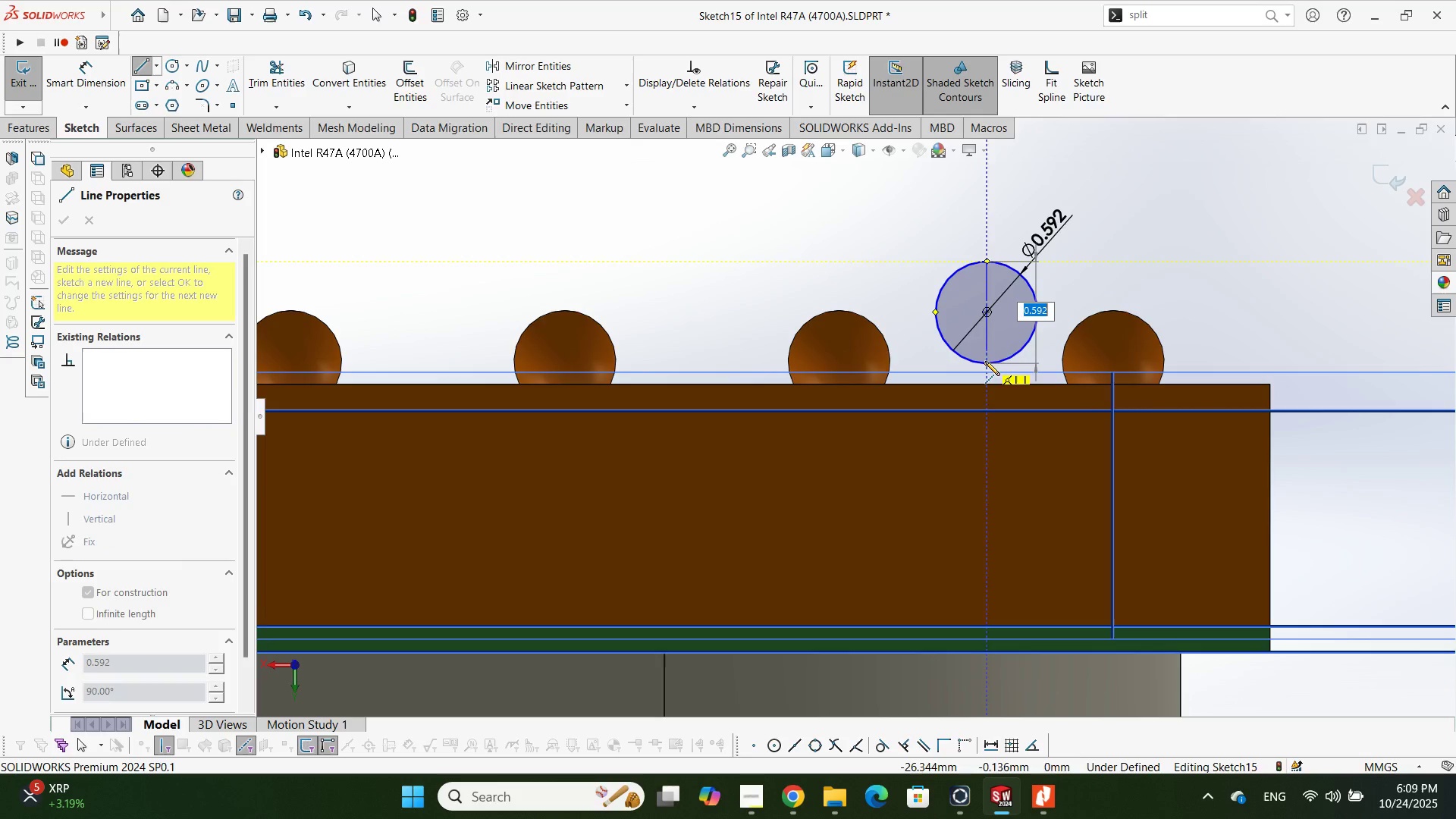 
left_click([985, 361])
 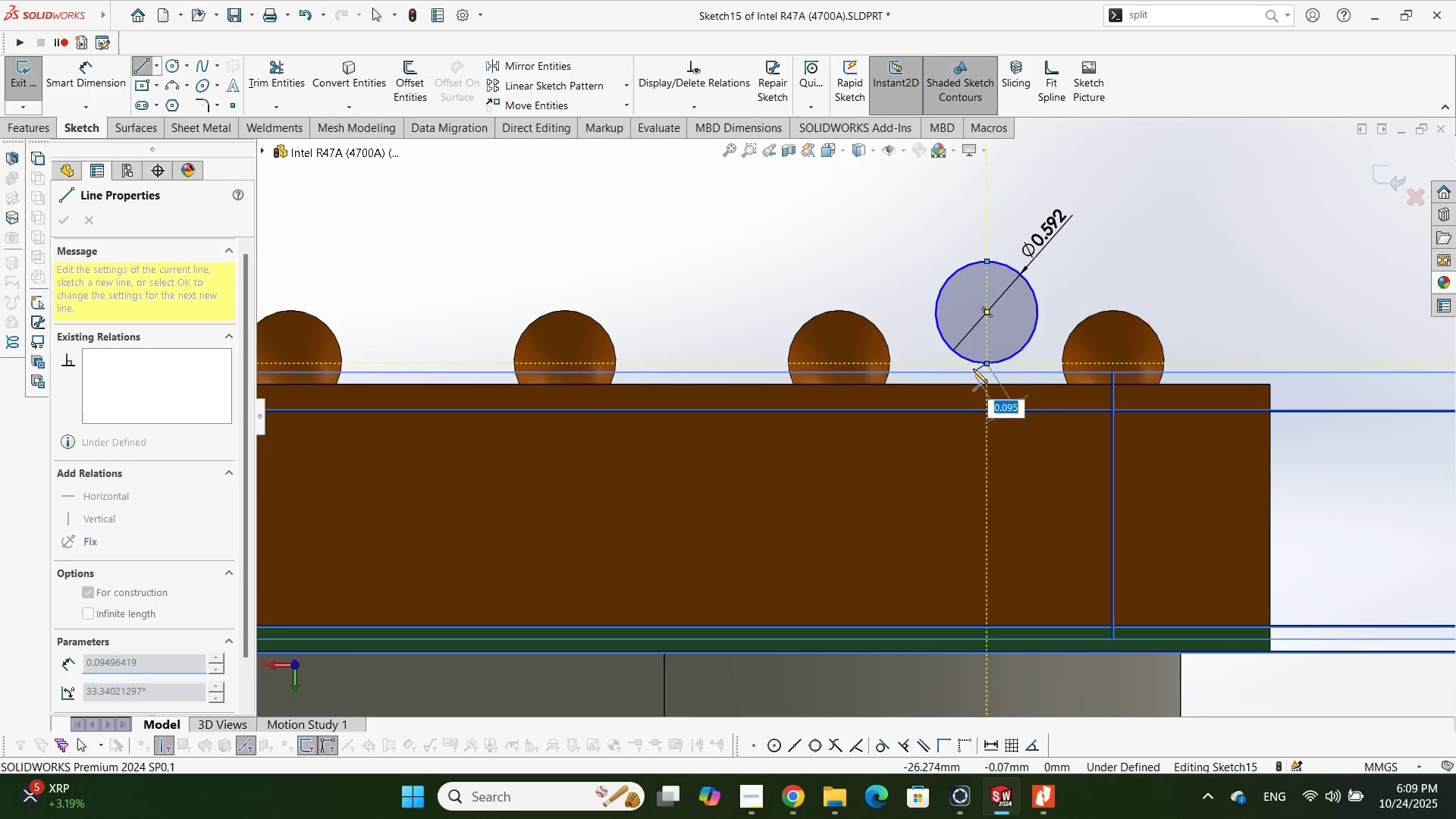 
scroll: coordinate [972, 364], scroll_direction: down, amount: 2.0
 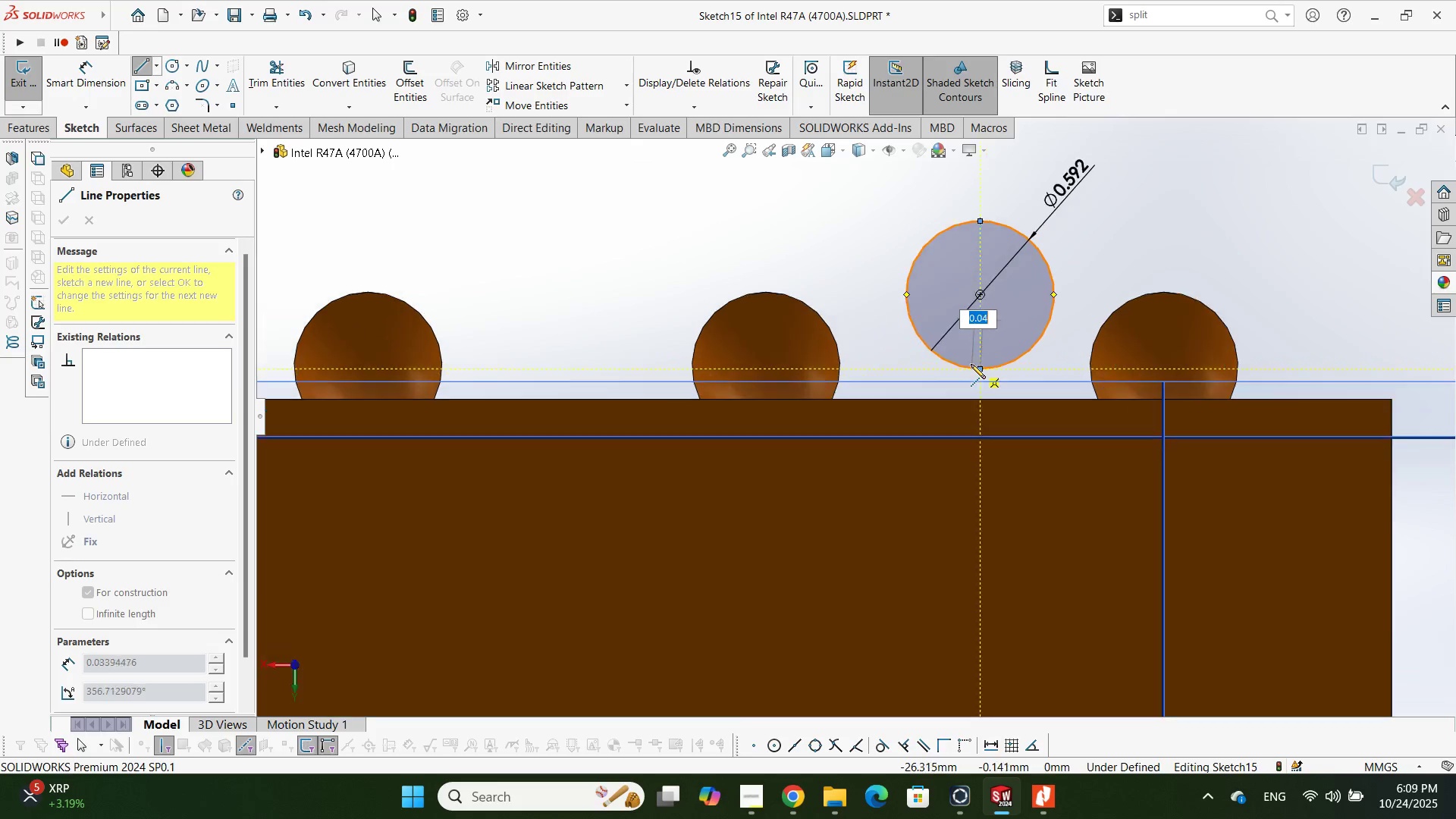 
key(Escape)
 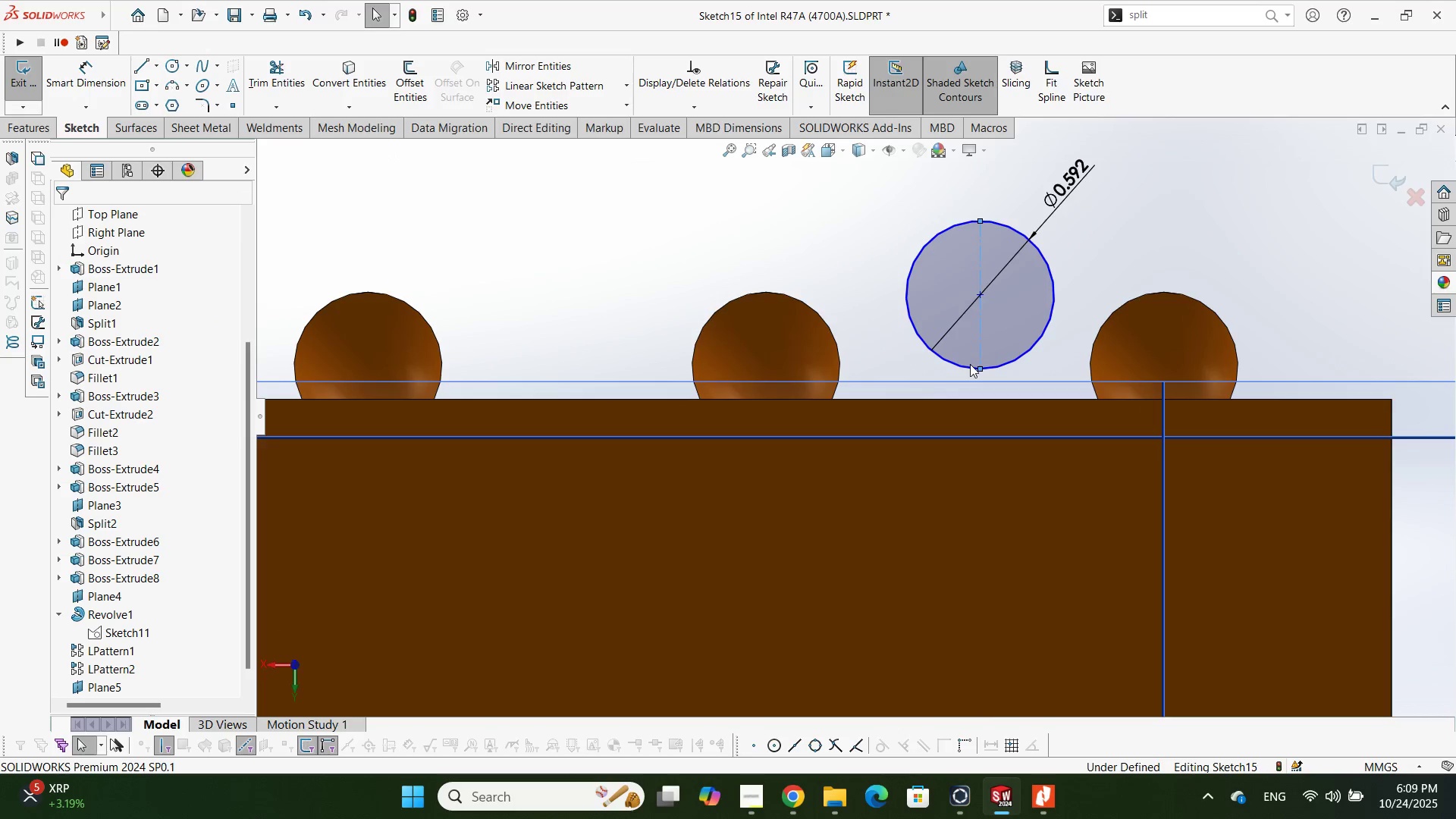 
key(Escape)
 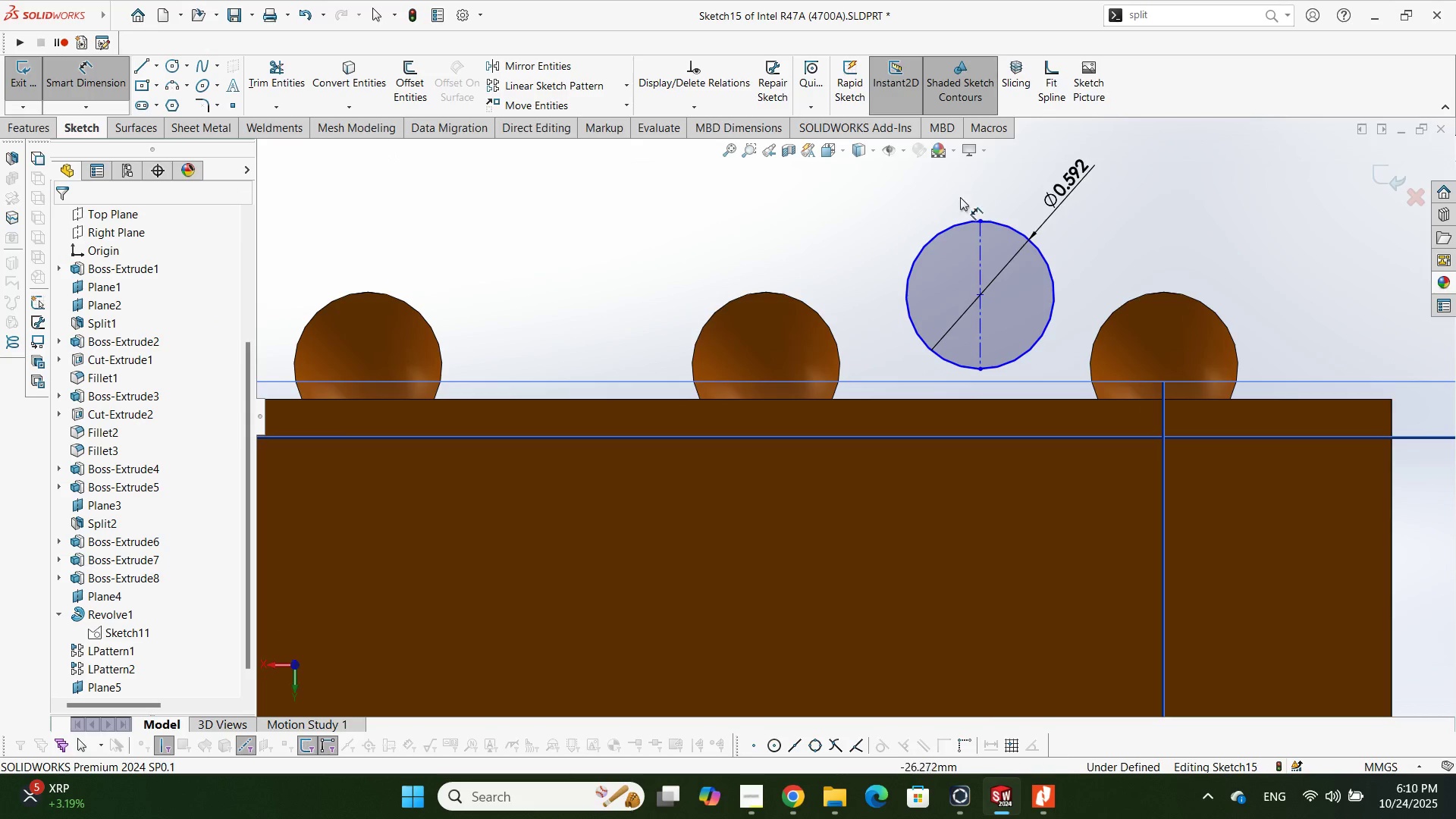 
left_click([981, 217])
 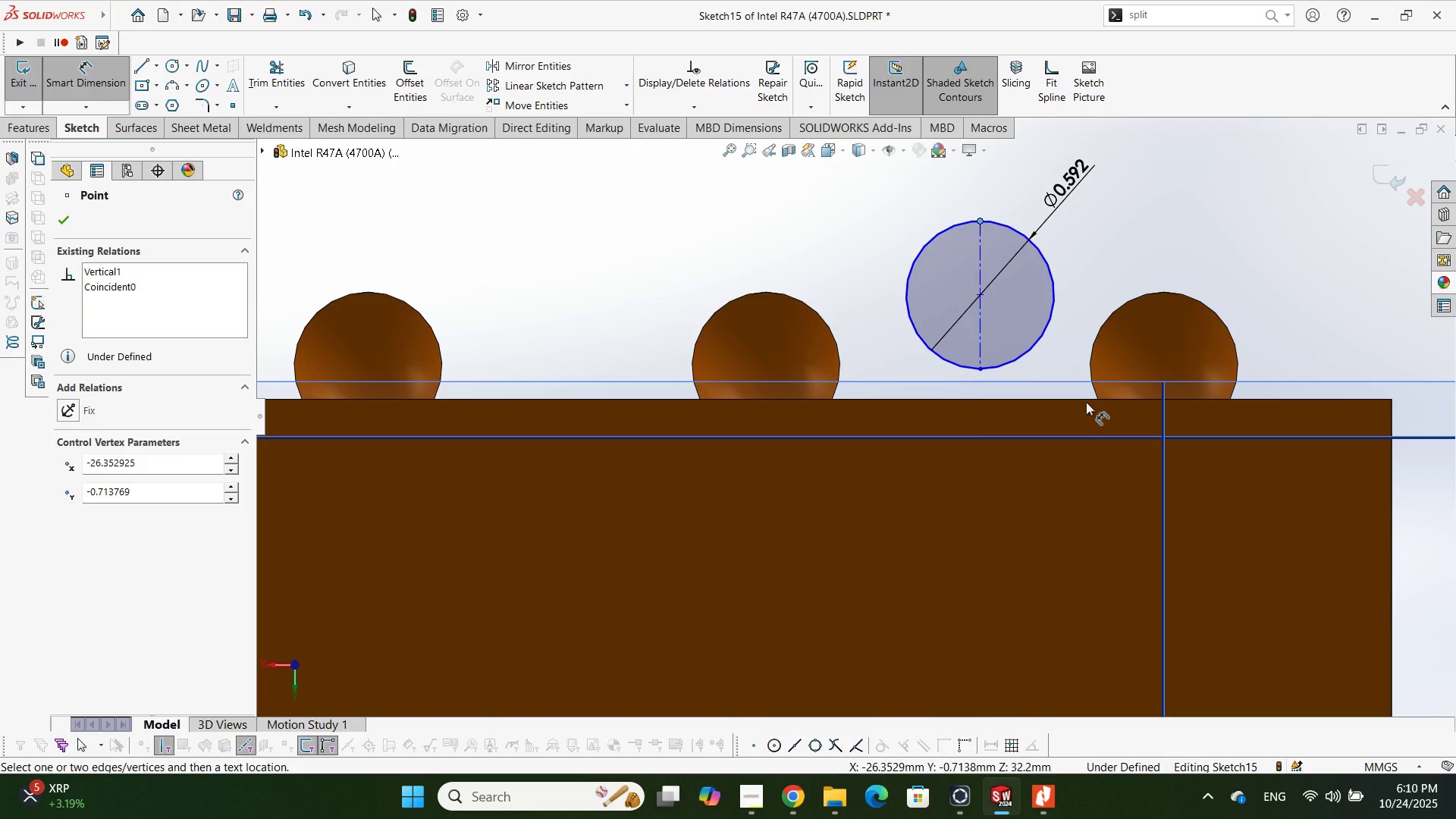 
left_click([1090, 401])
 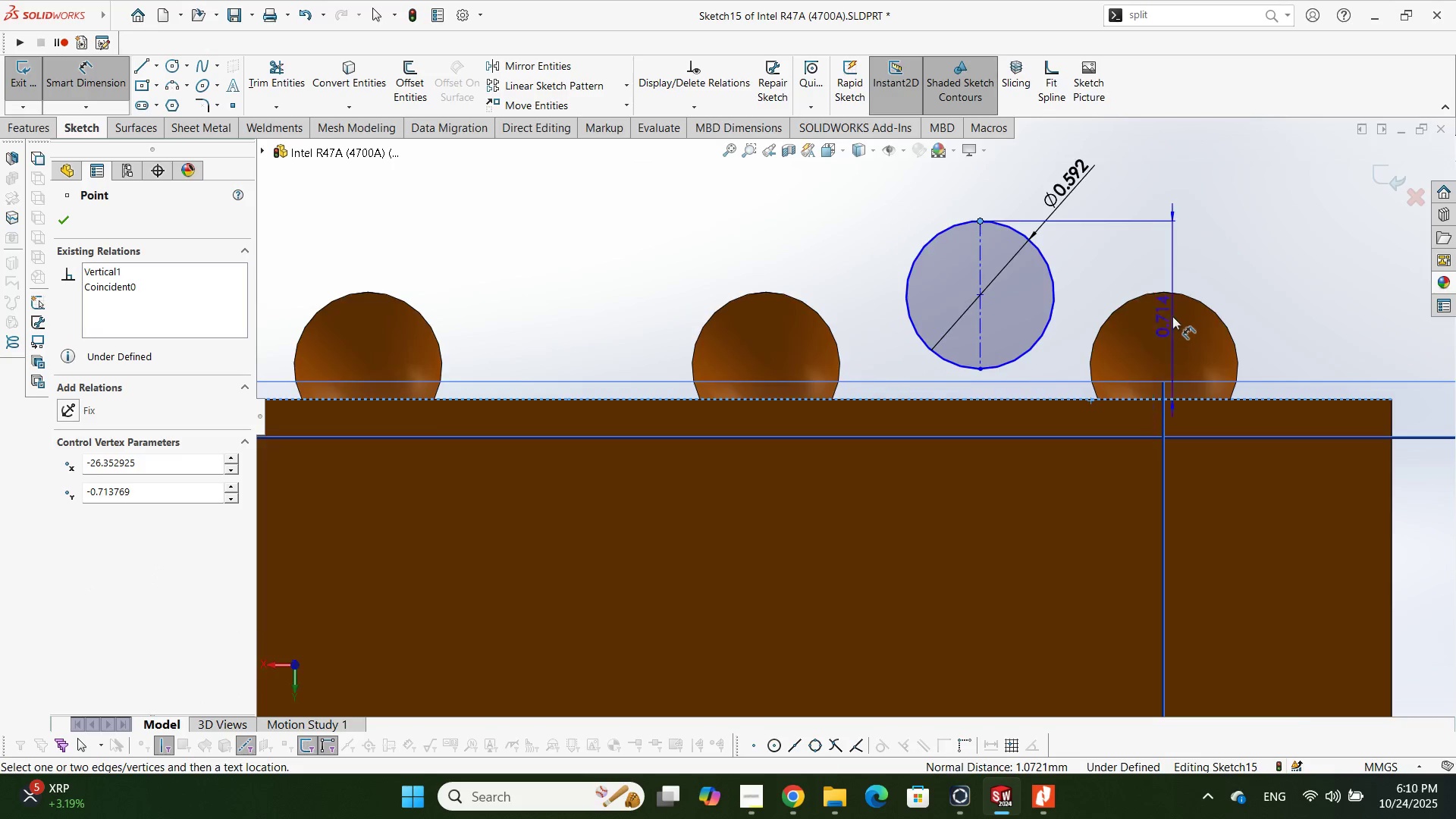 
scroll: coordinate [1174, 316], scroll_direction: up, amount: 2.0
 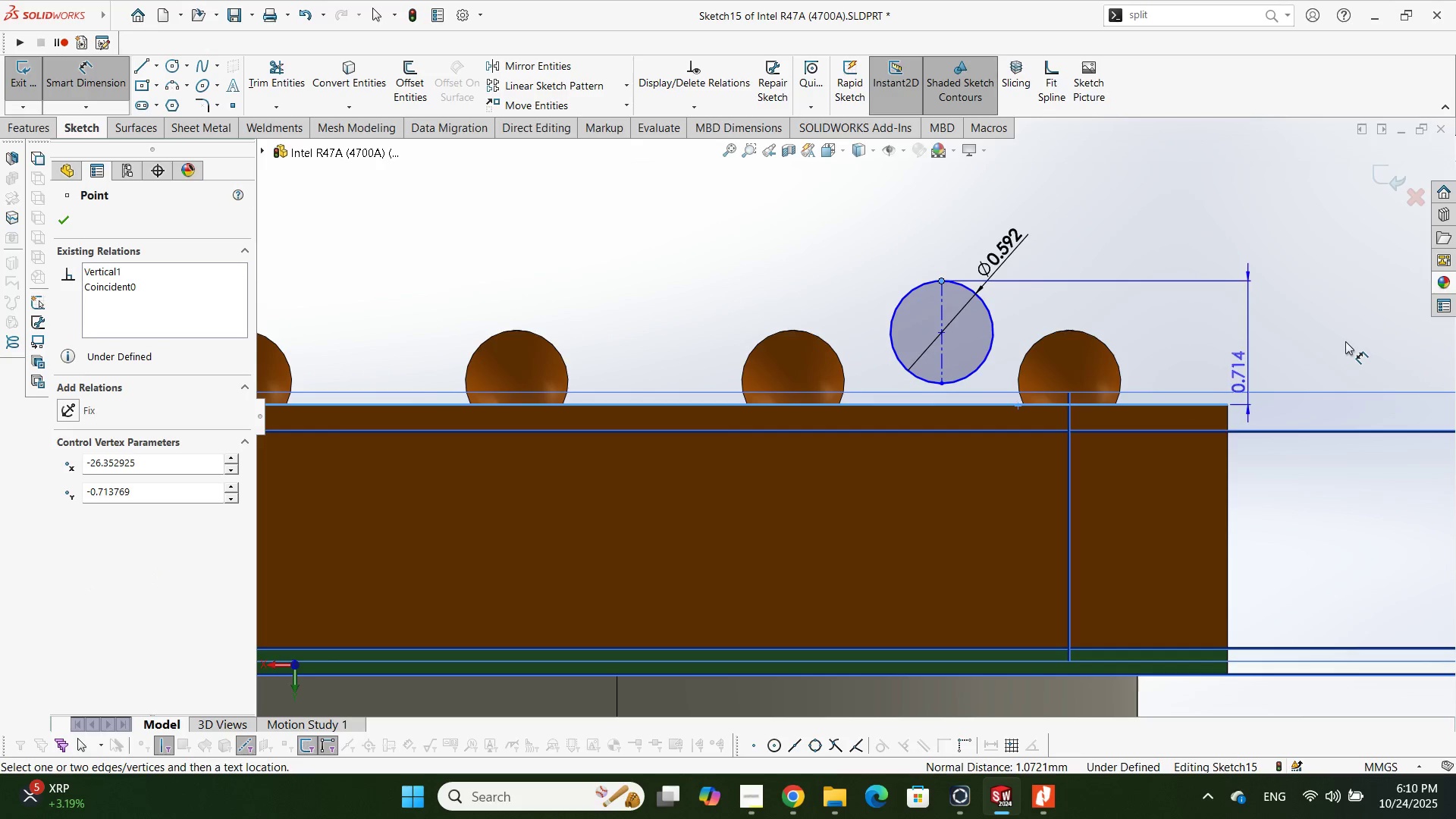 
double_click([1355, 341])
 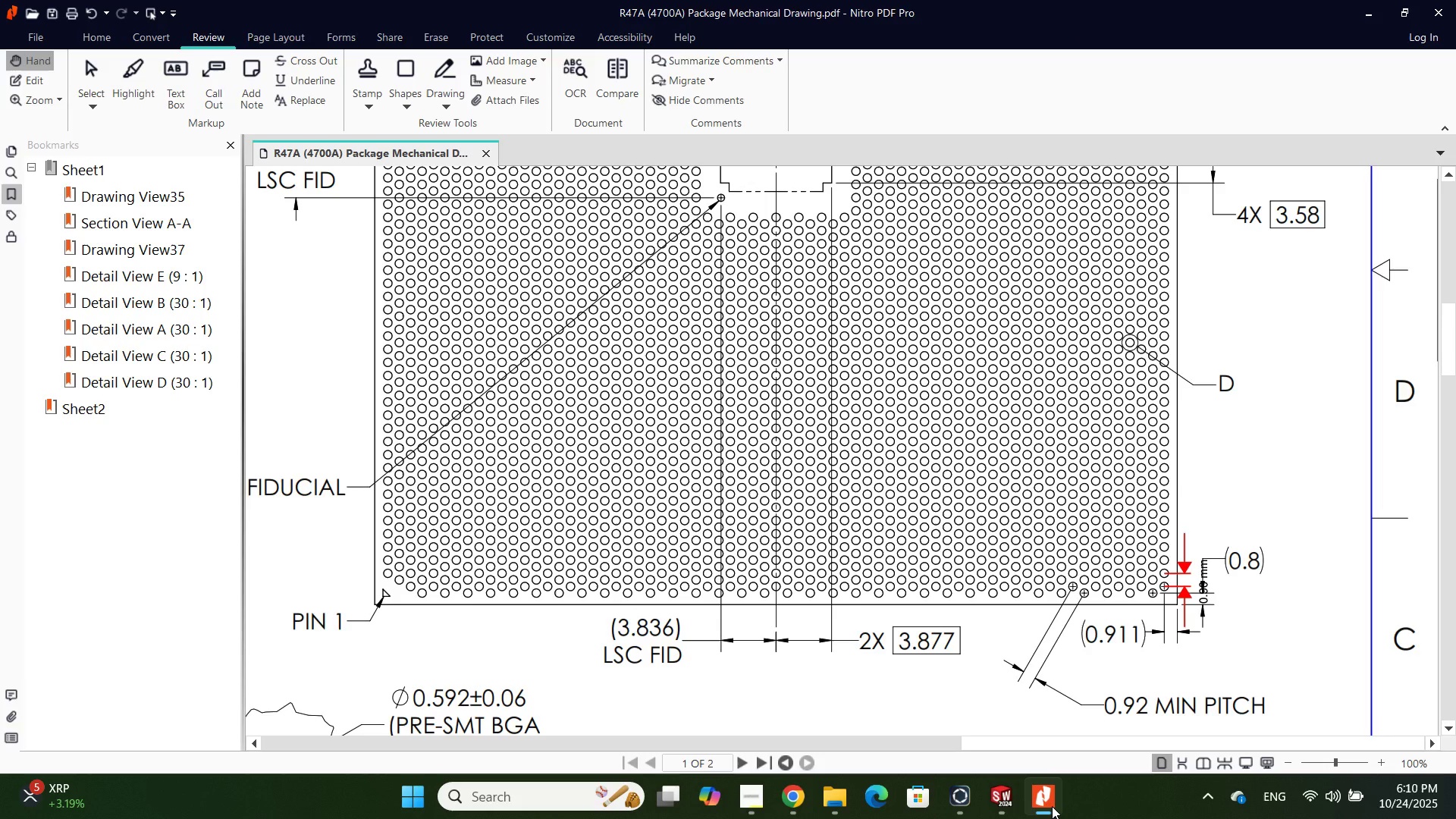 
wait(5.86)
 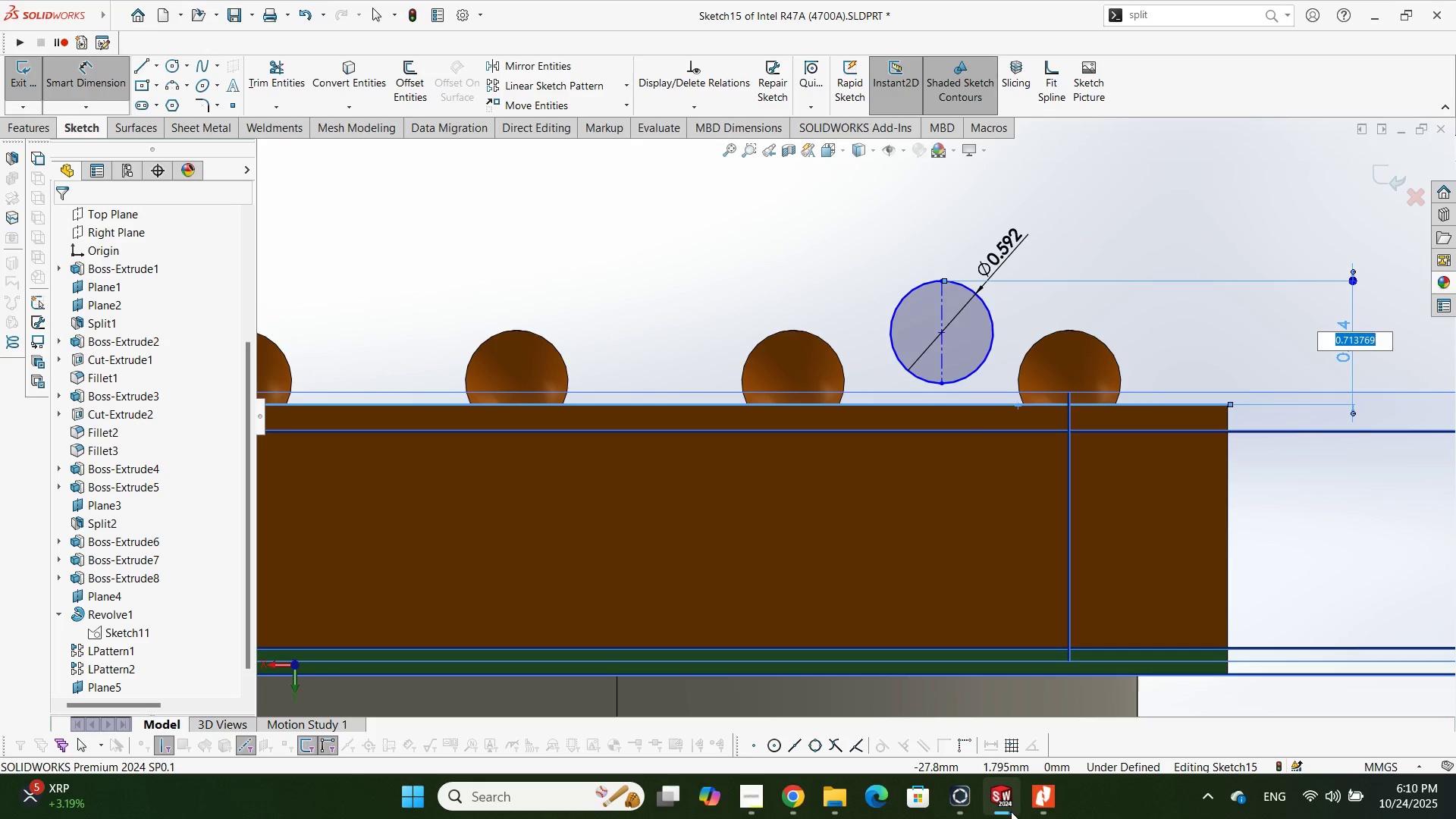 
hold_key(key=ControlLeft, duration=1.41)
scroll: coordinate [924, 463], scroll_direction: down, amount: 2.0
 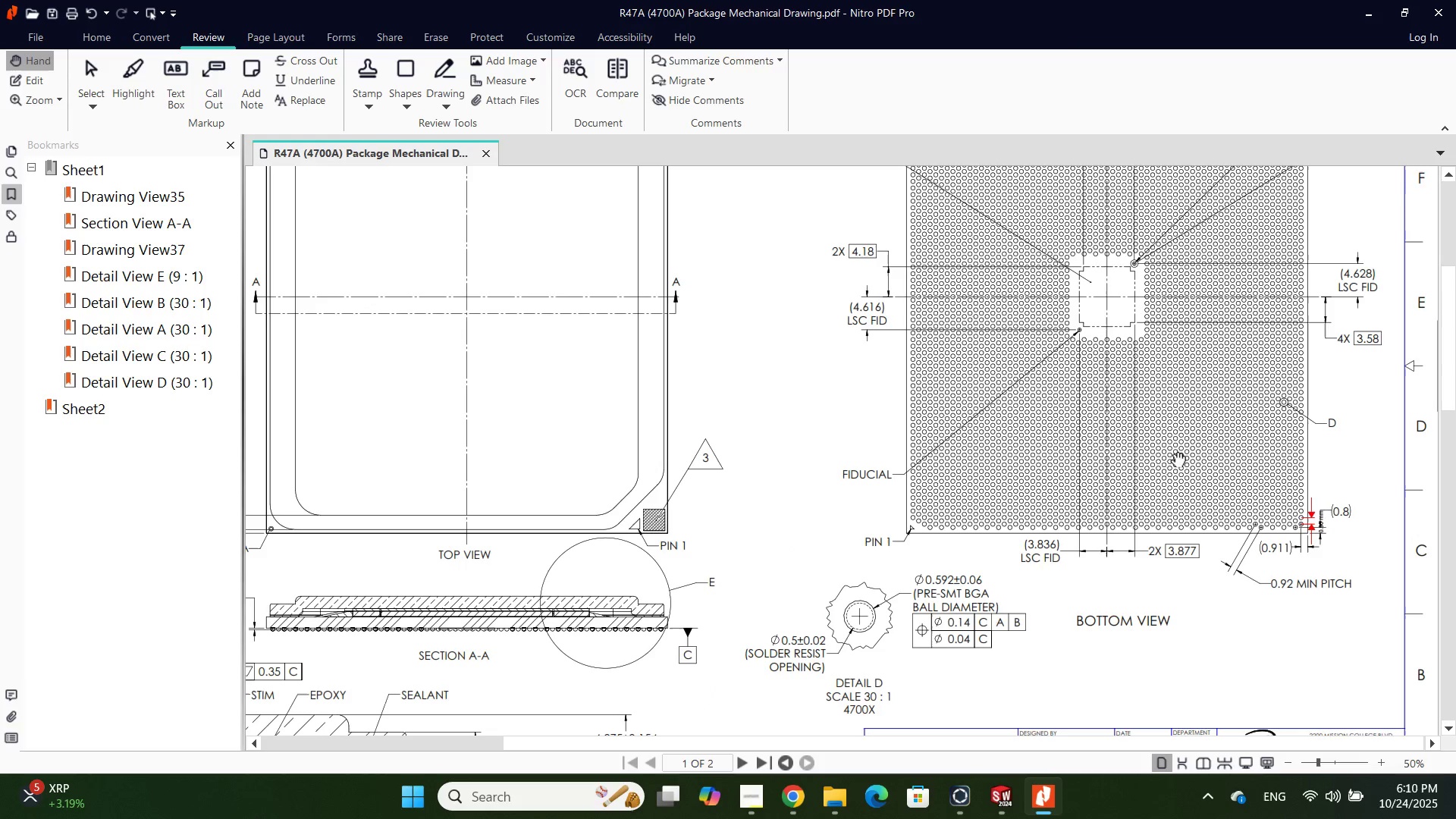 
hold_key(key=ControlLeft, duration=0.98)
scroll: coordinate [1224, 438], scroll_direction: up, amount: 1.0
 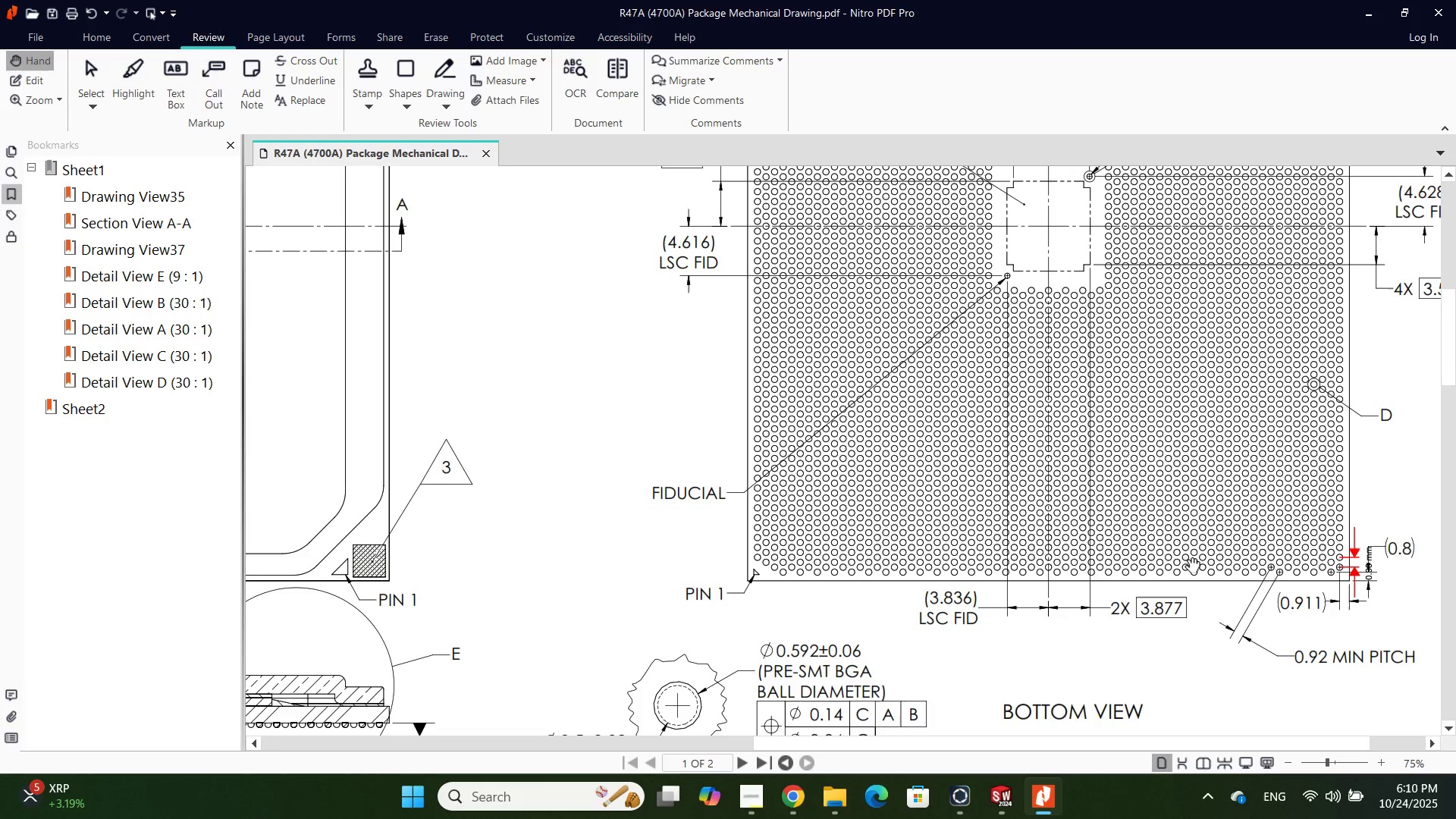 
hold_key(key=ControlLeft, duration=2.3)
scroll: coordinate [861, 518], scroll_direction: down, amount: 2.0
 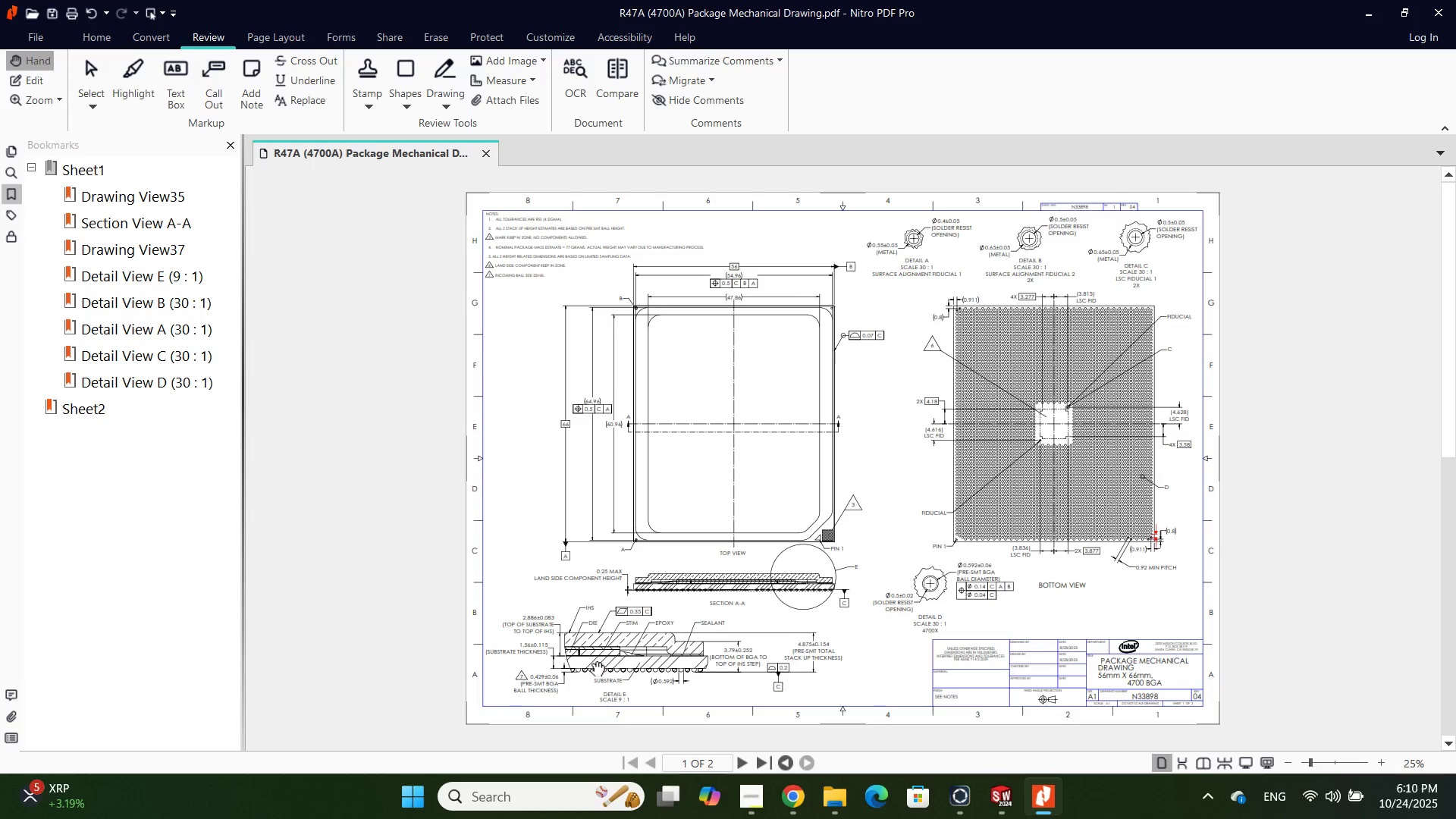 
scroll: coordinate [596, 661], scroll_direction: up, amount: 1.0
 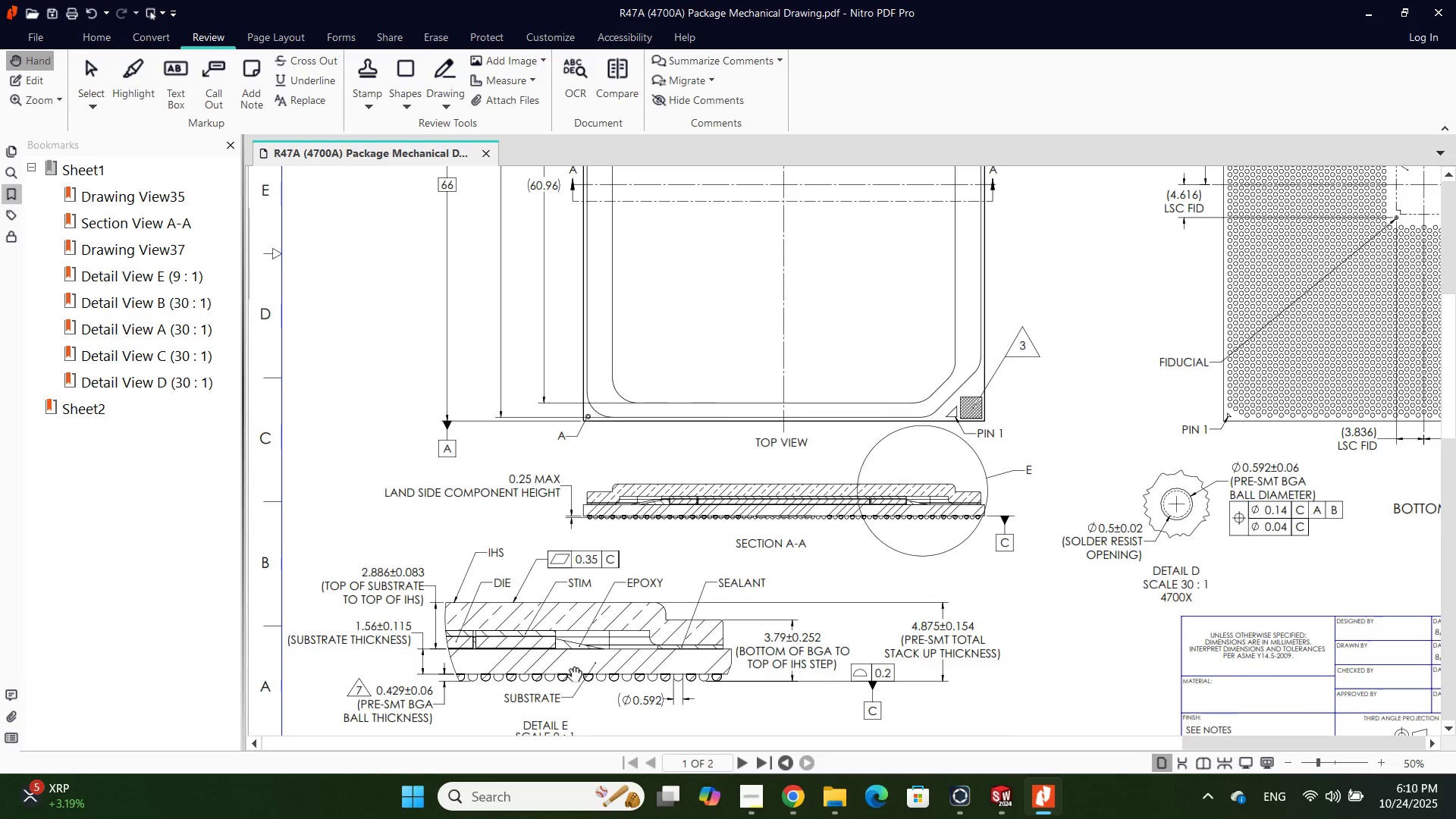 
key(Alt+AltLeft)
 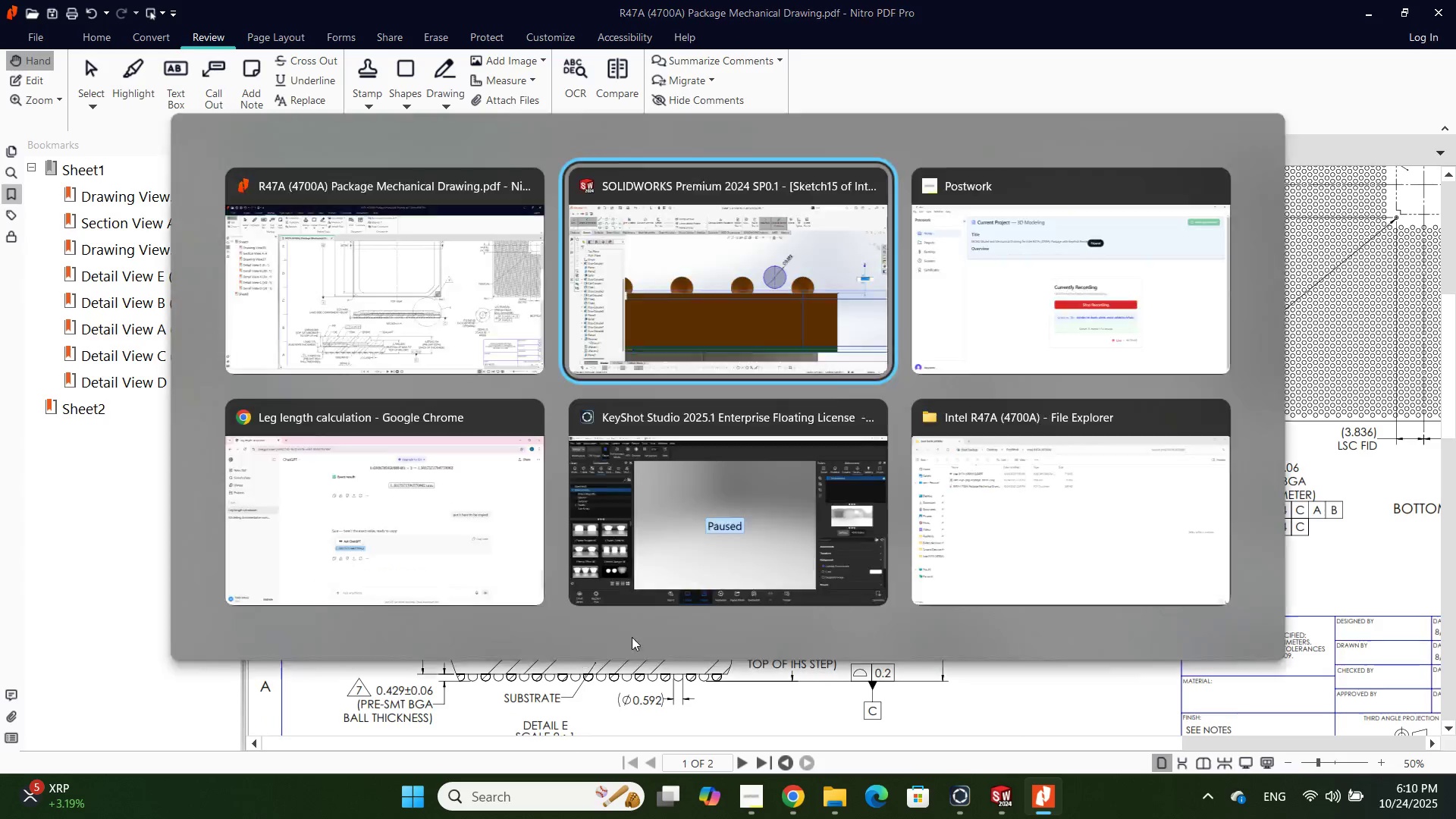 
key(Alt+Tab)
 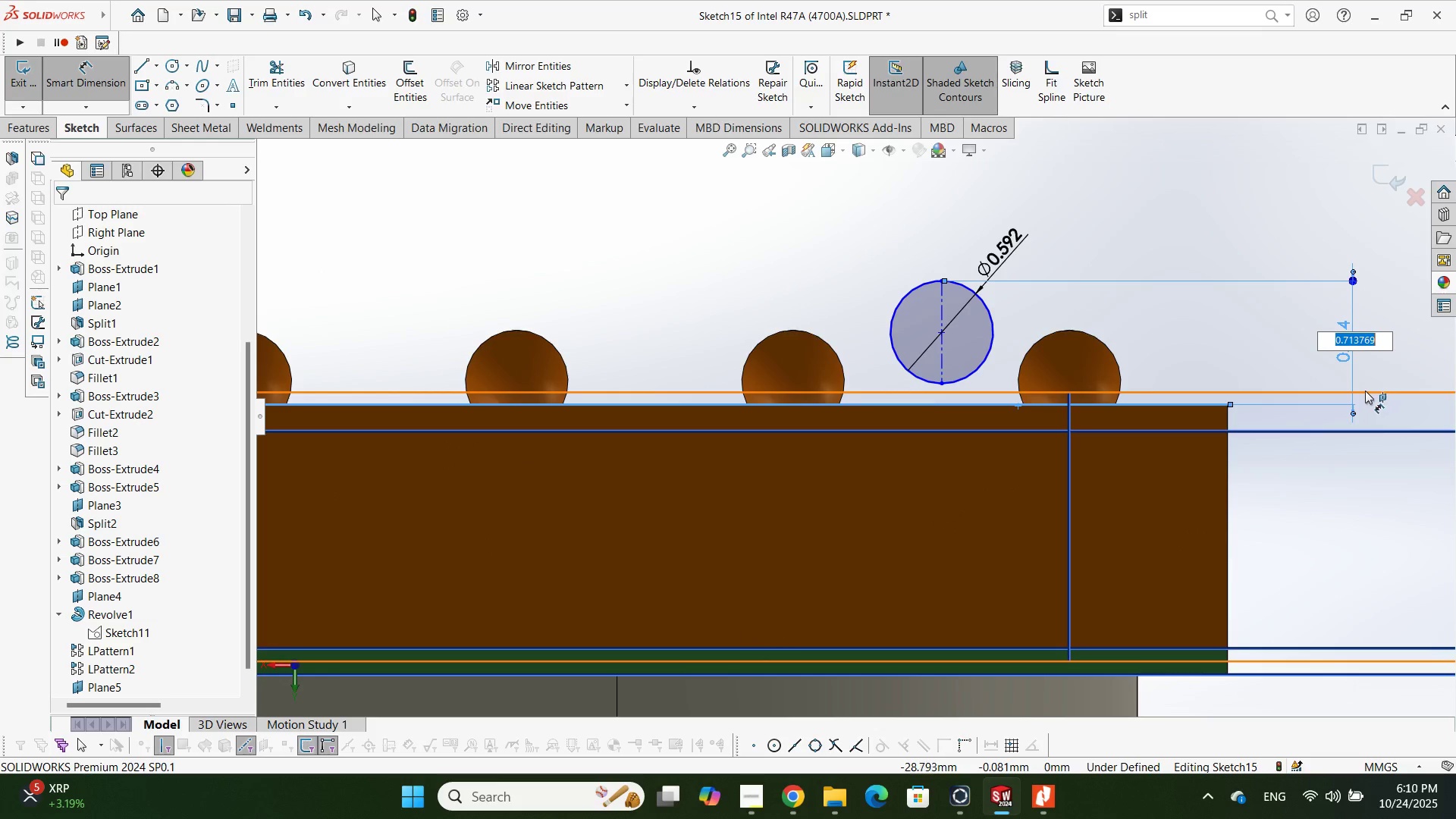 
key(Numpad0)
 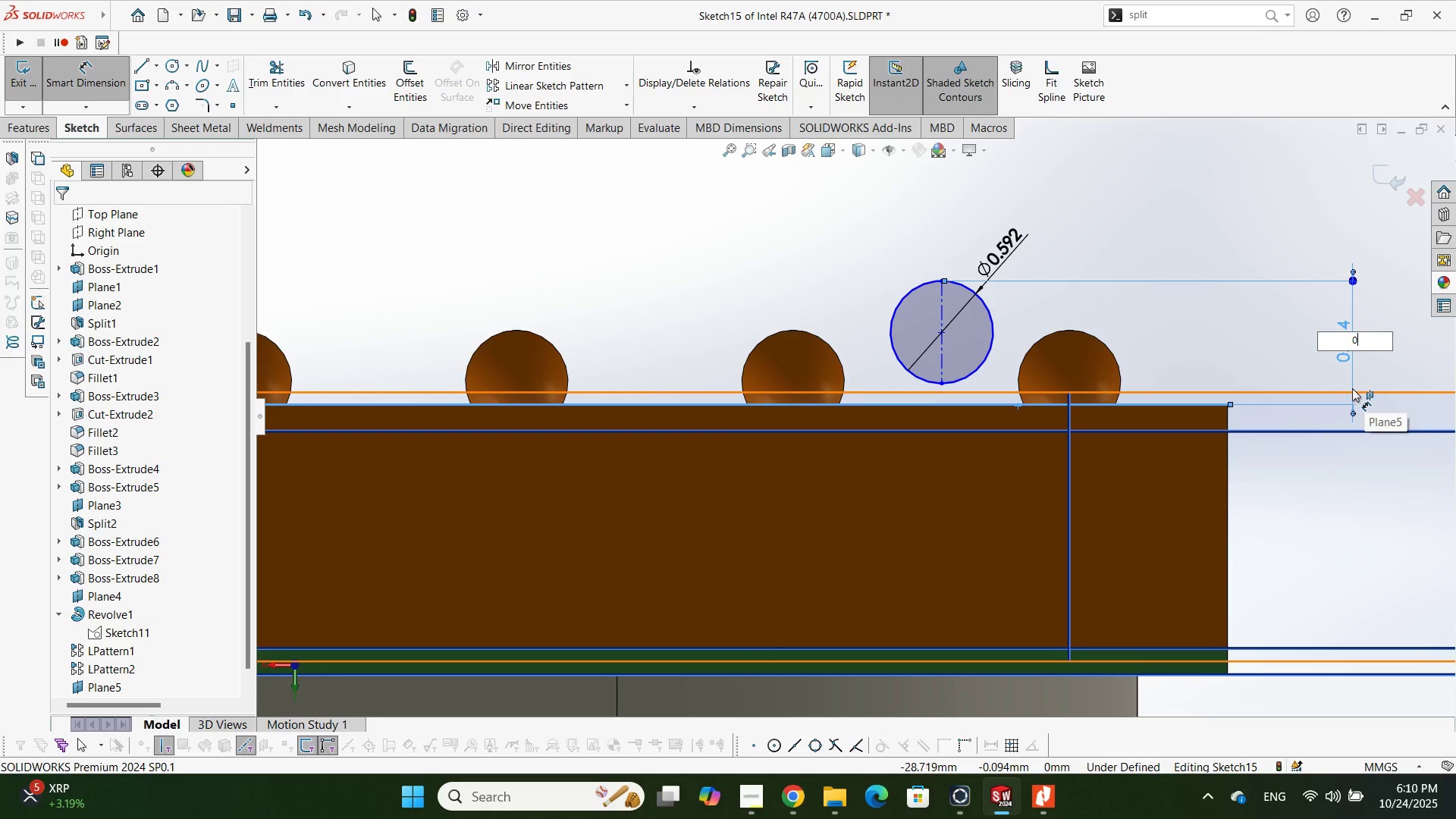 
key(NumpadDecimal)
 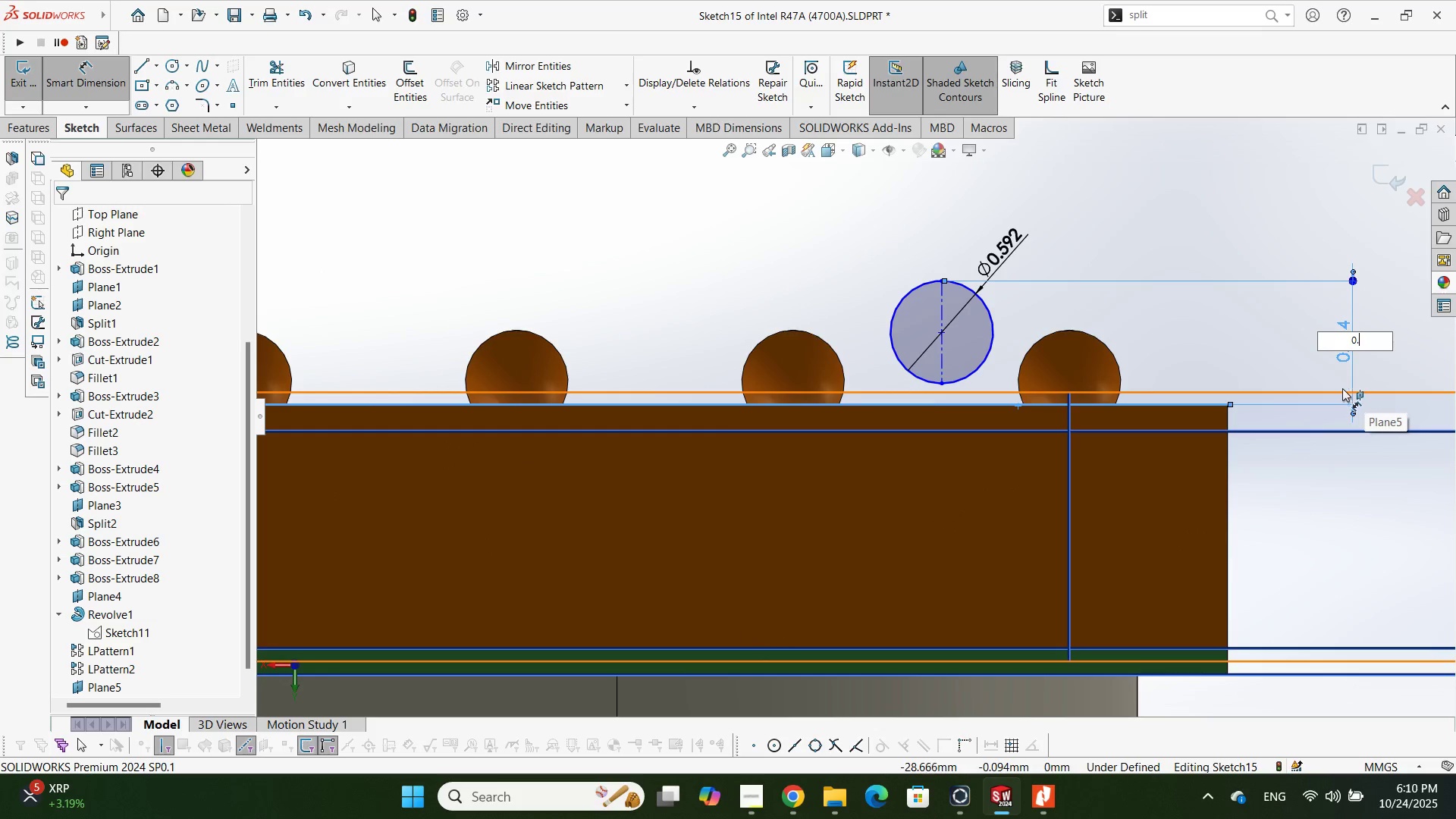 
key(Numpad4)
 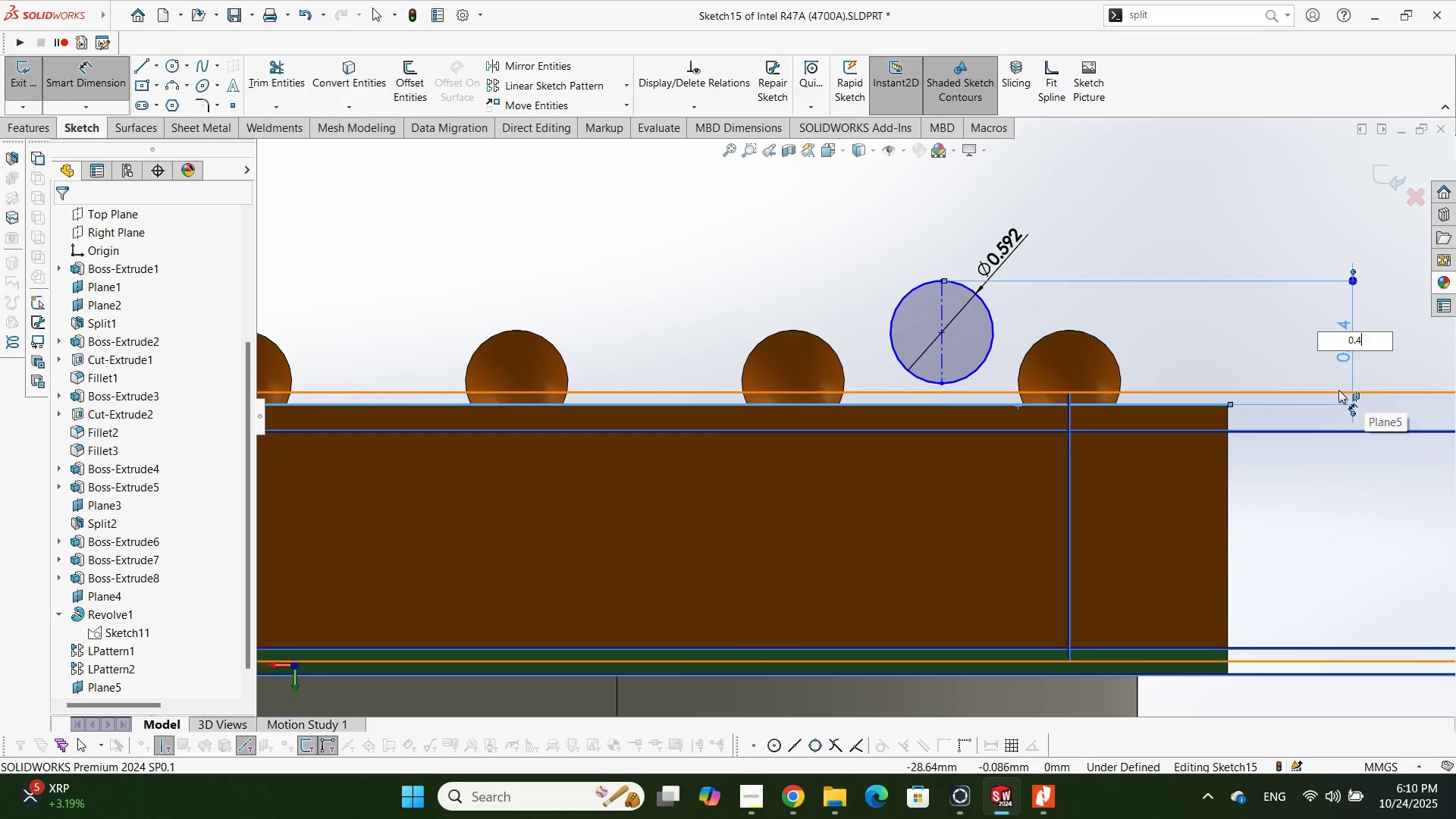 
key(Numpad2)
 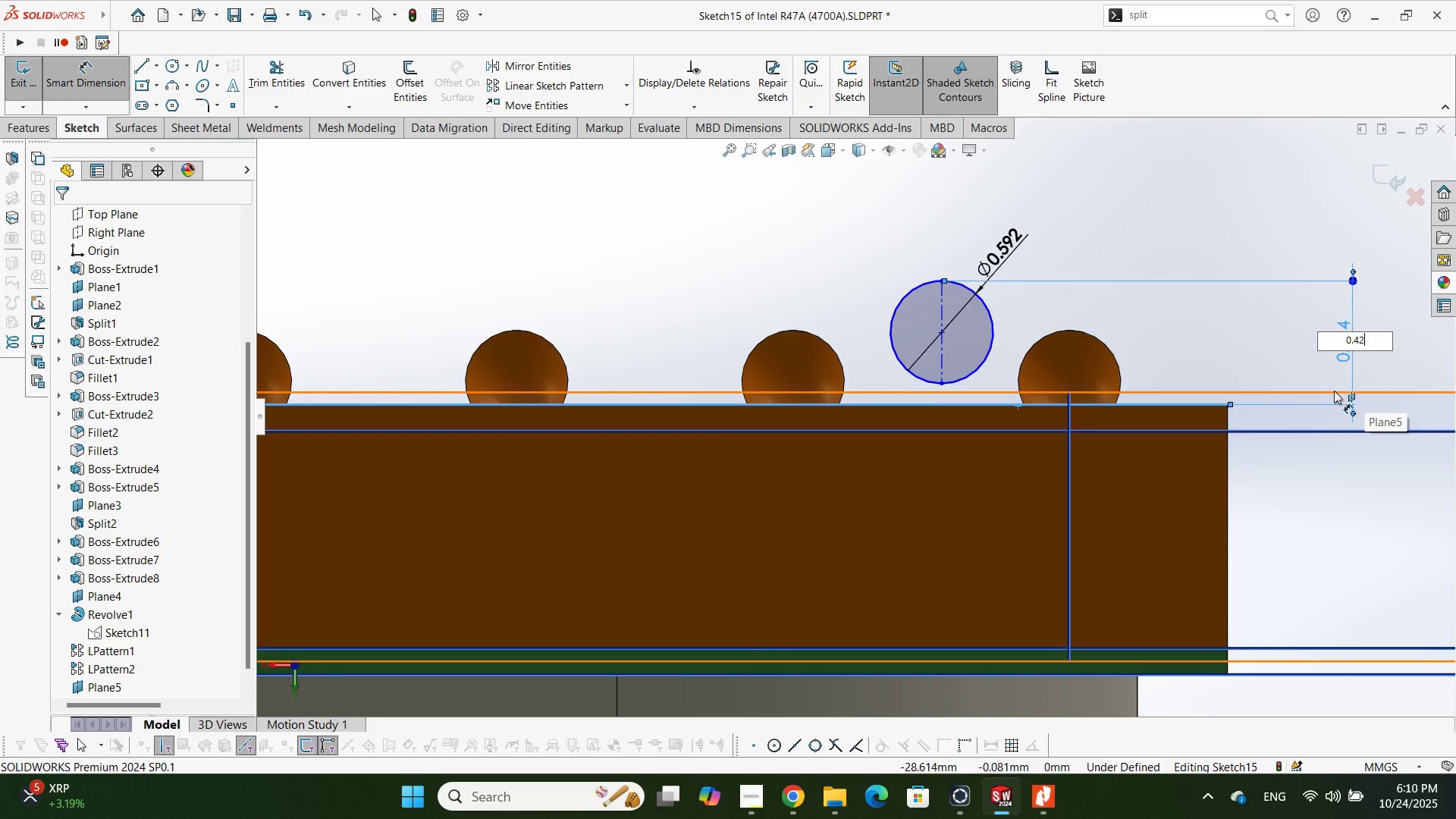 
key(Numpad9)
 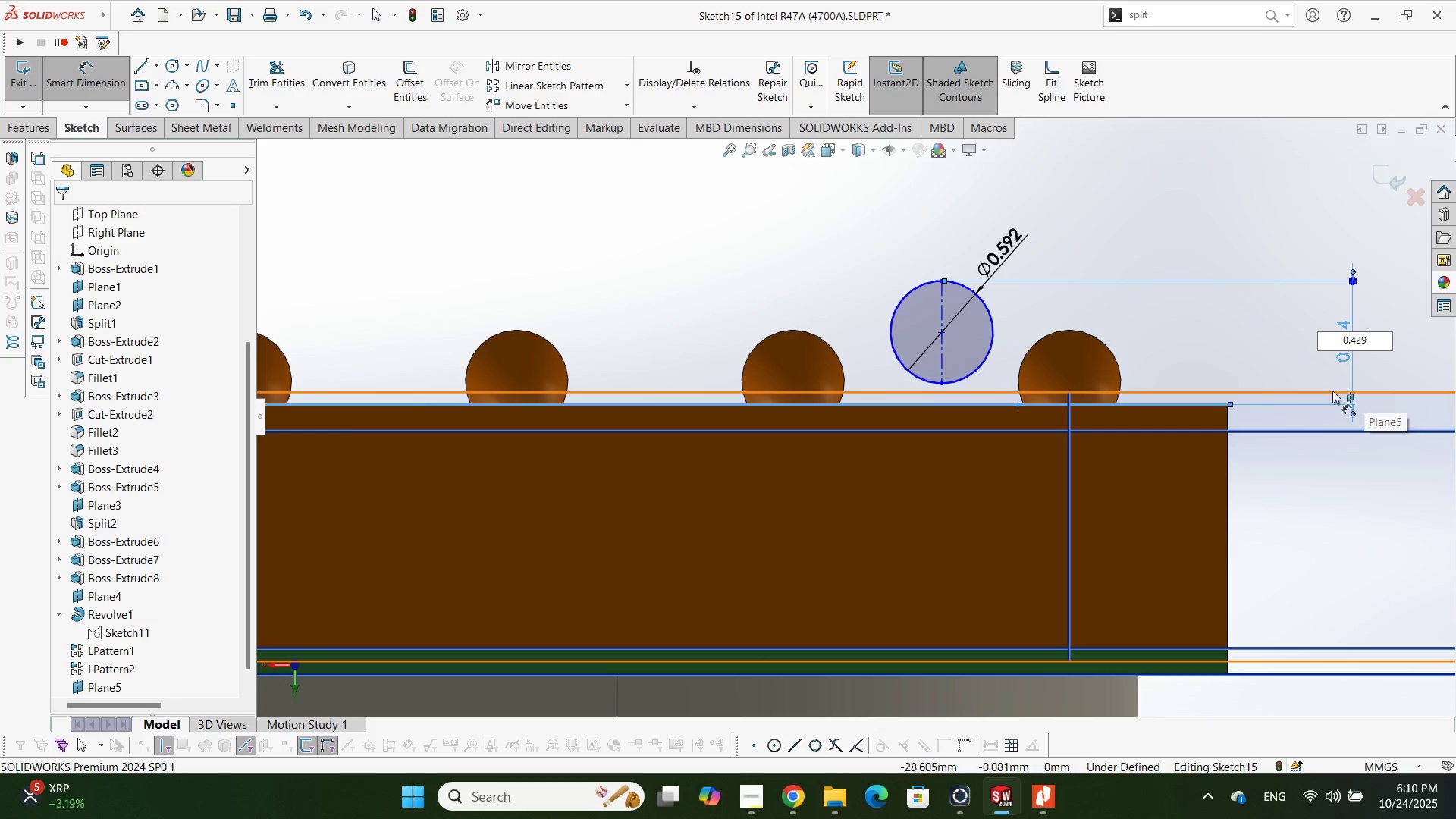 
key(NumpadEnter)
 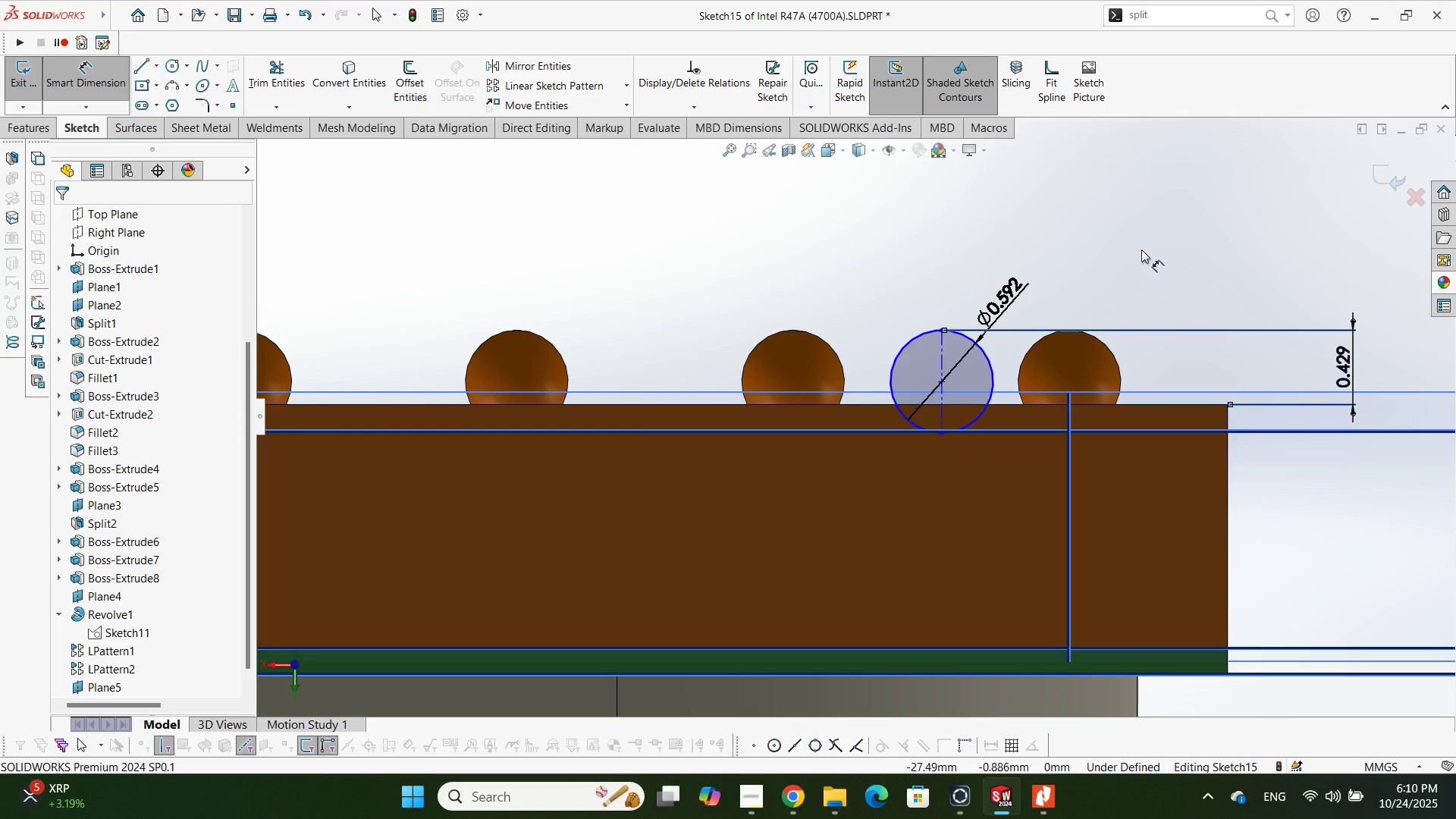 
left_click([1144, 247])
 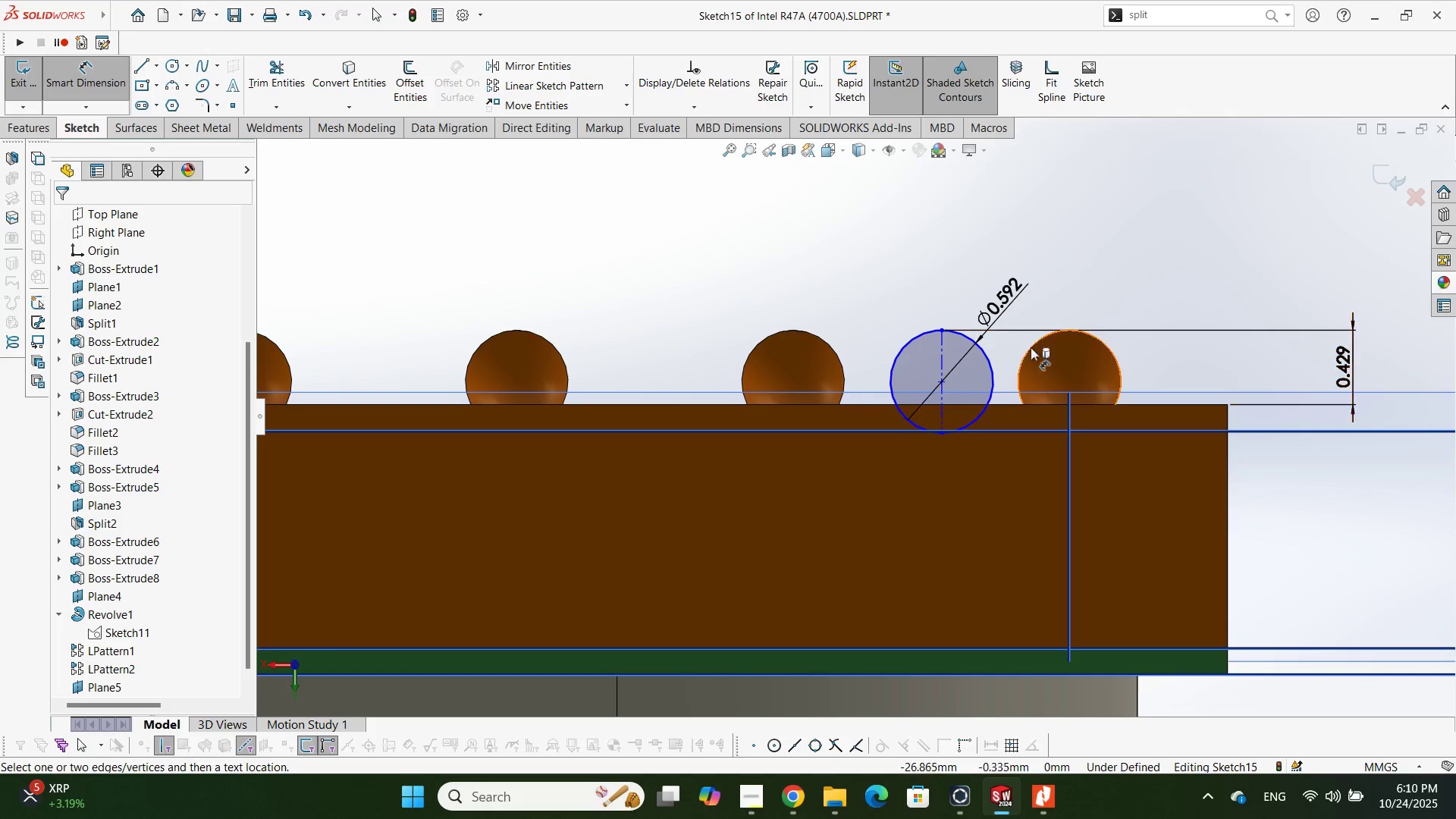 
scroll: coordinate [1028, 353], scroll_direction: down, amount: 2.0
 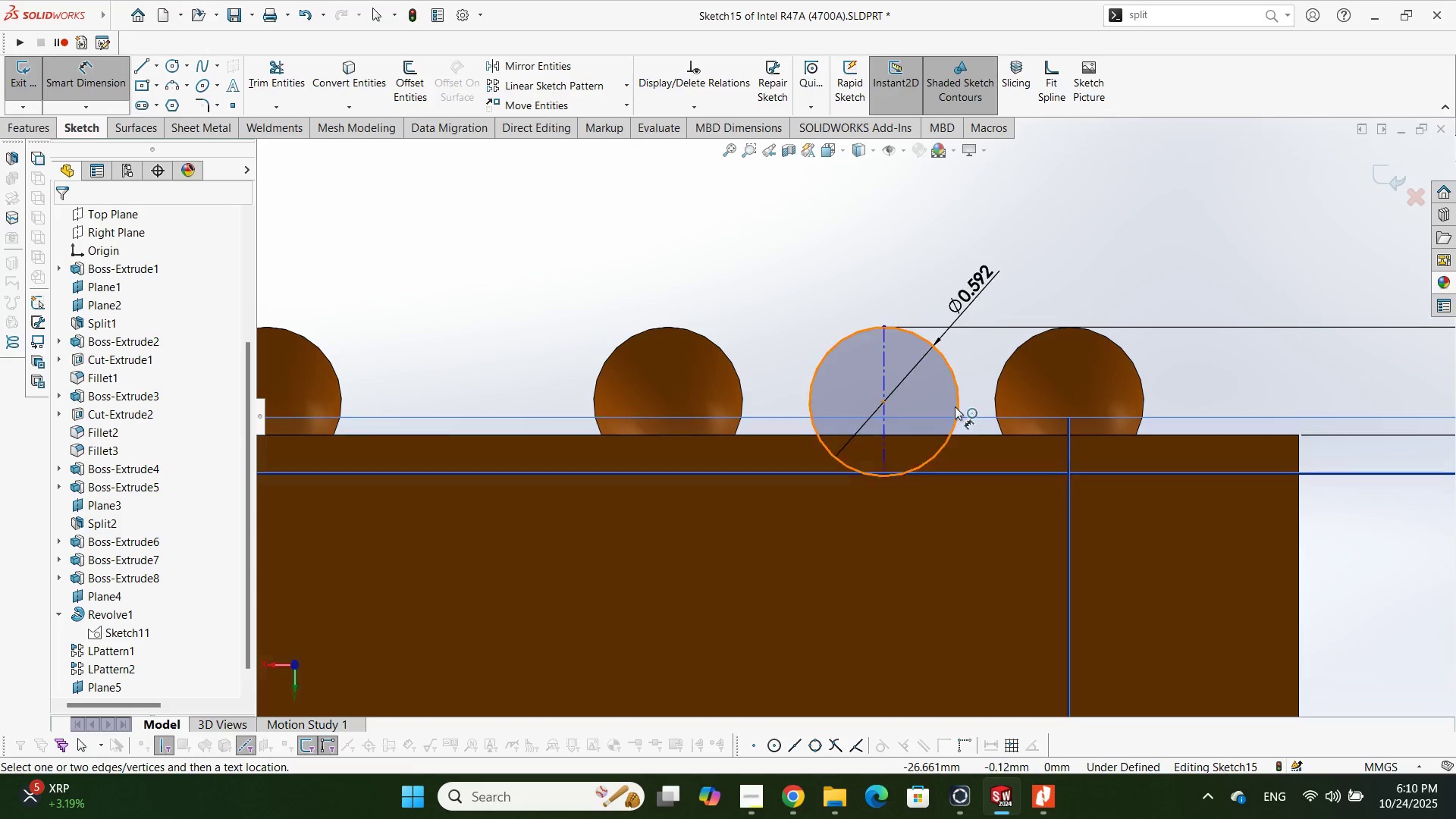 
scroll: coordinate [902, 400], scroll_direction: up, amount: 2.0
 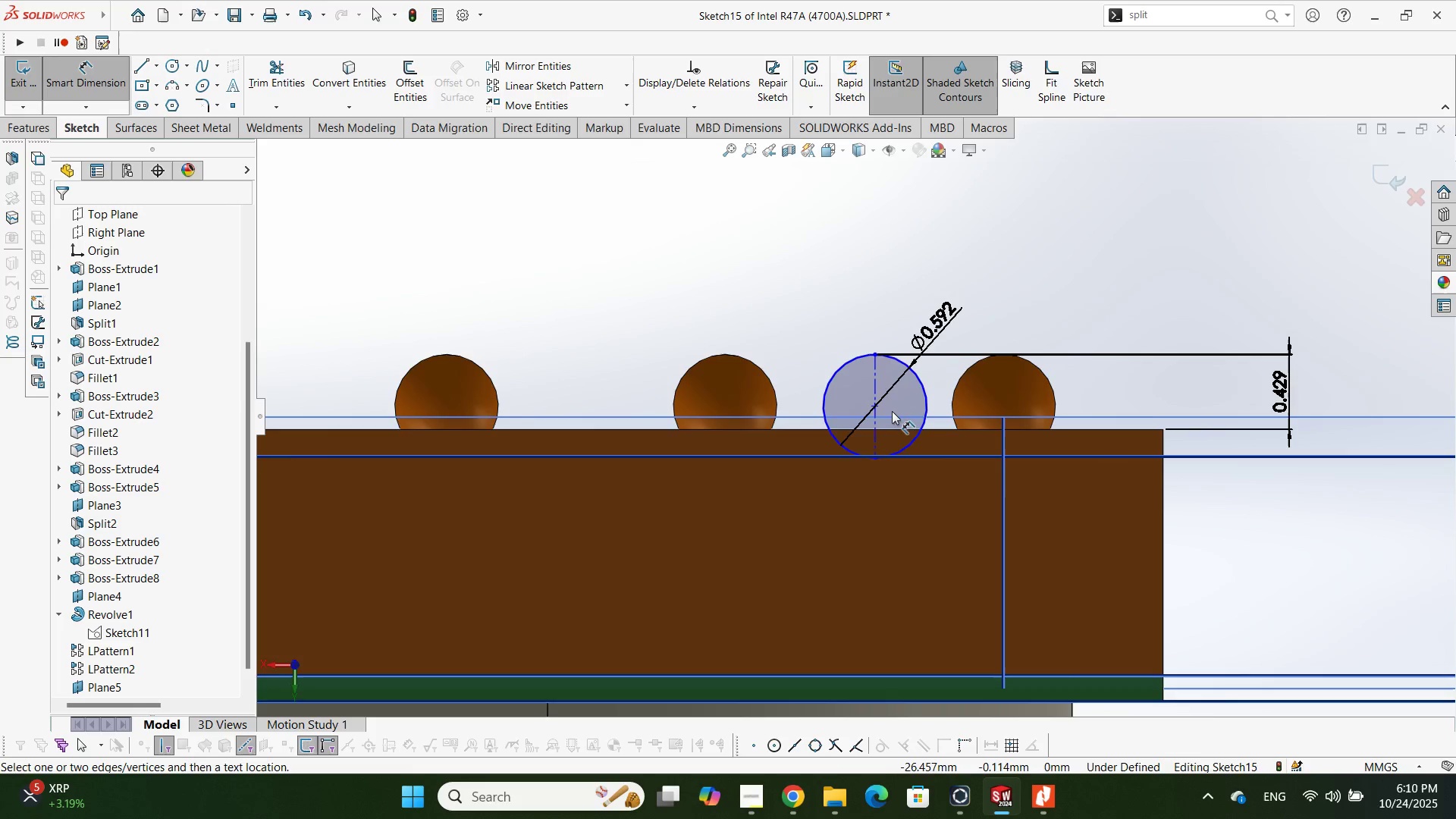 
scroll: coordinate [891, 411], scroll_direction: down, amount: 1.0
 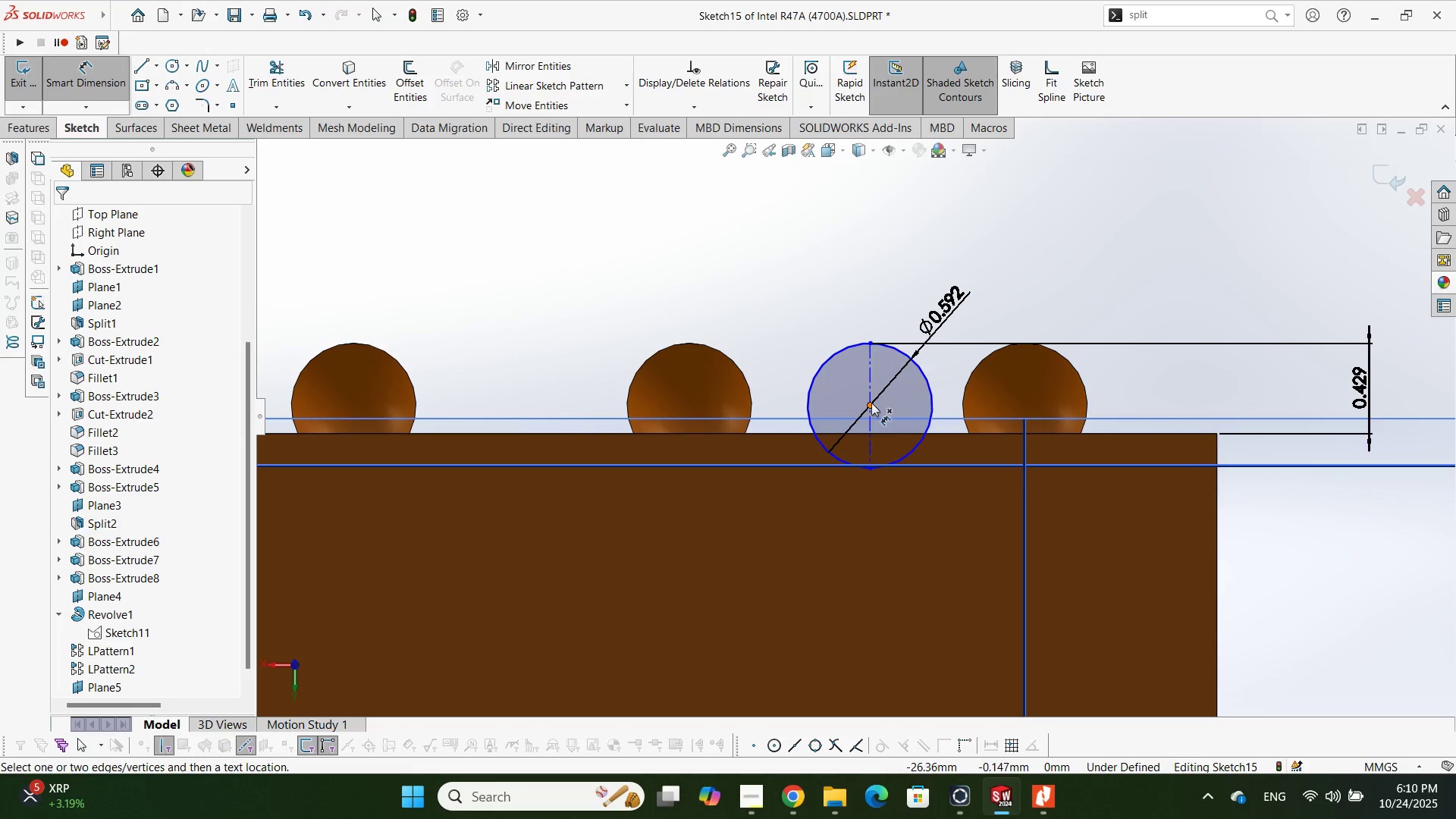 
left_click([871, 402])
 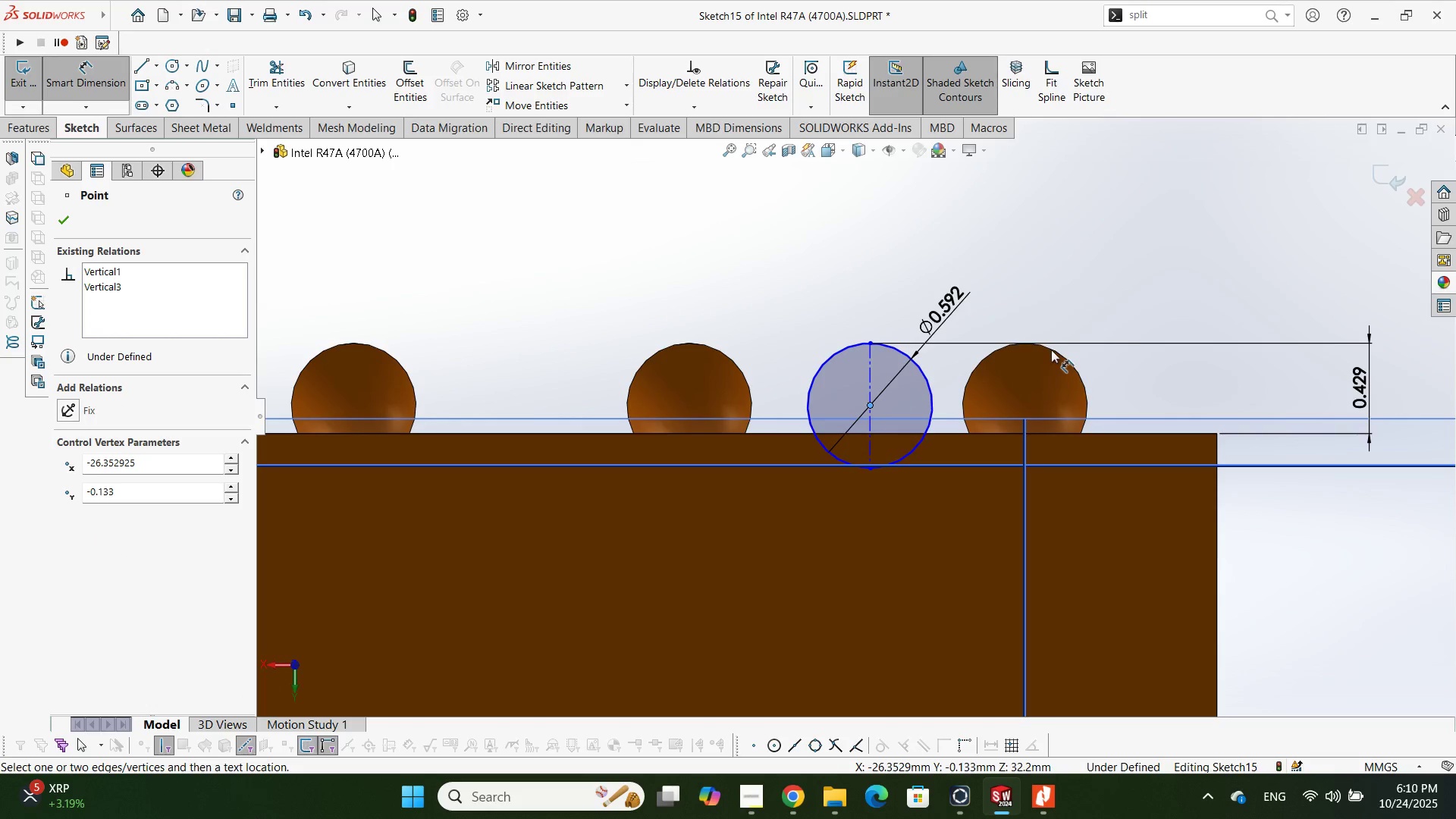 
left_click([1054, 350])
 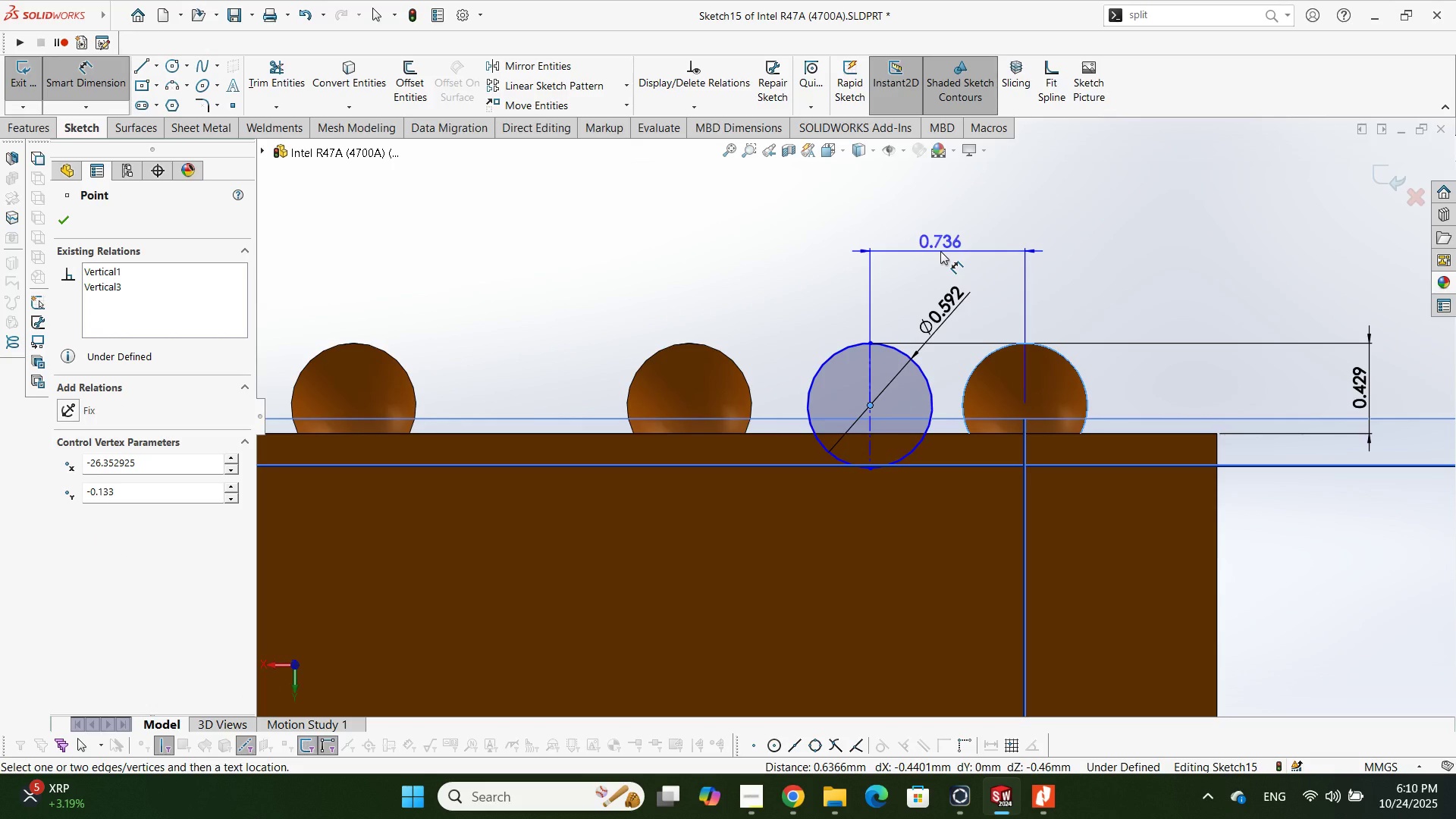 
wait(7.51)
 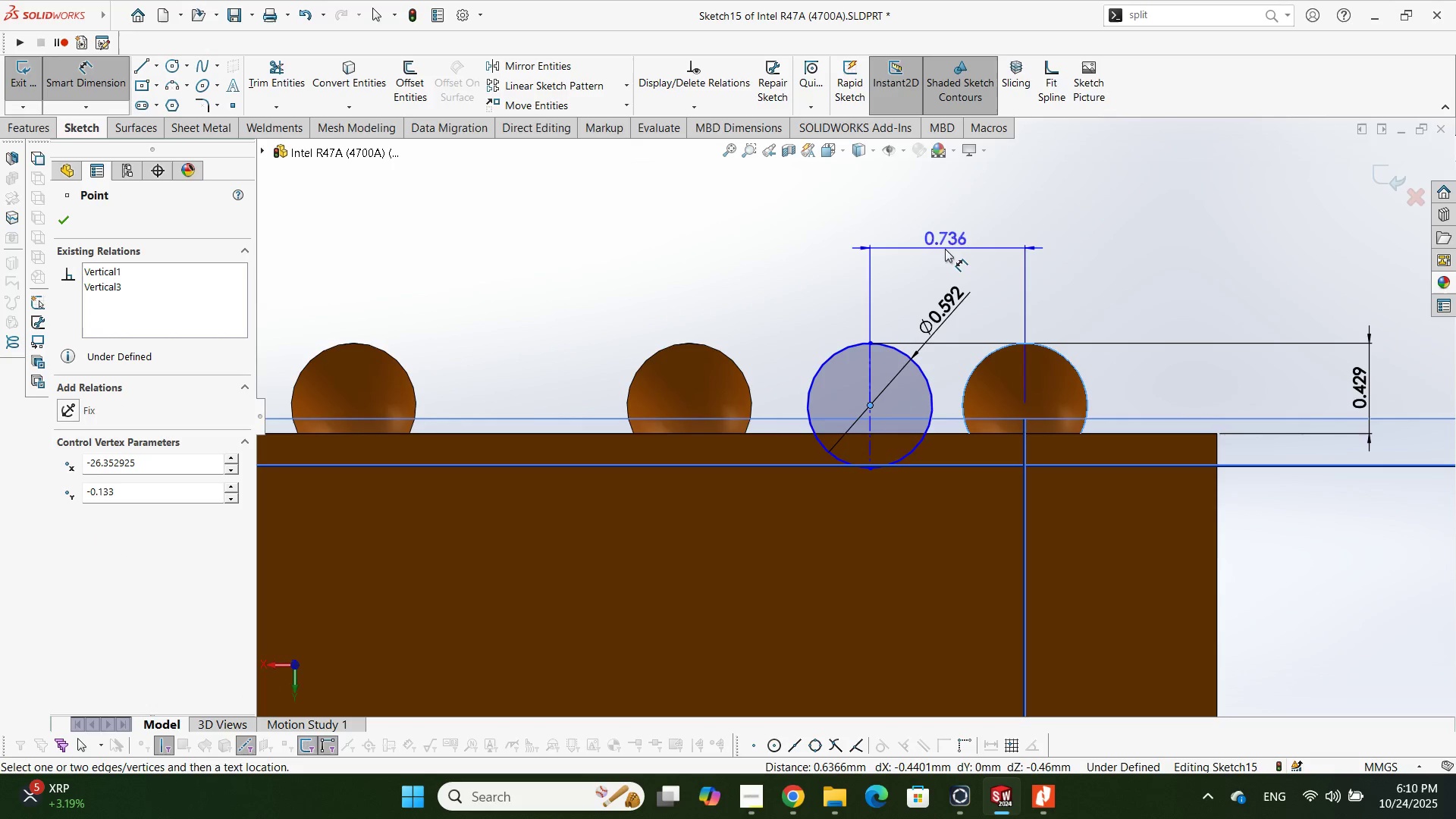 
key(Escape)
 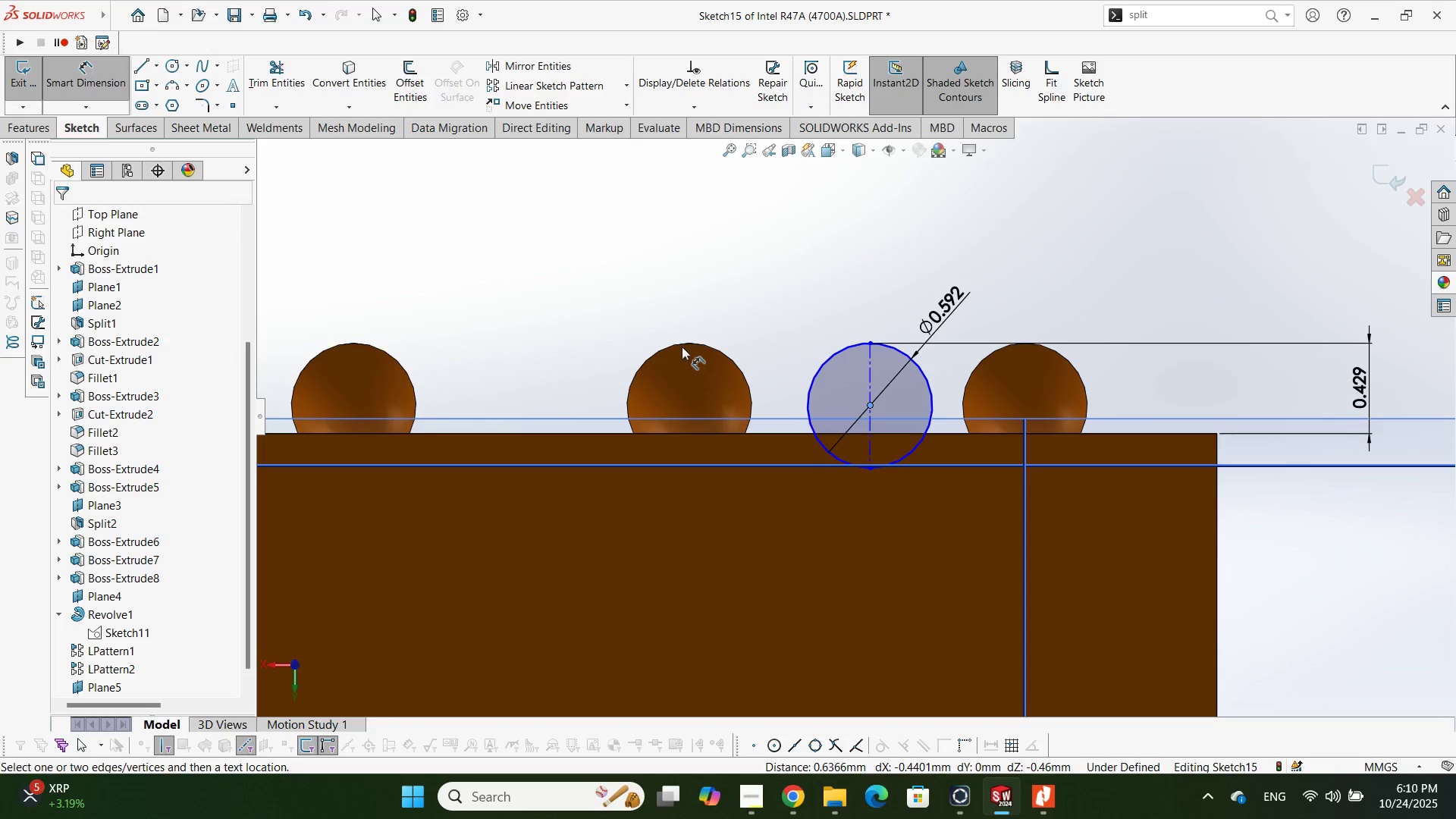 
key(Escape)
 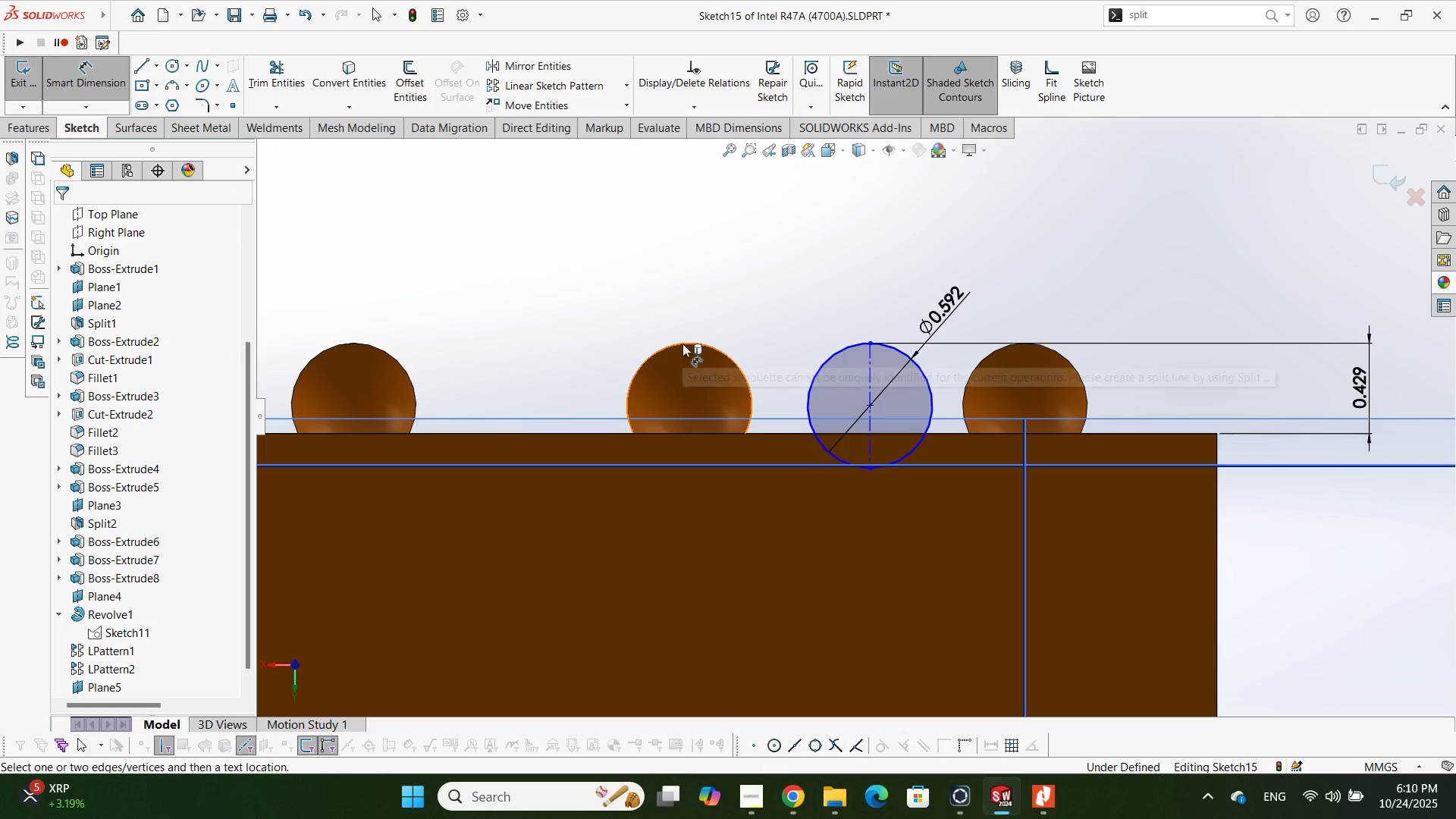 
left_click([682, 344])
 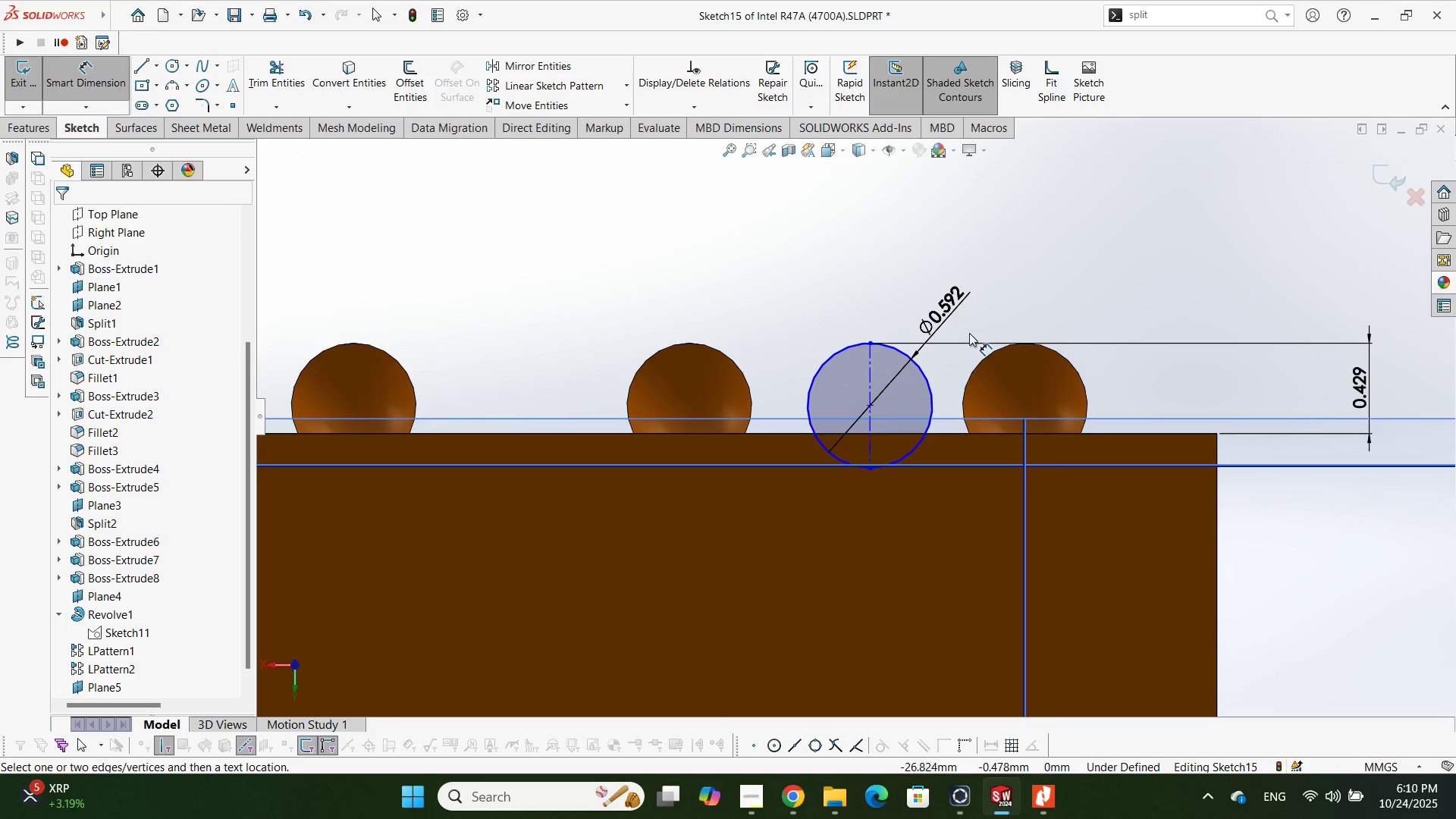 
key(Escape)
 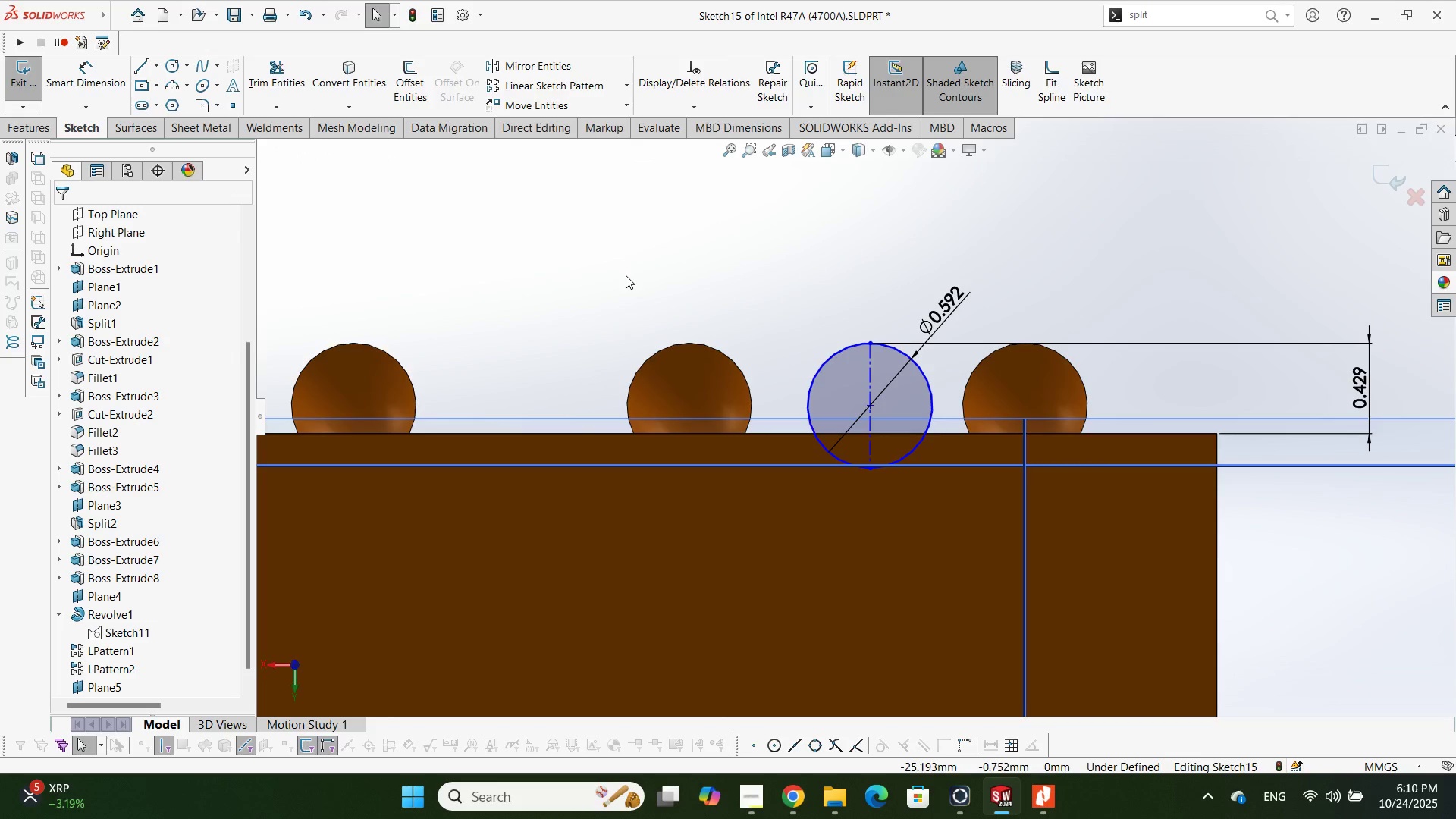 
key(M)
 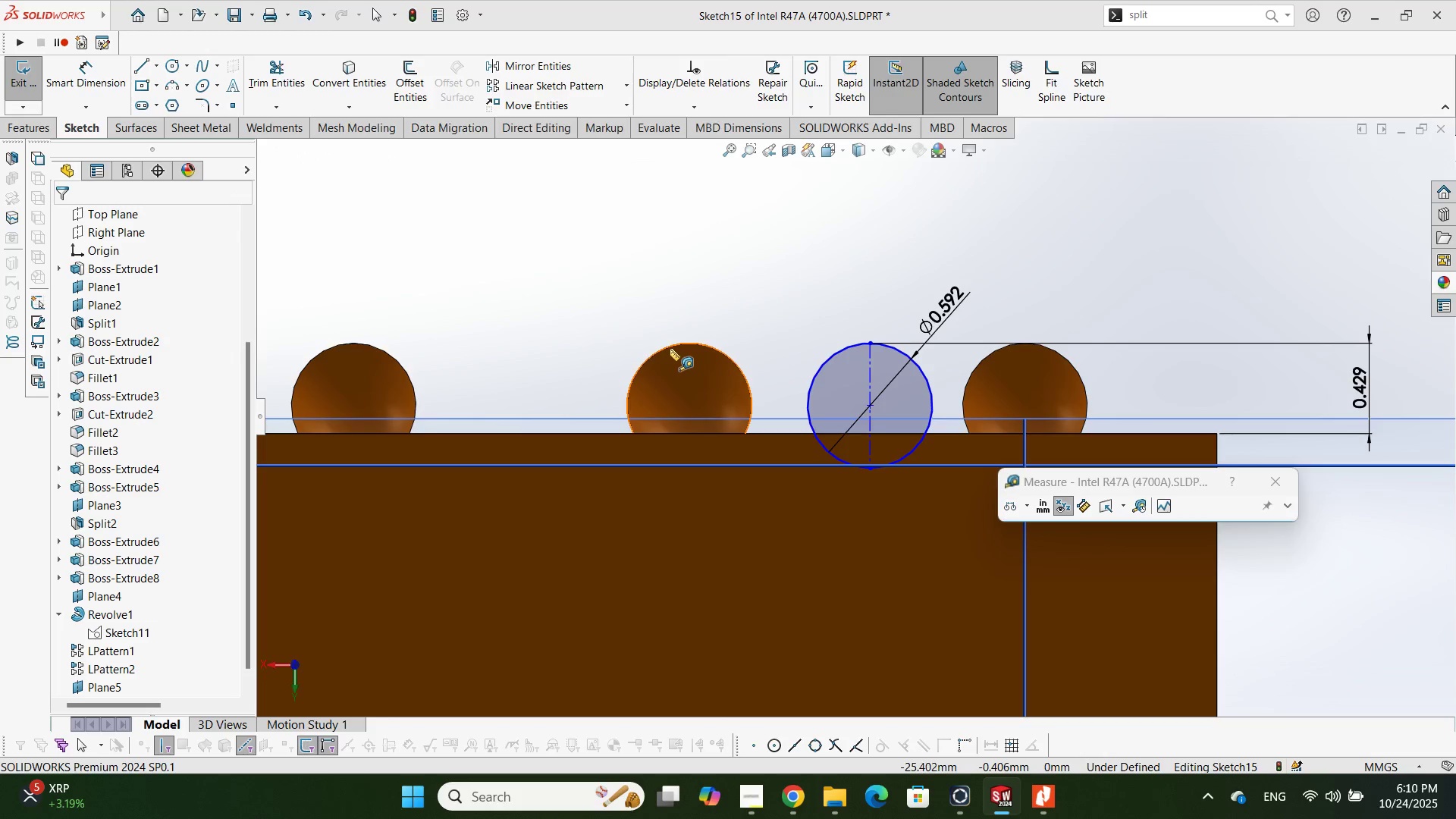 
left_click([670, 348])
 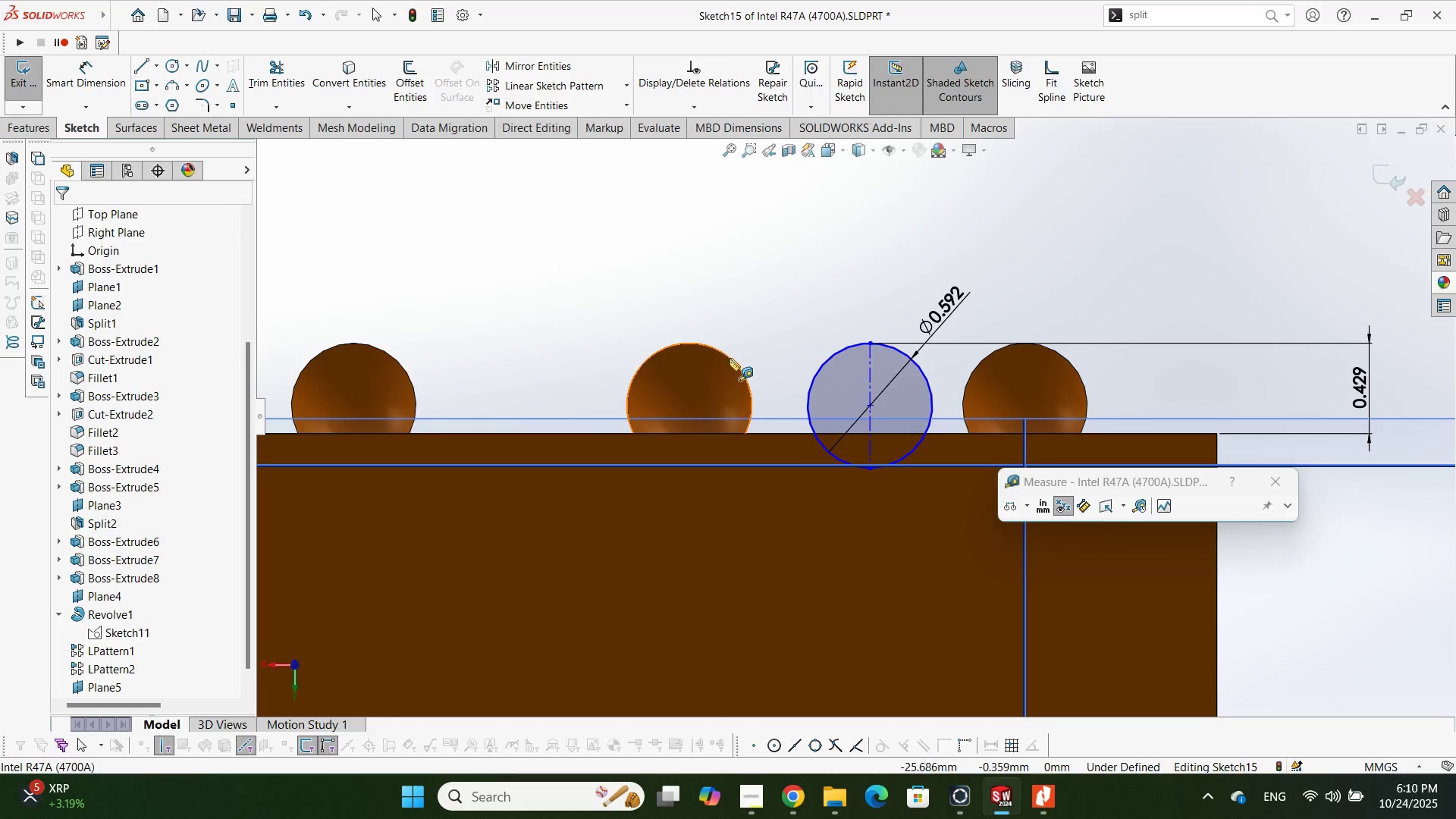 
left_click([731, 358])
 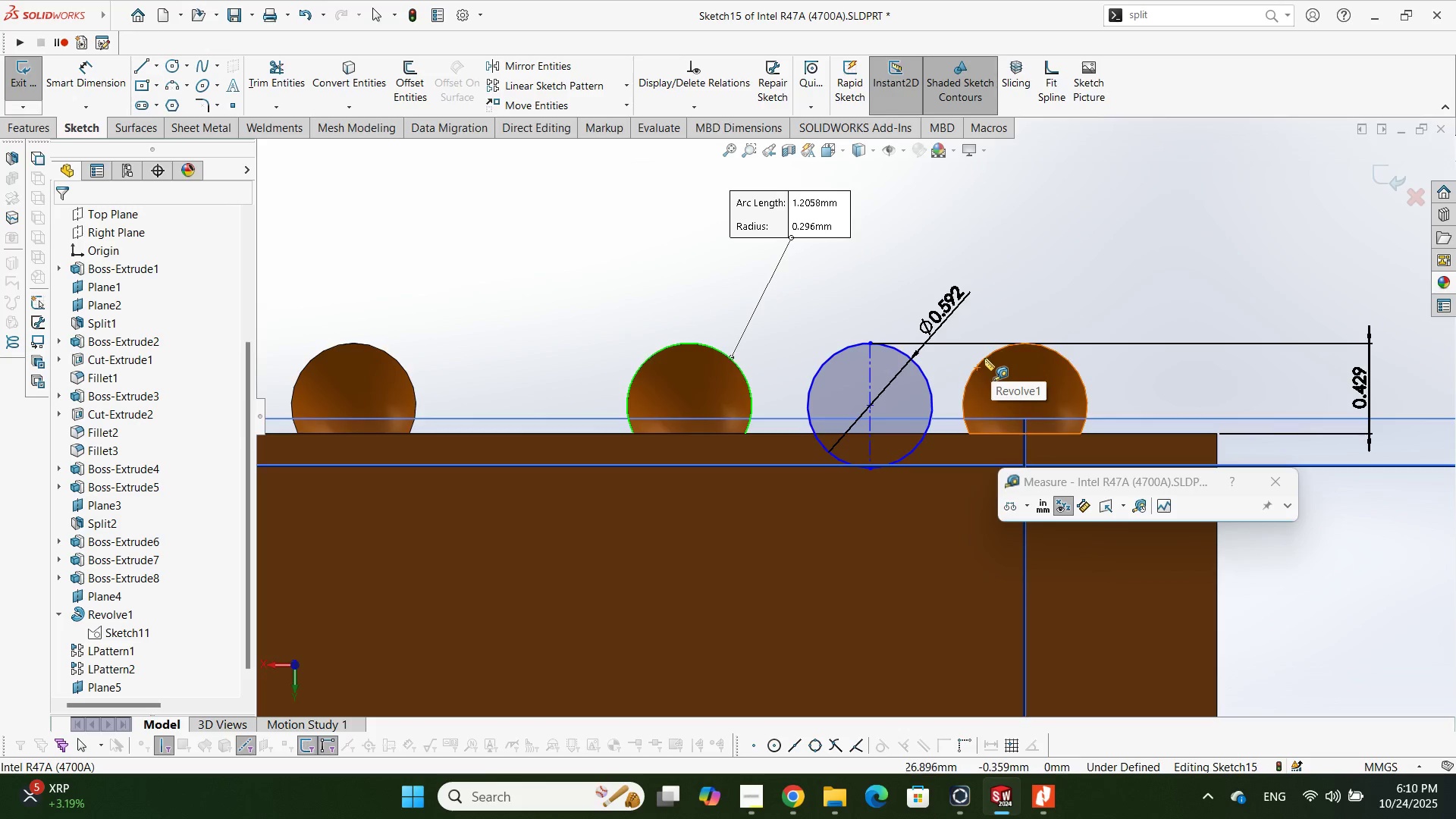 
left_click([981, 358])
 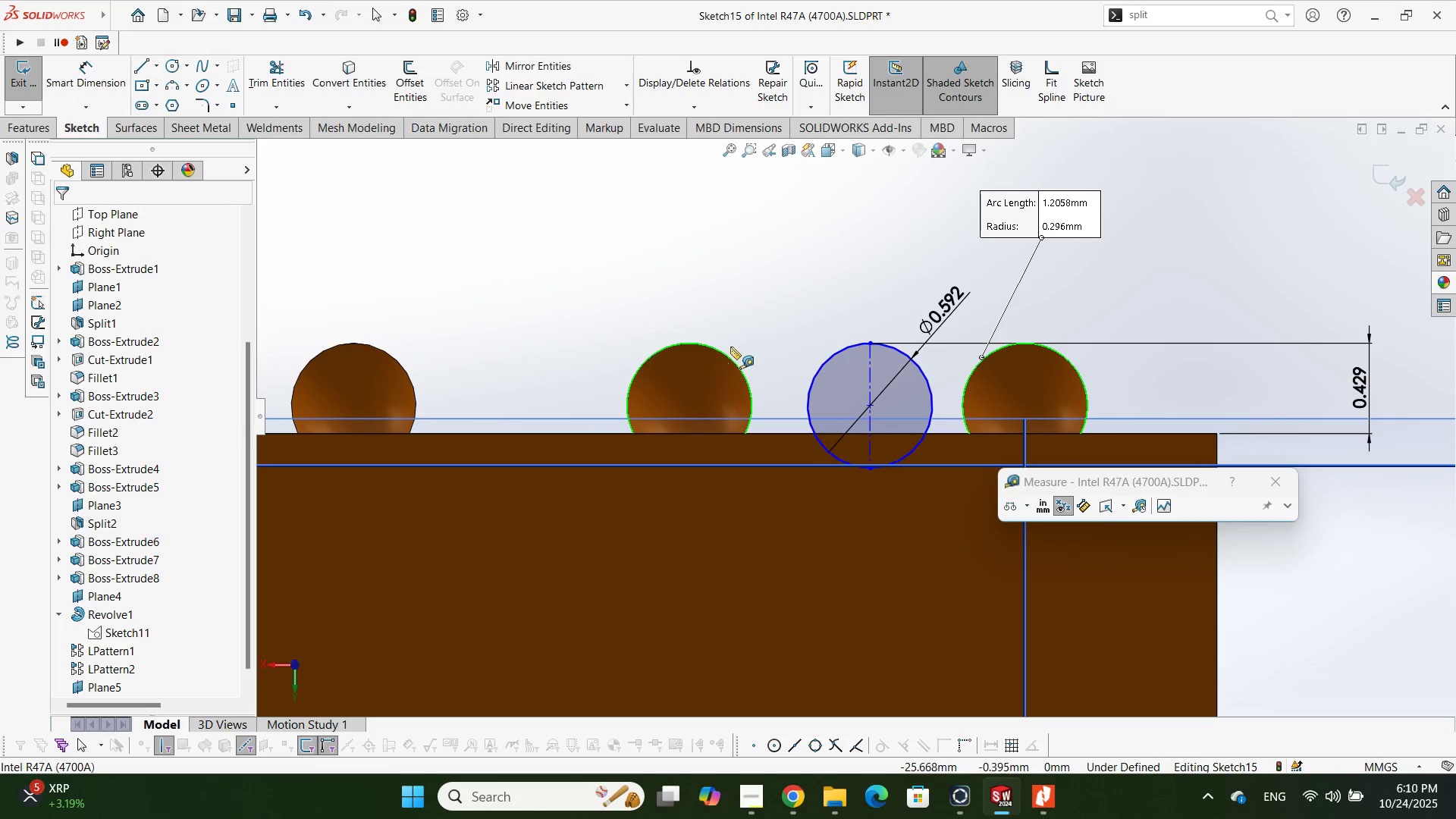 
scroll: coordinate [997, 320], scroll_direction: up, amount: 4.0
 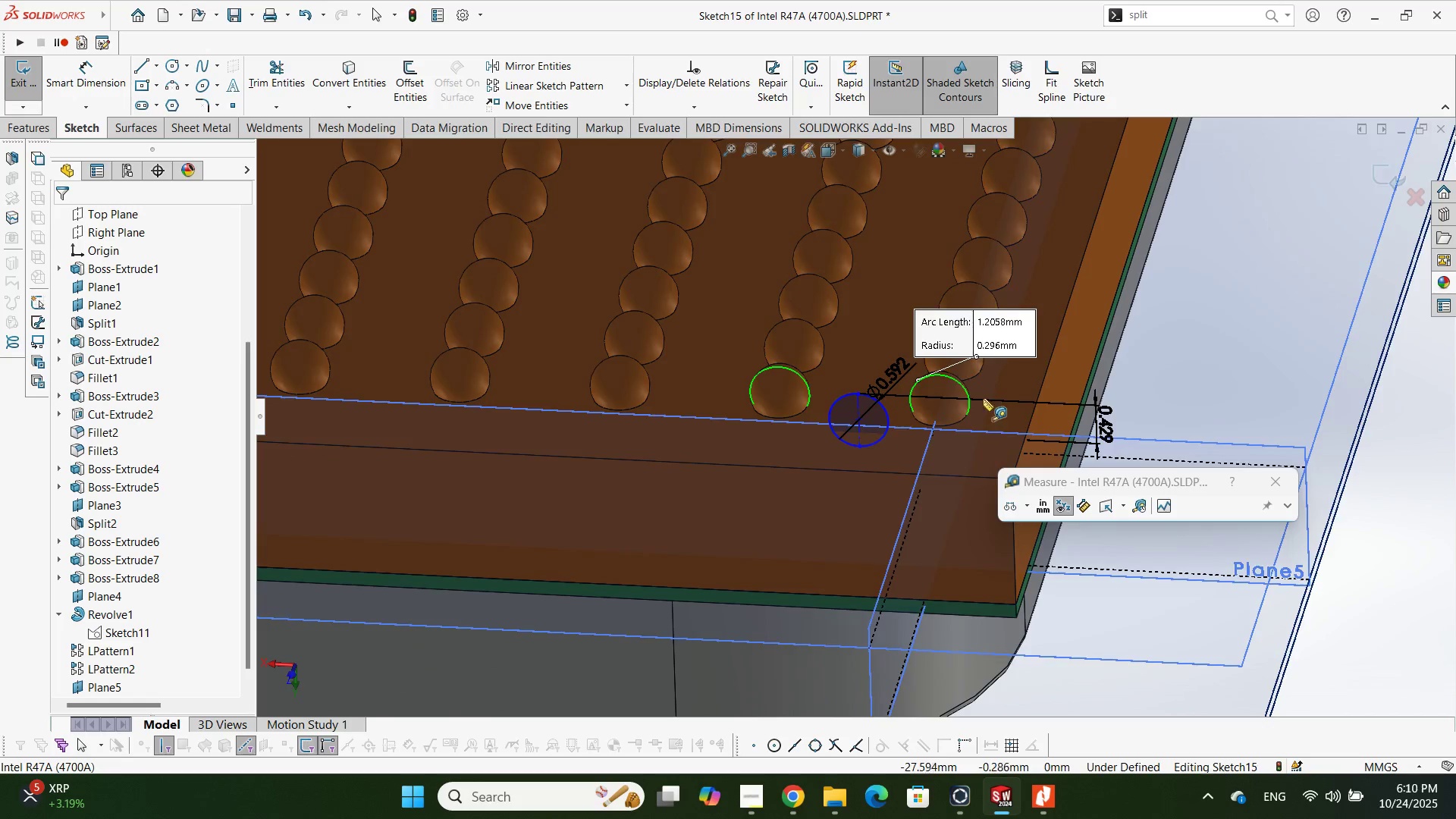 
scroll: coordinate [897, 403], scroll_direction: down, amount: 3.0
 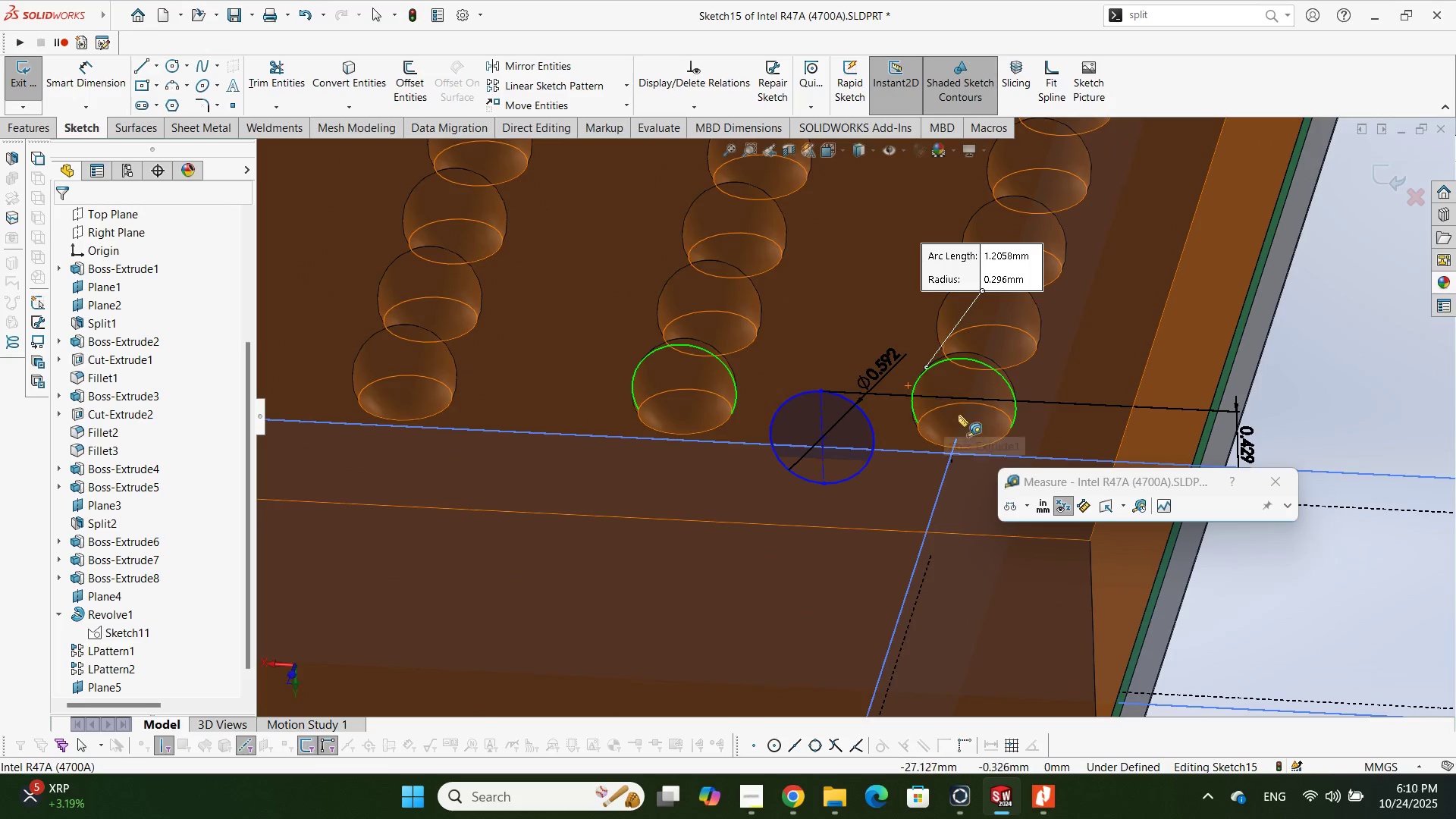 
key(Escape)
 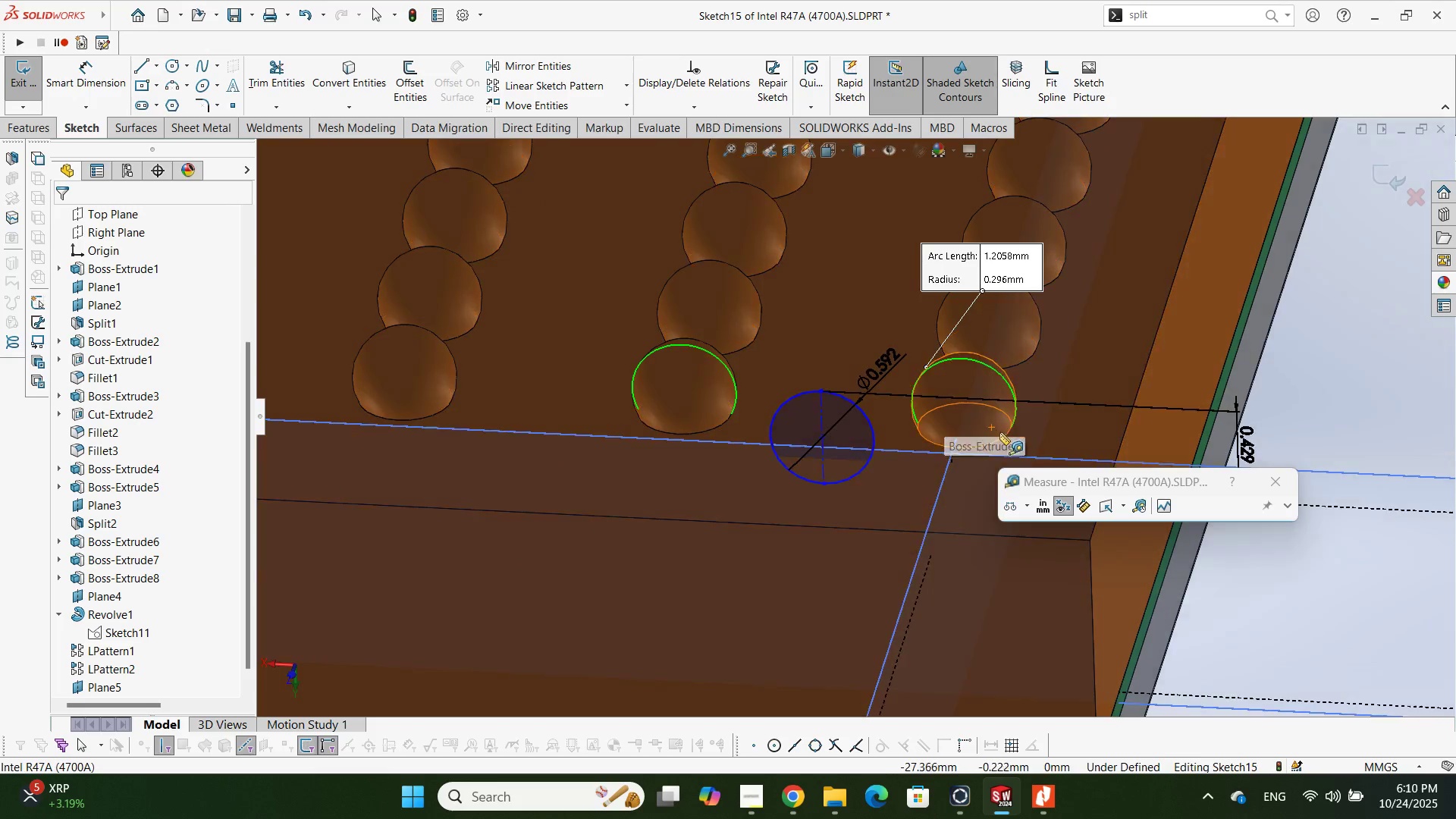 
key(Escape)
 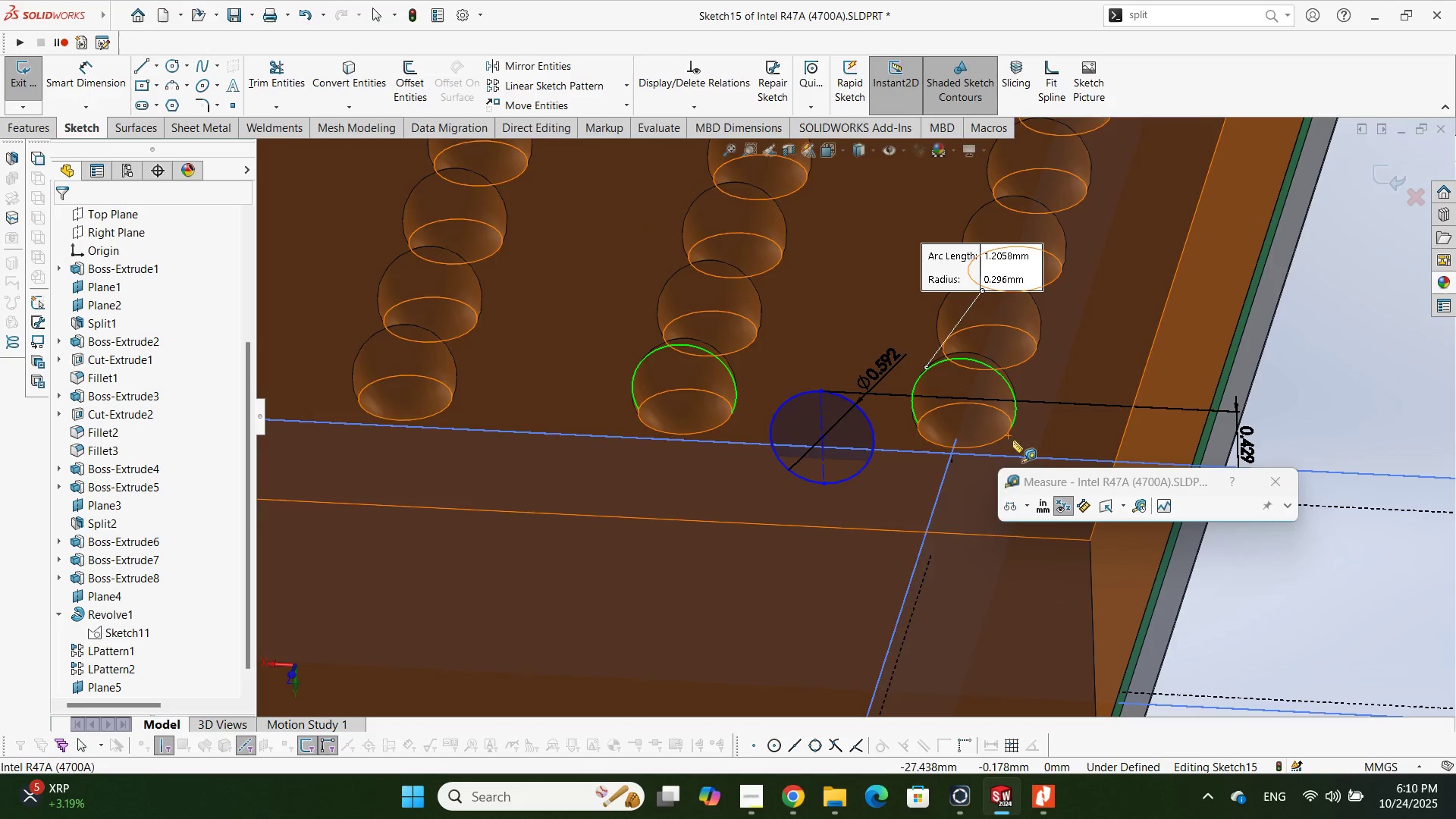 
key(Escape)
 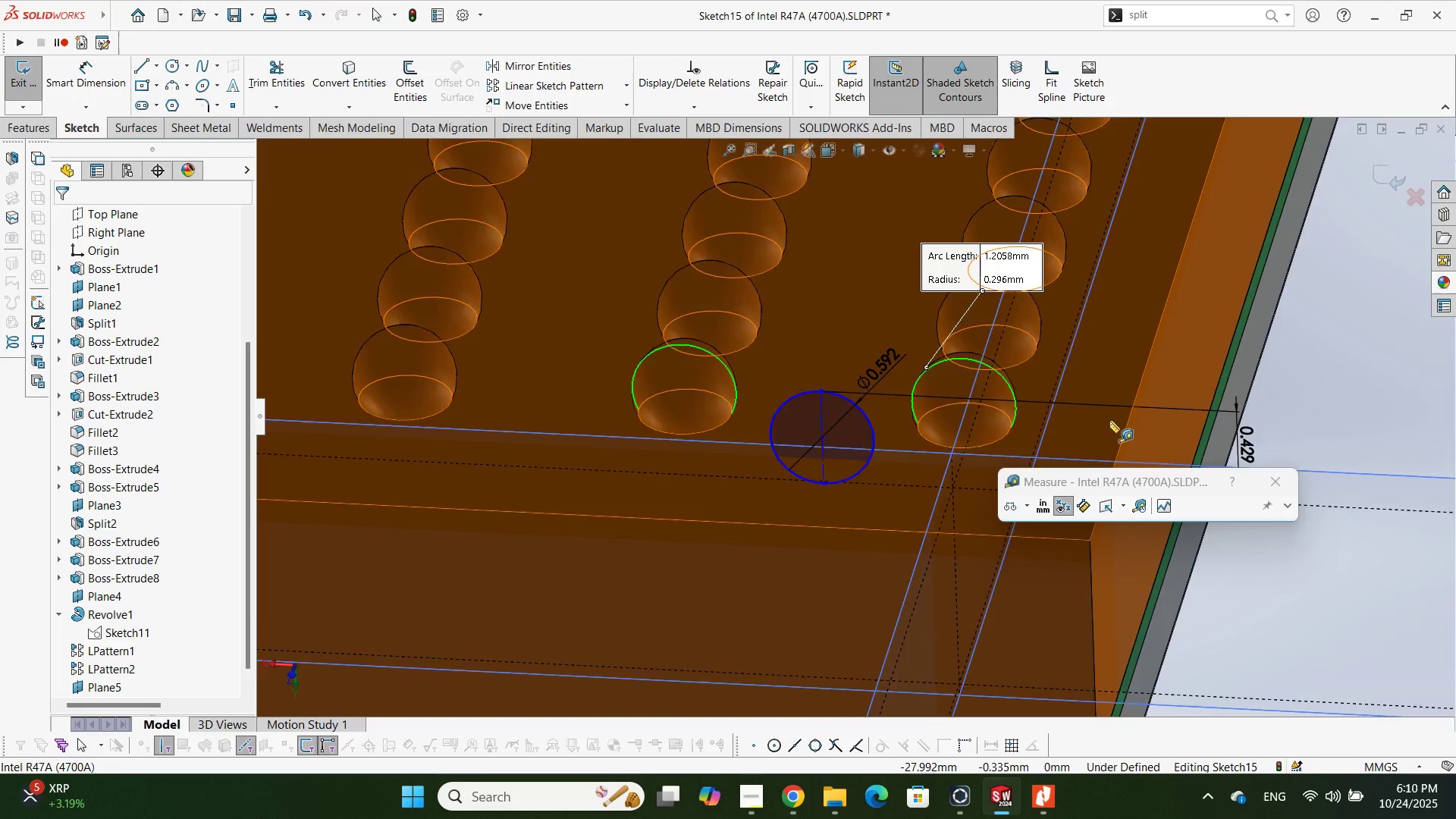 
scroll: coordinate [1109, 420], scroll_direction: up, amount: 3.0
 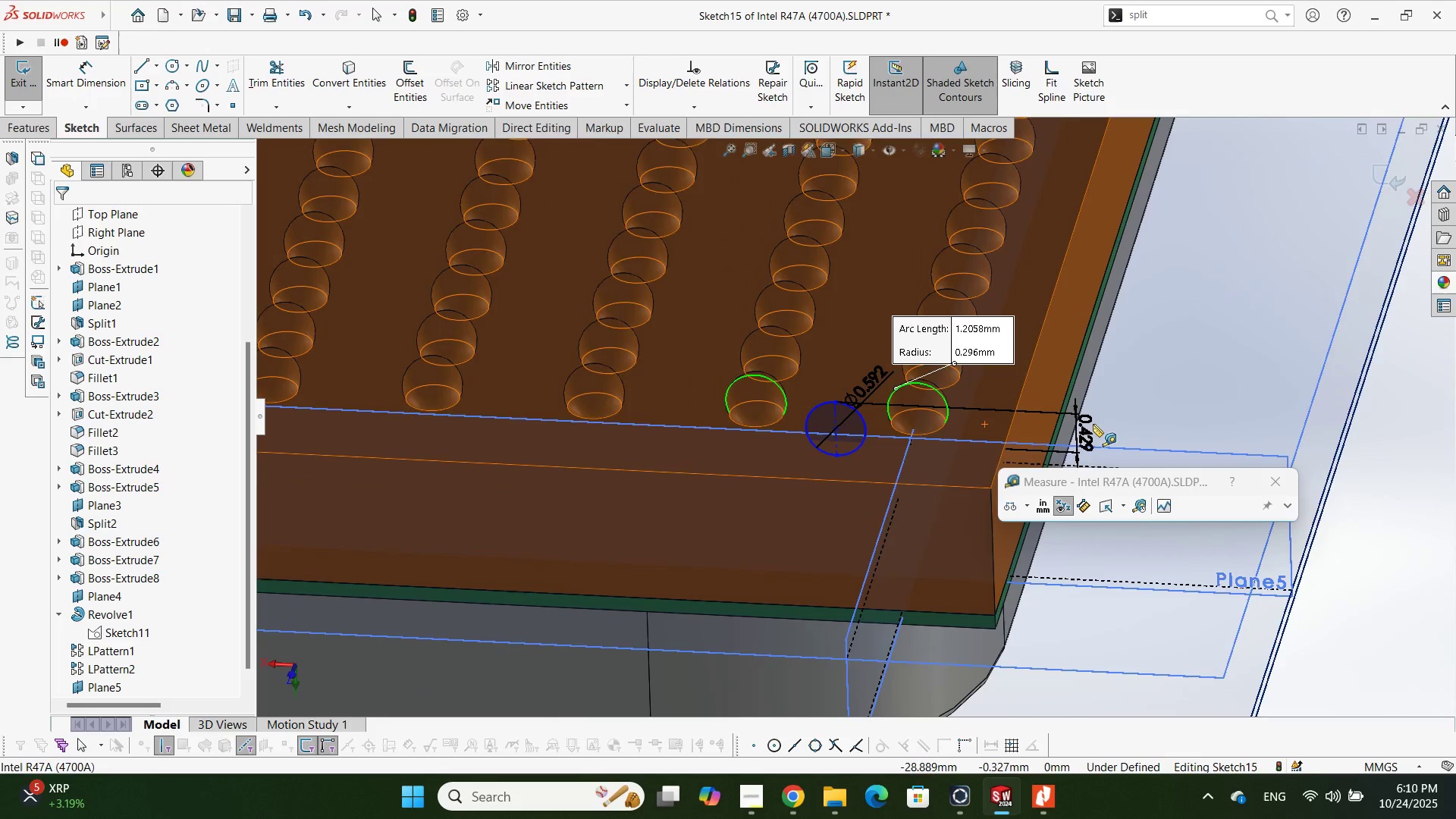 
key(Escape)
 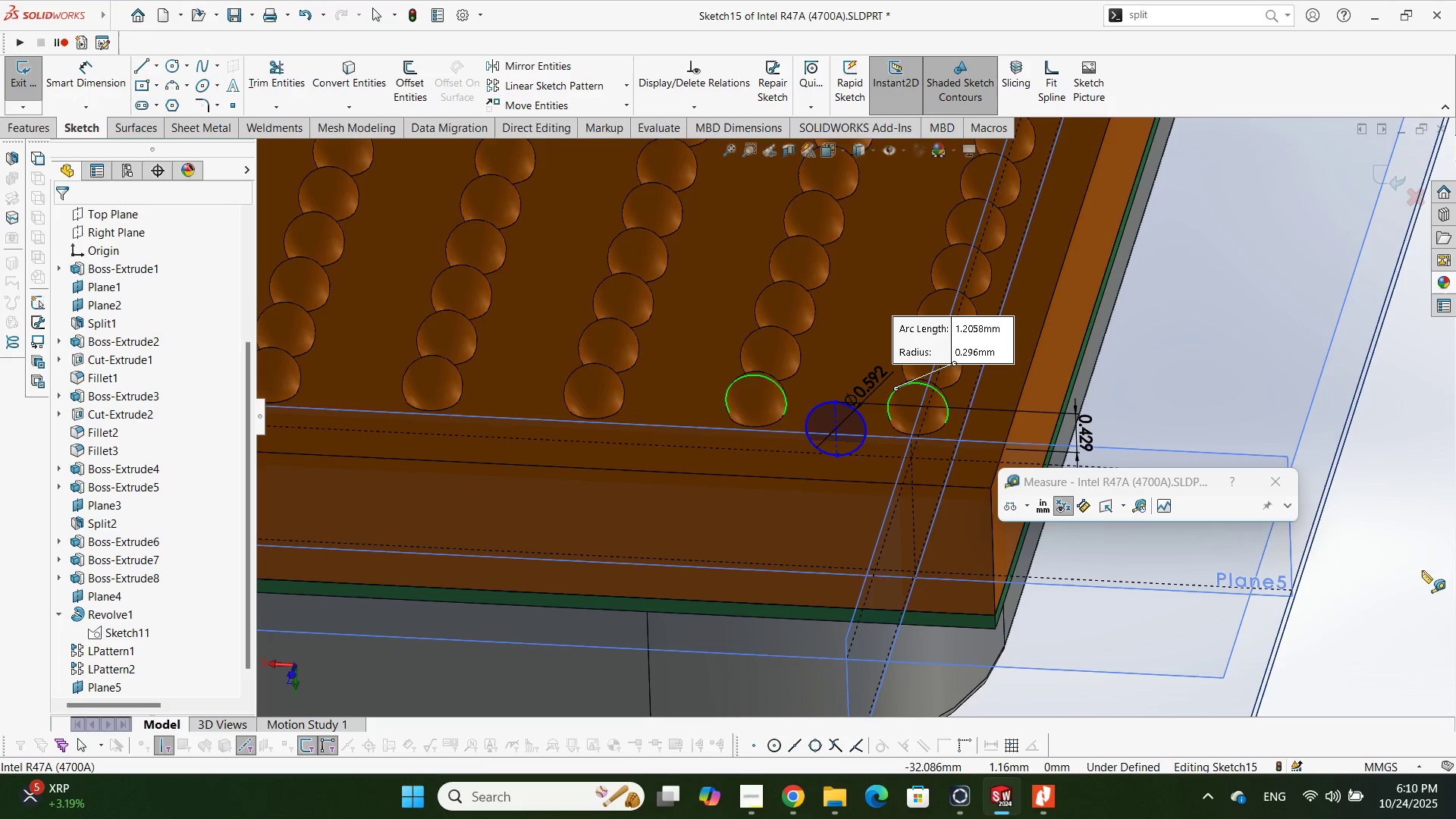 
double_click([1414, 544])
 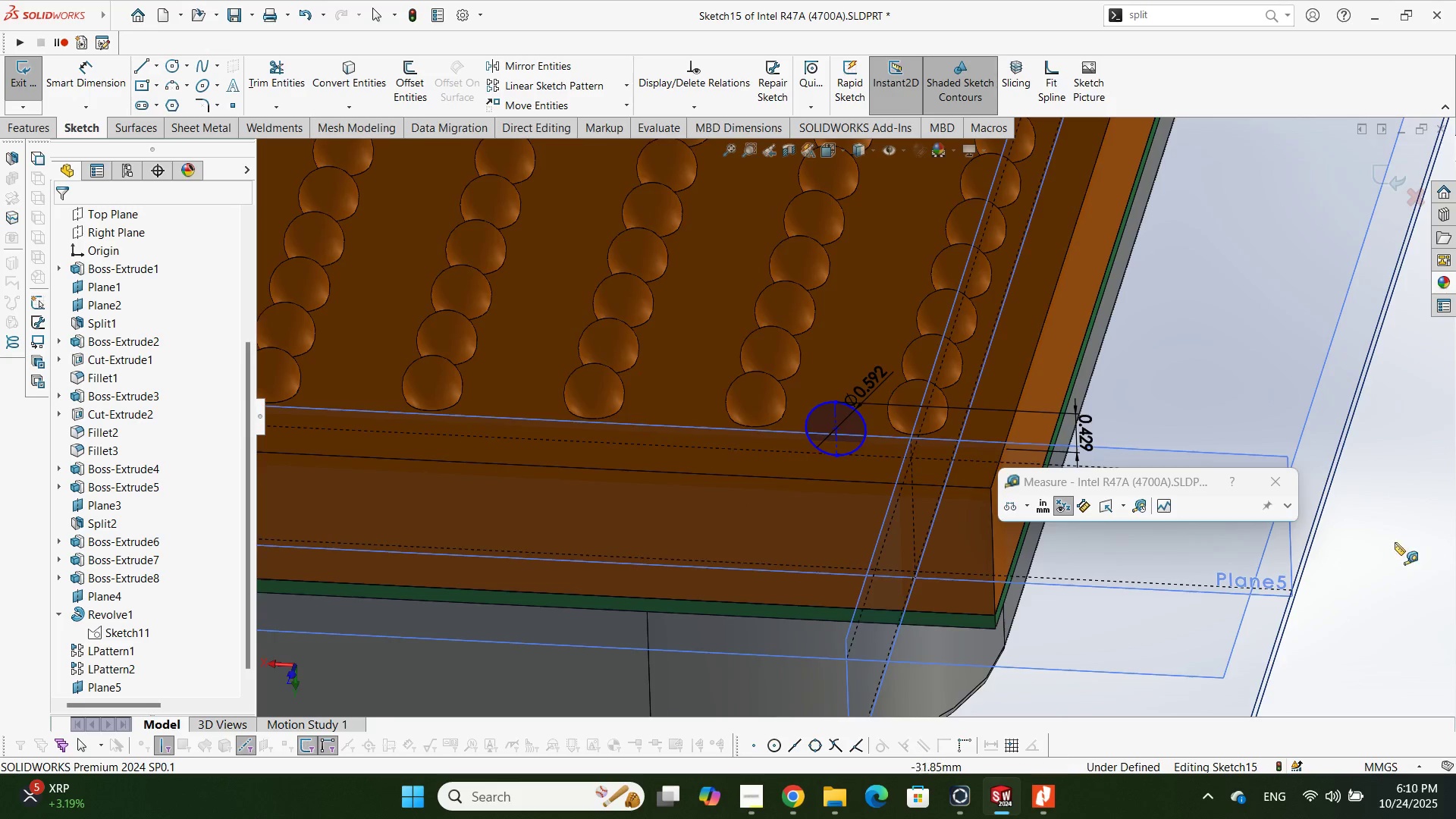 
scroll: coordinate [877, 456], scroll_direction: down, amount: 2.0
 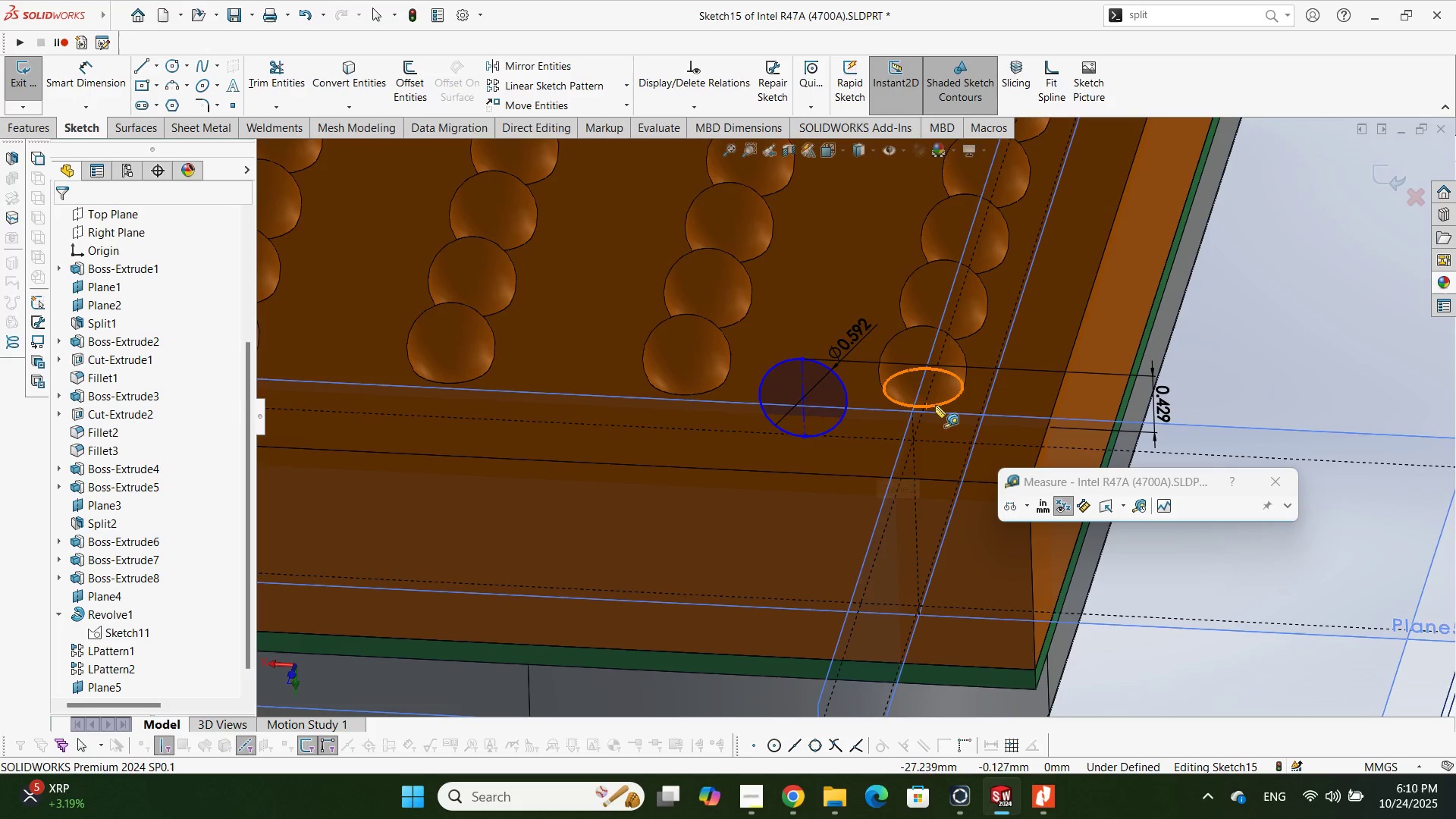 
left_click([935, 404])
 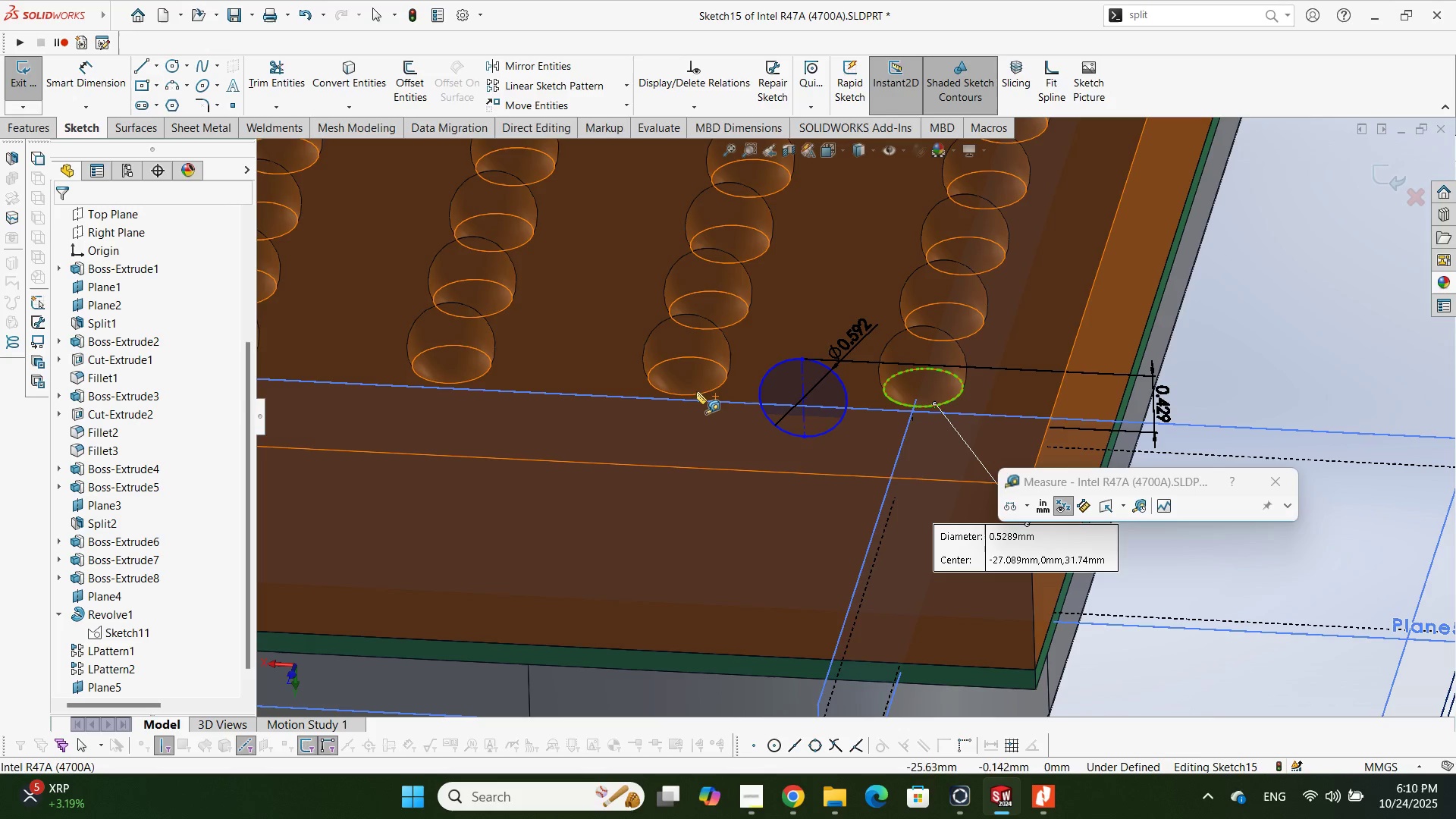 
scroll: coordinate [690, 387], scroll_direction: down, amount: 6.0
 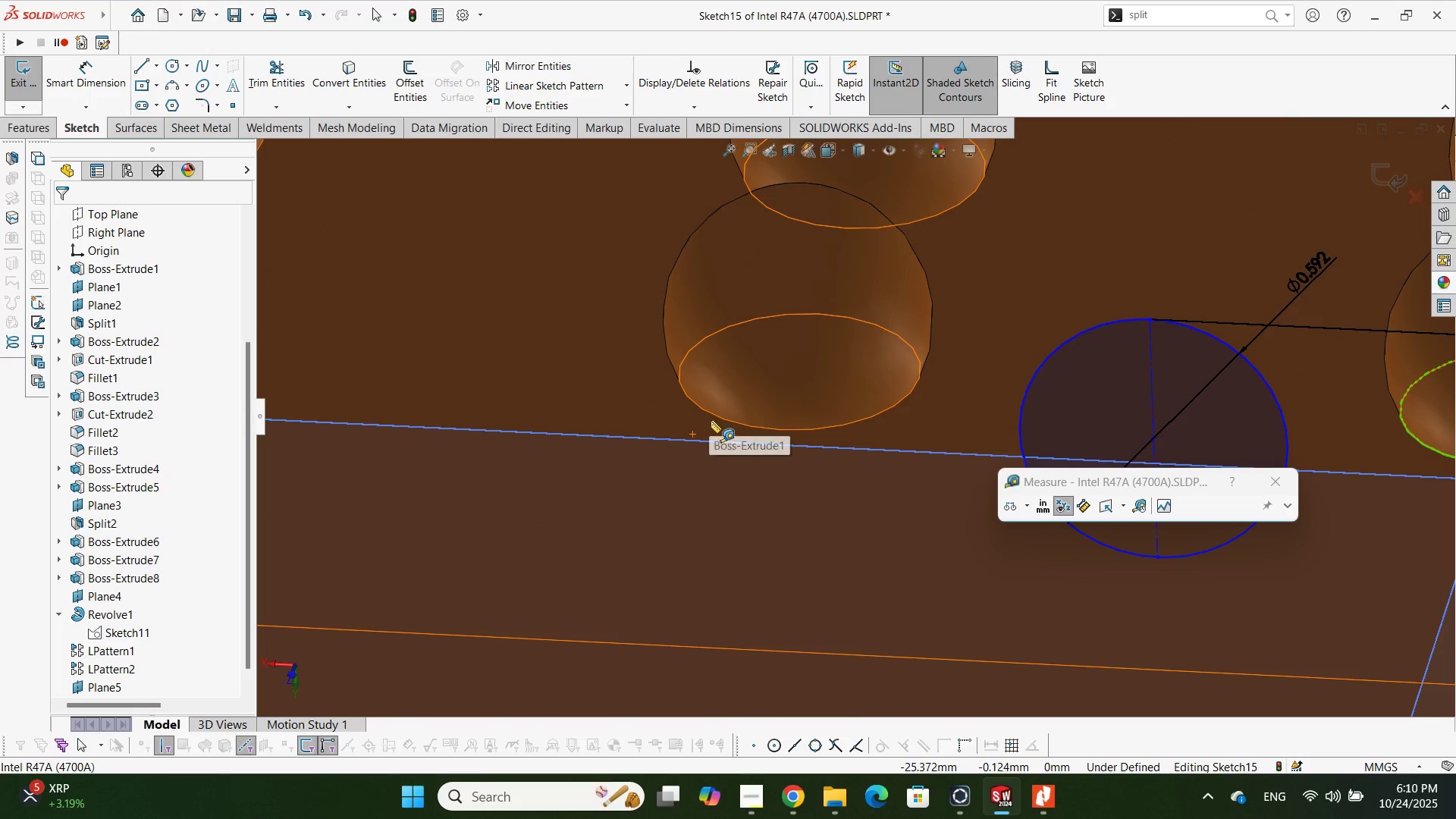 
left_click([723, 420])
 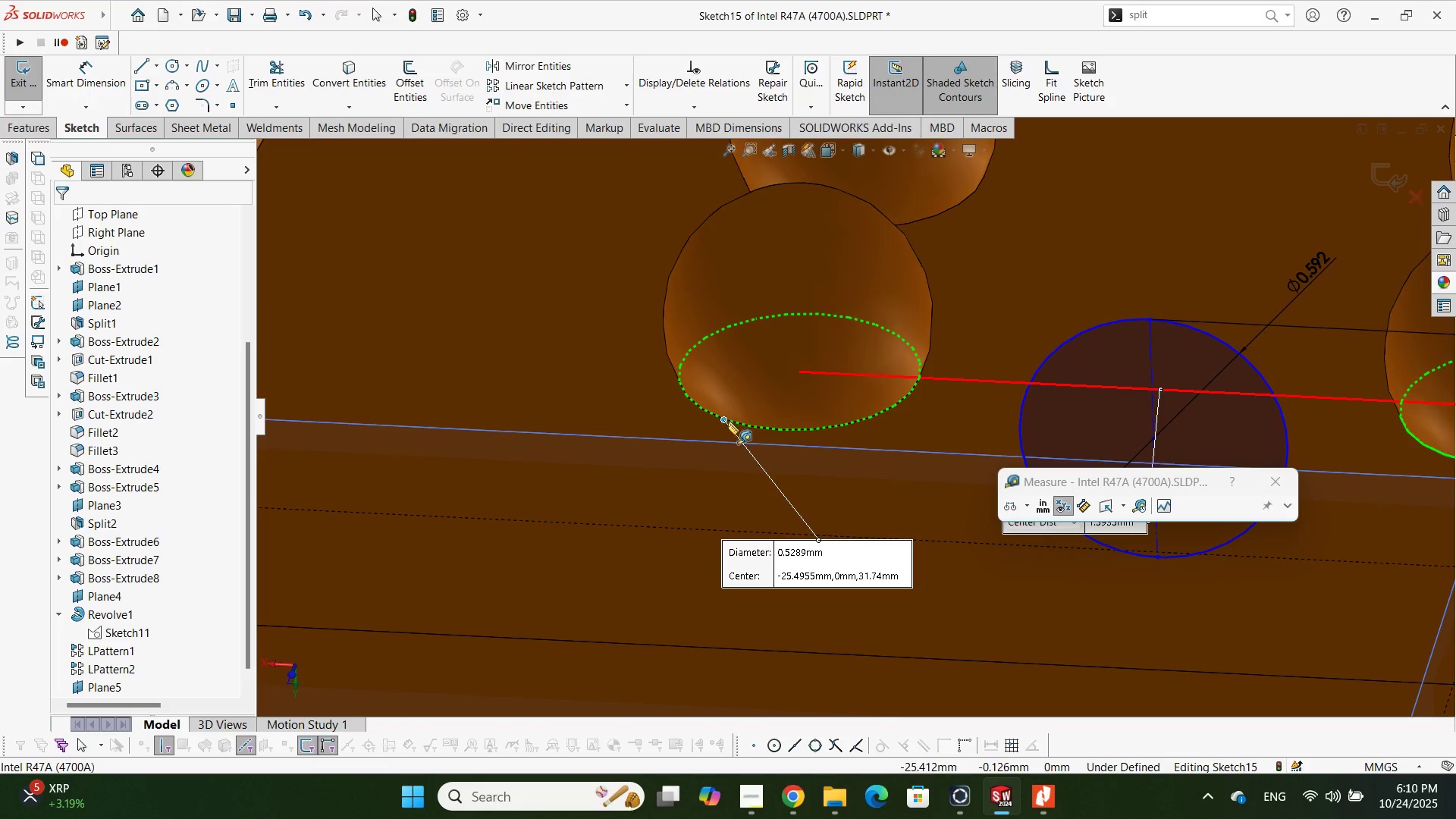 
scroll: coordinate [883, 409], scroll_direction: up, amount: 5.0
 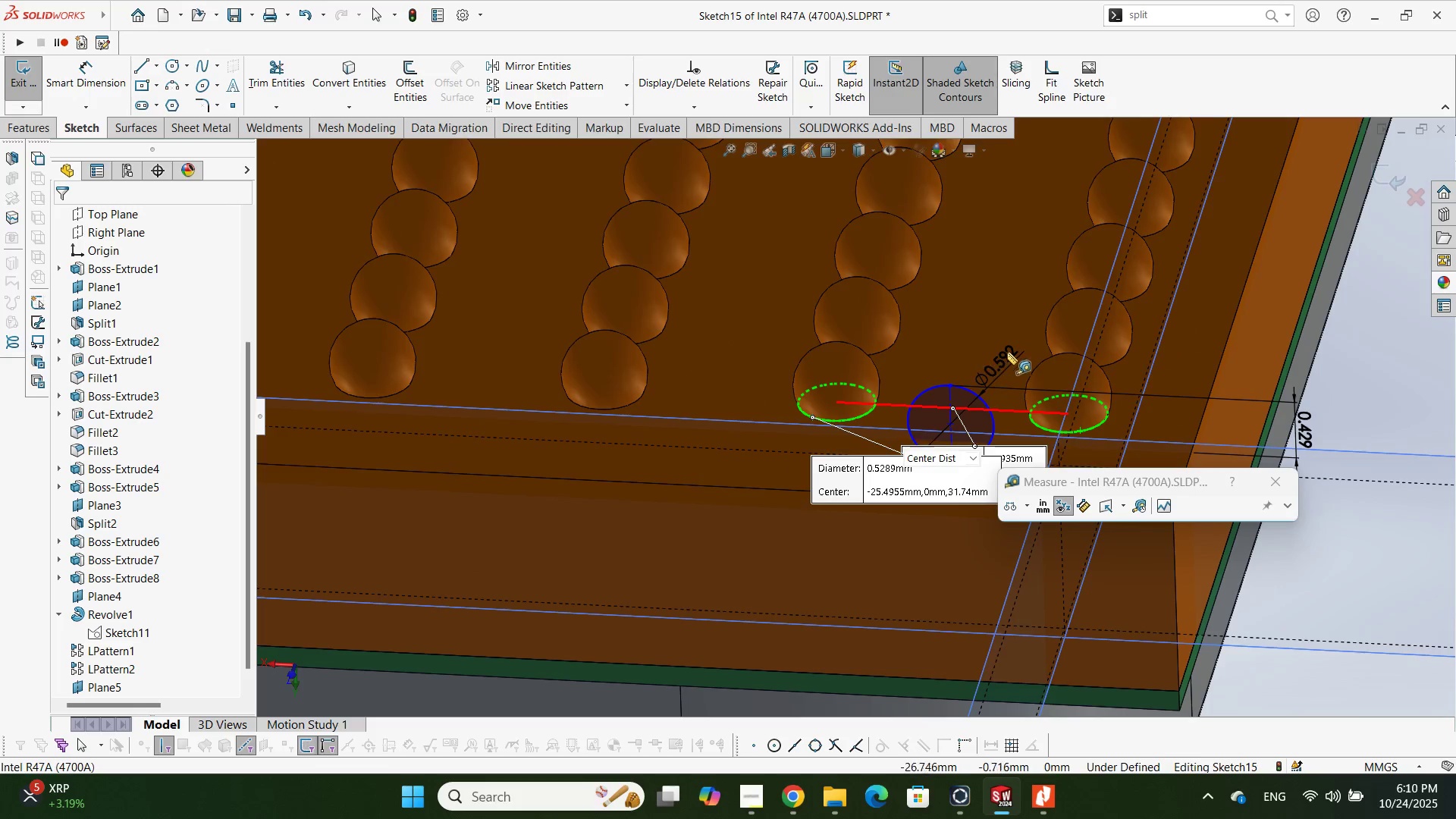 
scroll: coordinate [1004, 375], scroll_direction: down, amount: 2.0
 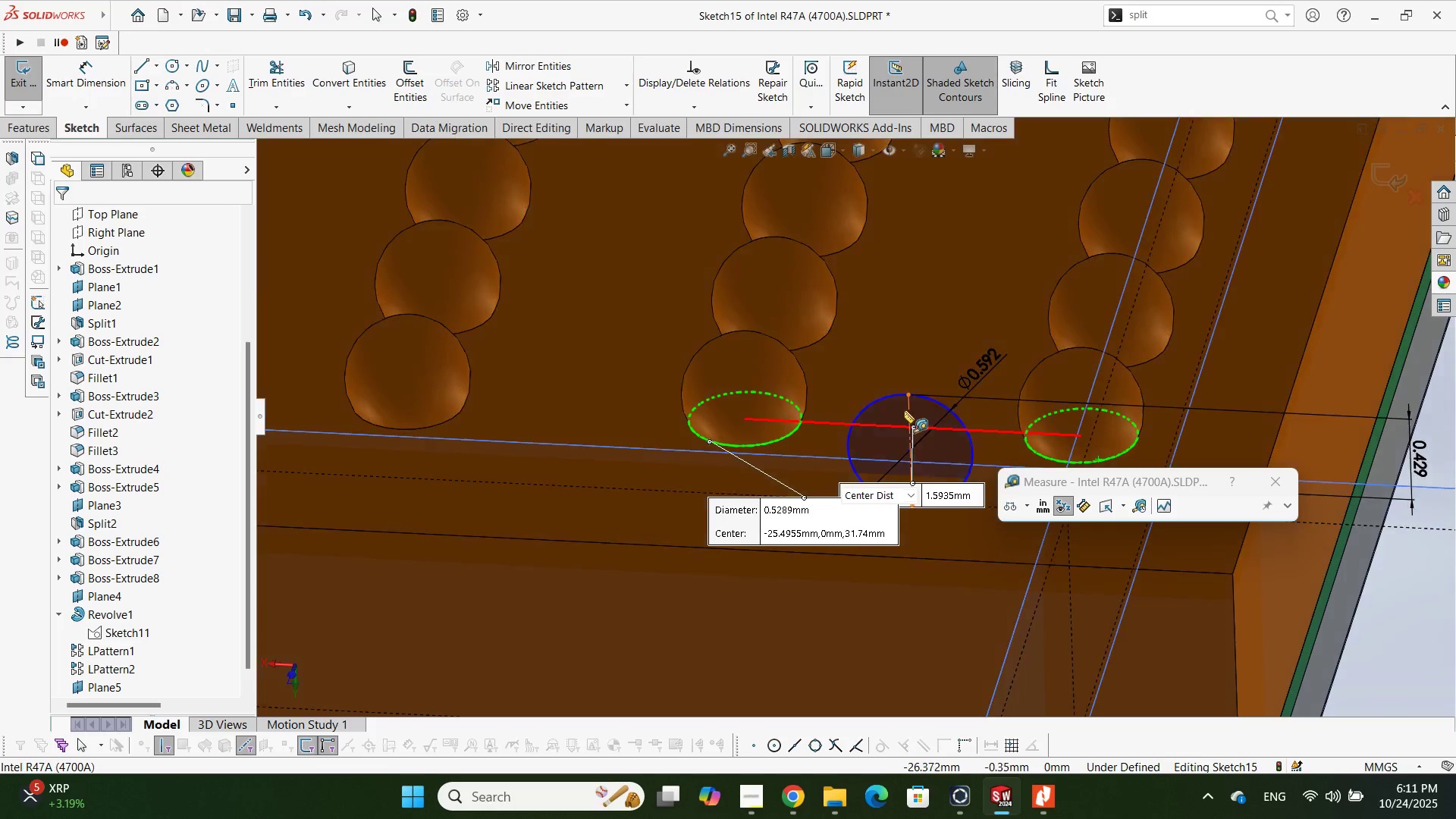 
scroll: coordinate [1009, 391], scroll_direction: up, amount: 2.0
 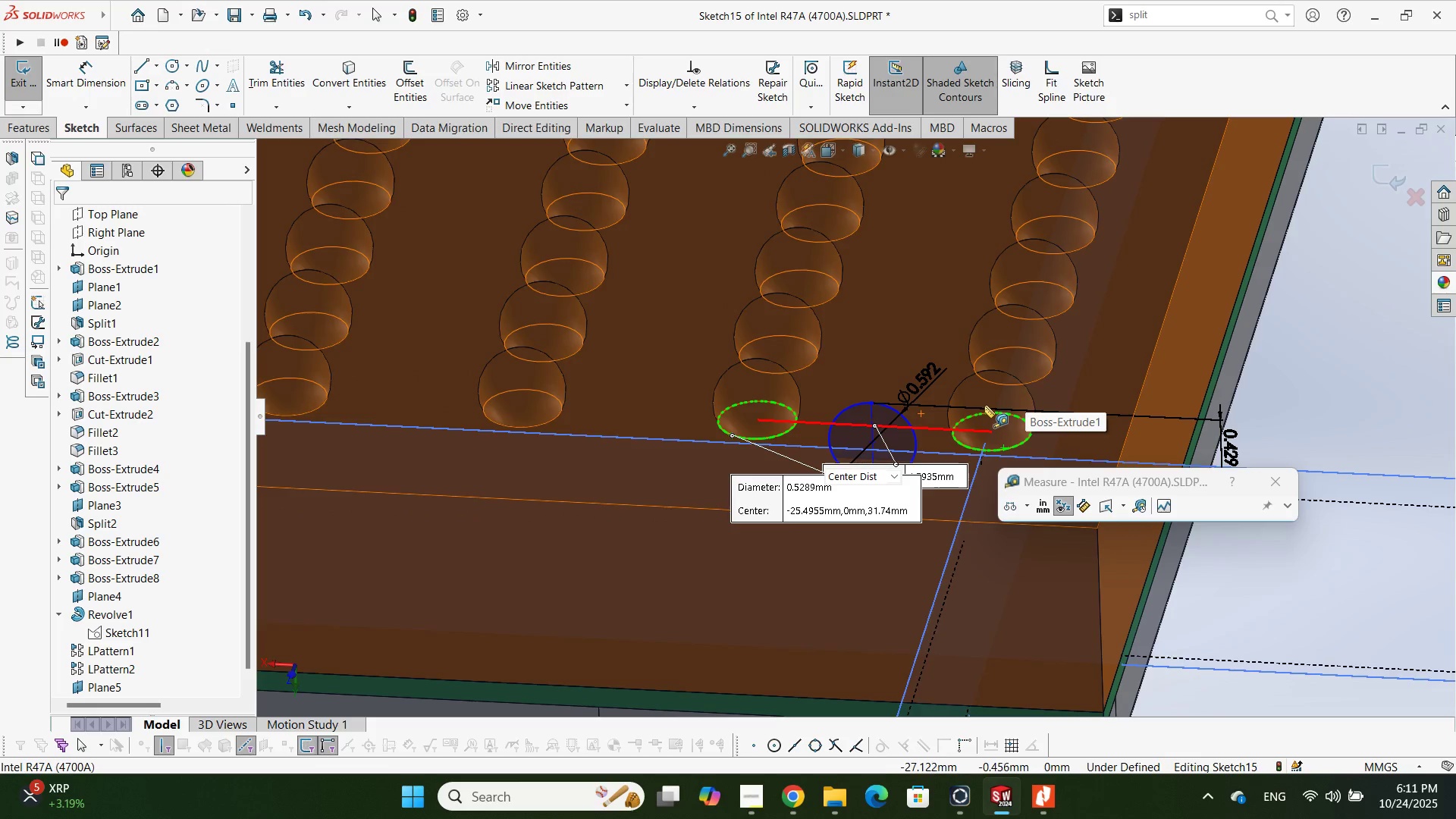 
scroll: coordinate [902, 442], scroll_direction: down, amount: 2.0
 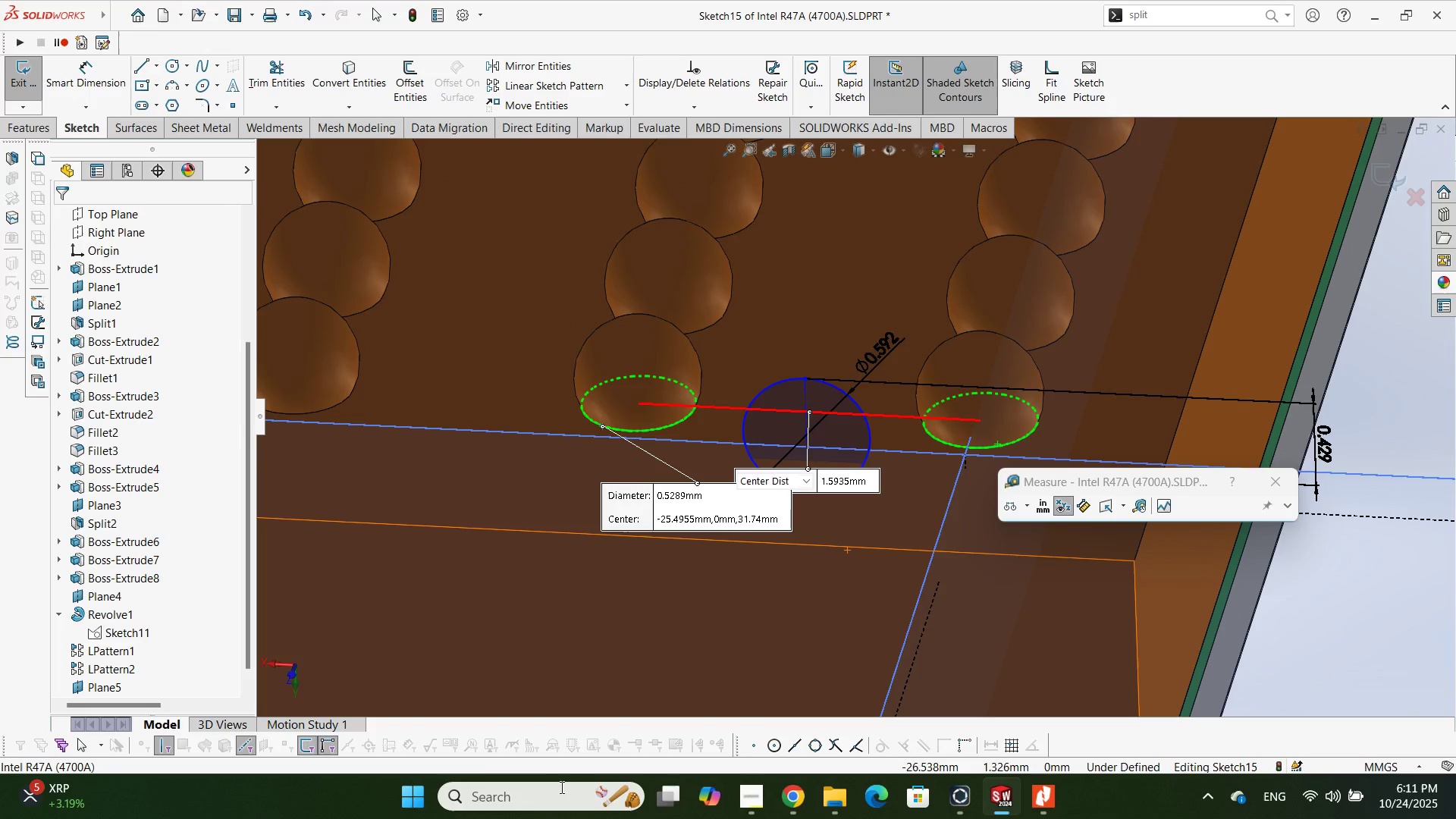 
type(cal)
 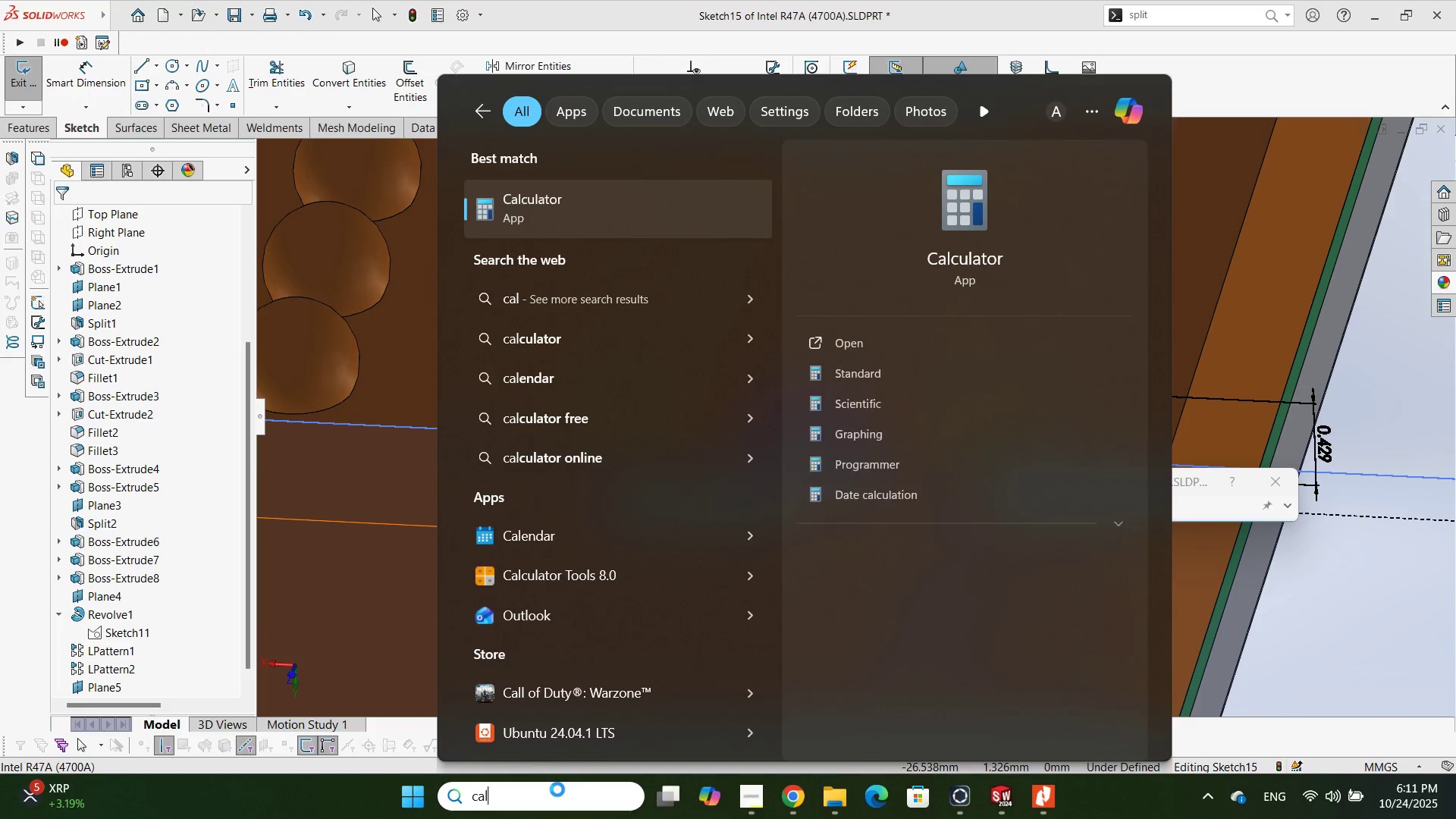 
key(Enter)
 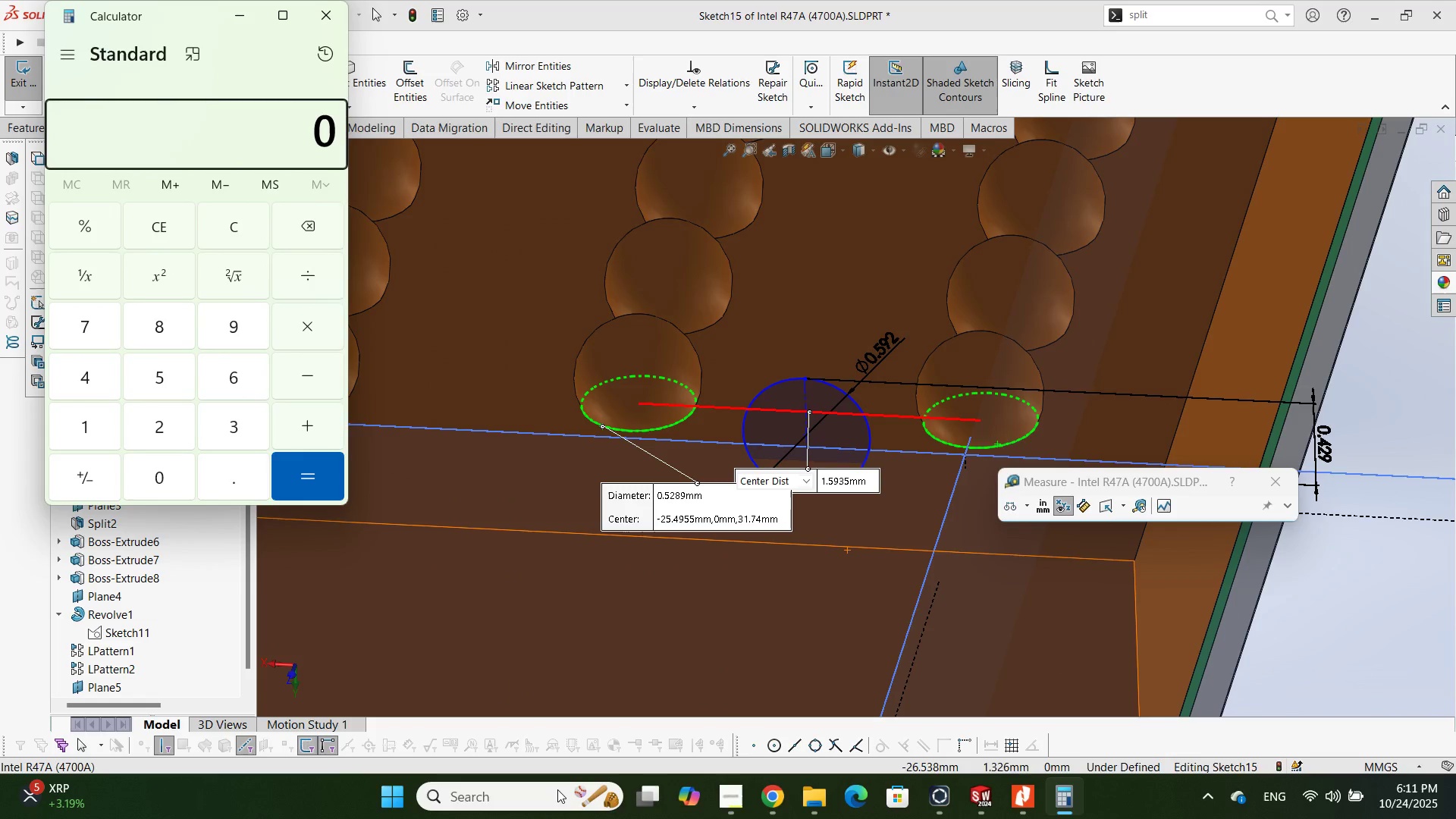 
key(Numpad1)
 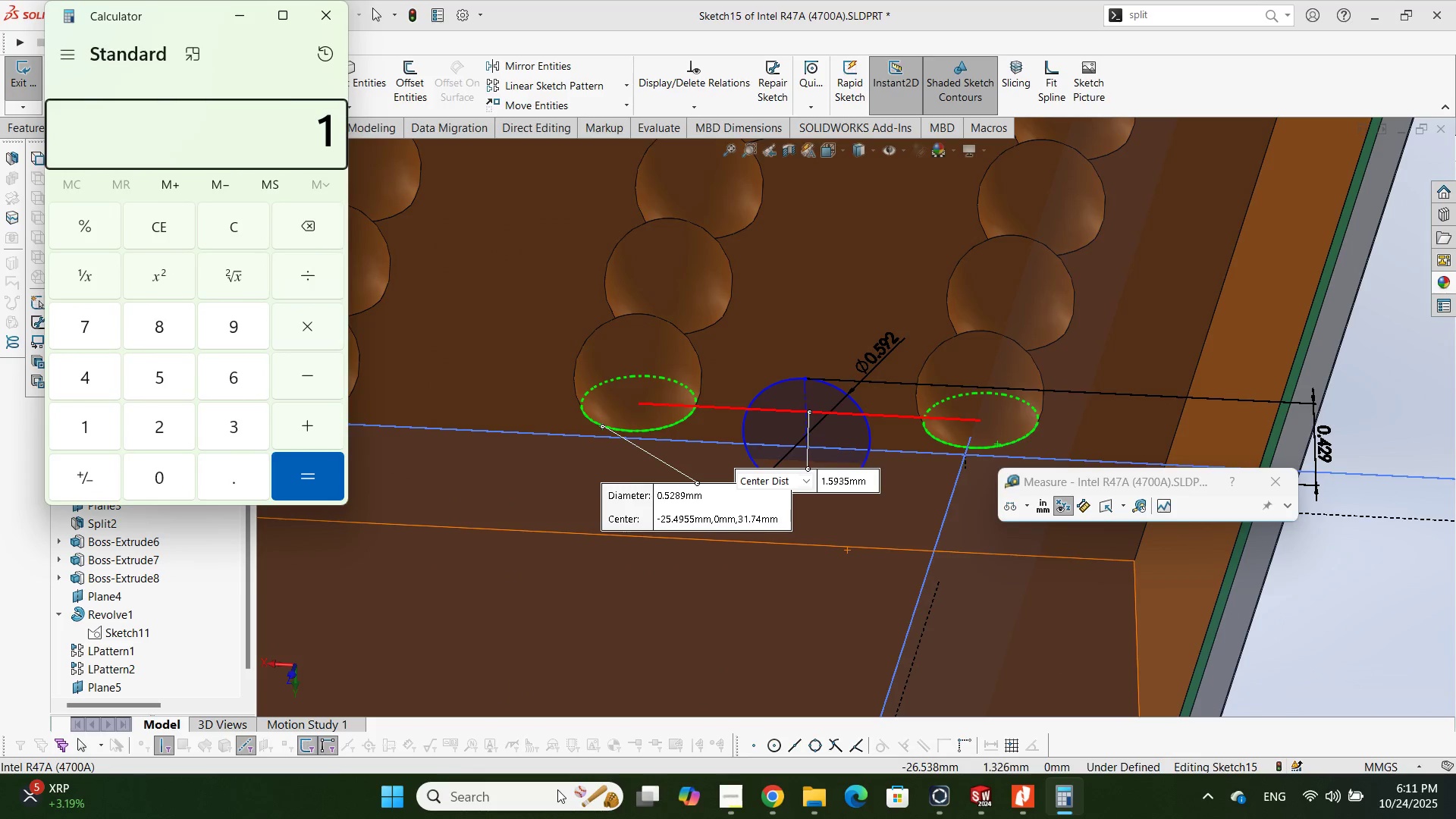 
key(NumpadDecimal)
 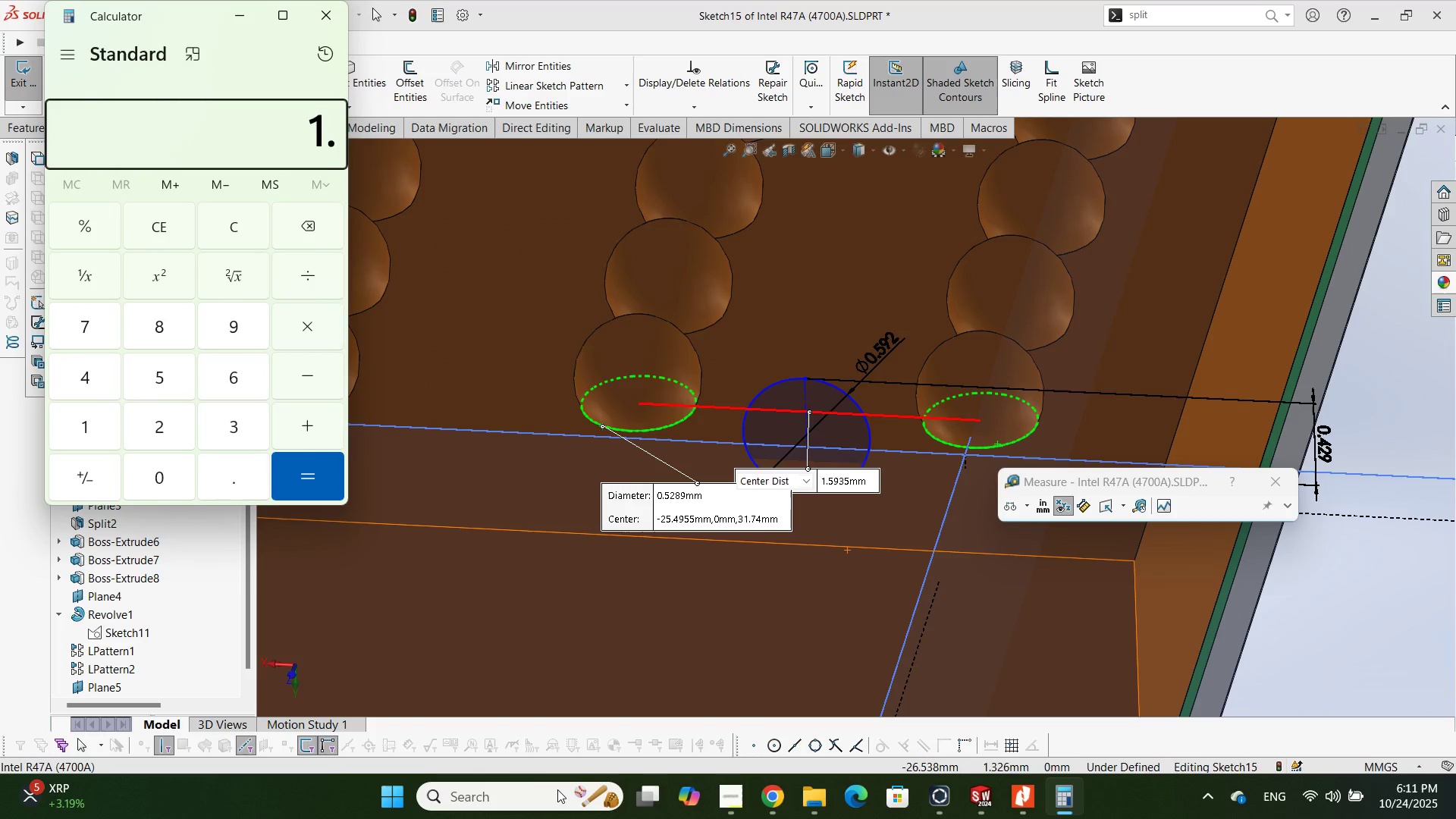 
key(Numpad5)
 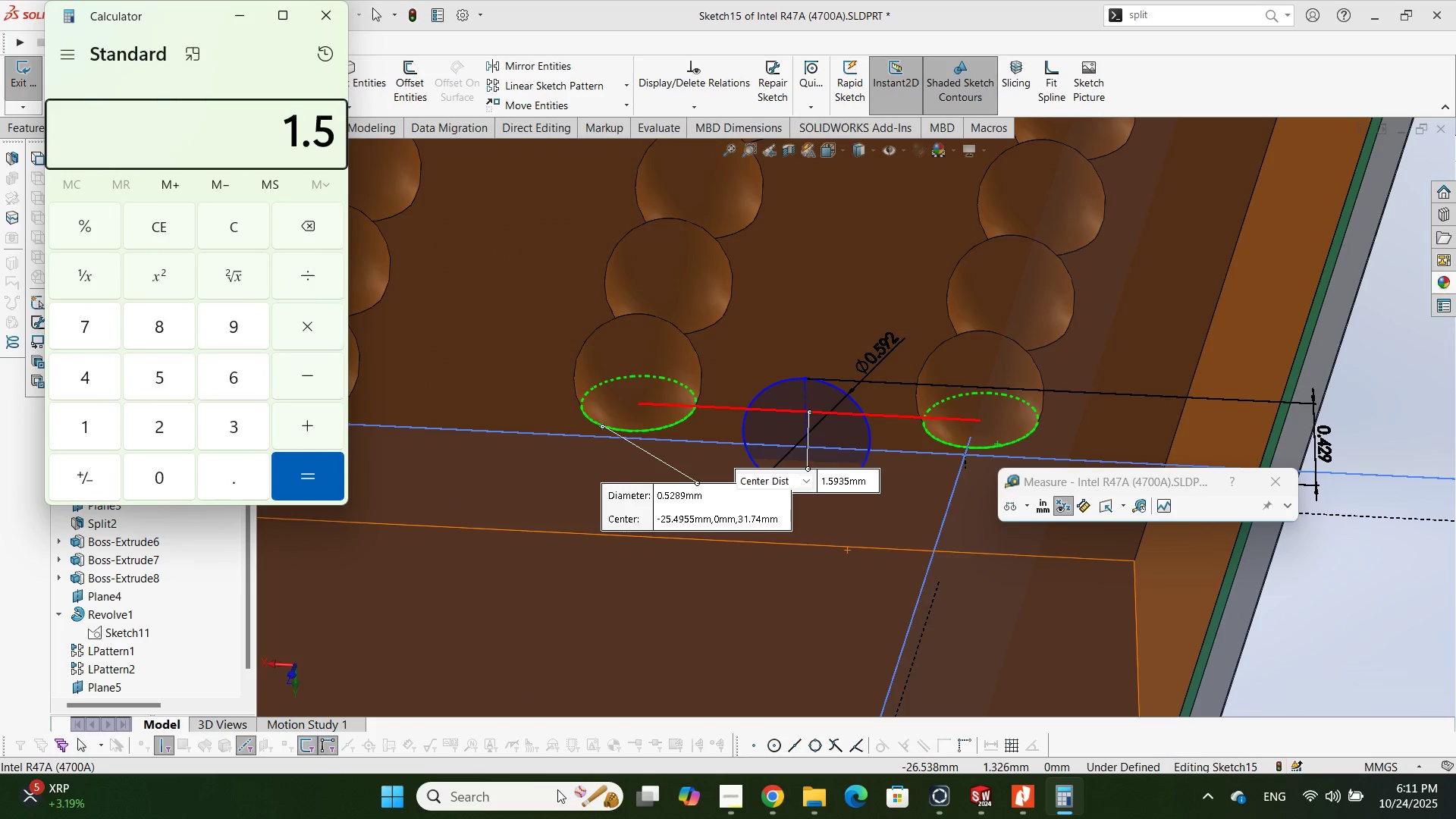 
key(Numpad9)
 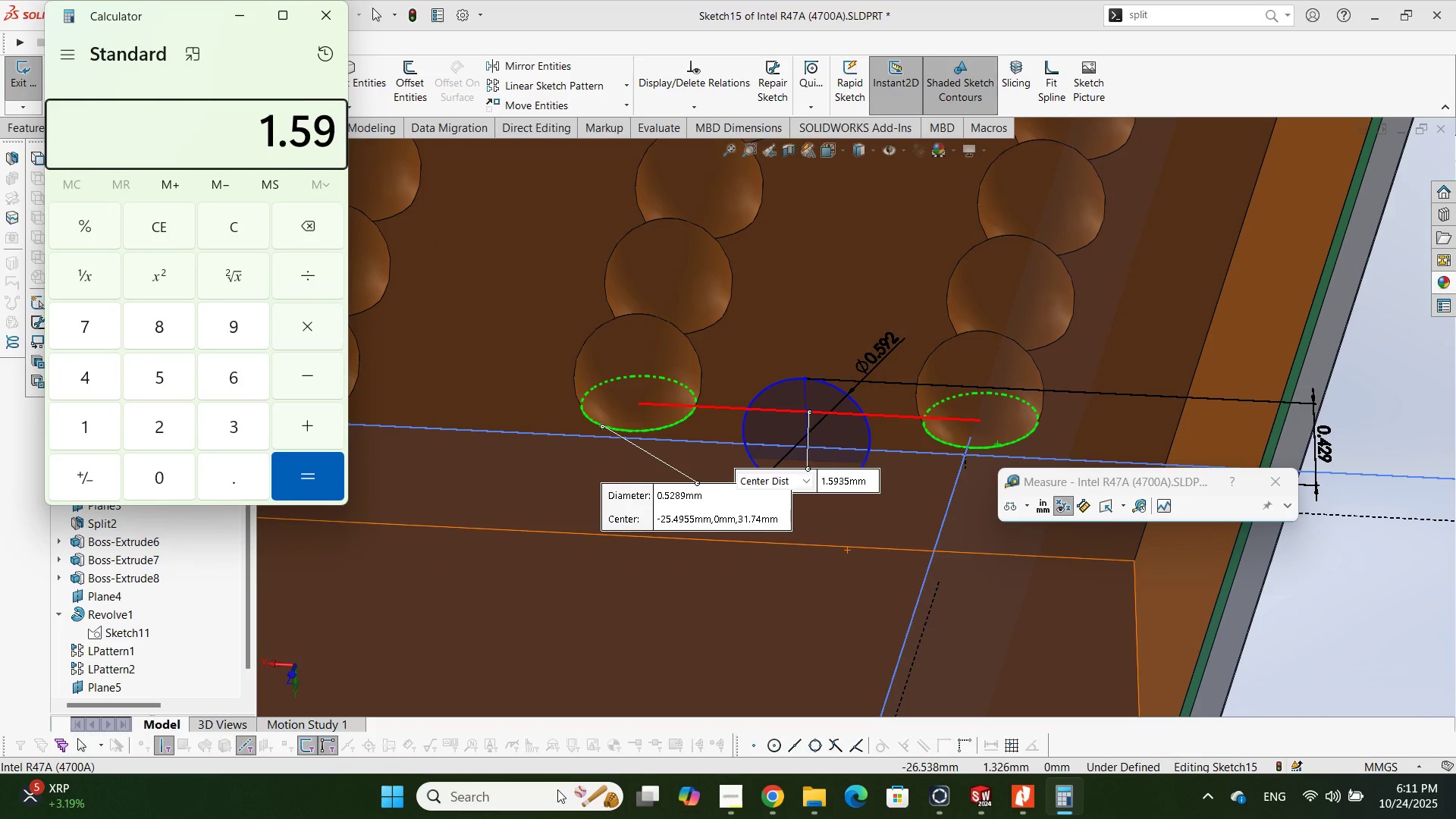 
key(Numpad3)
 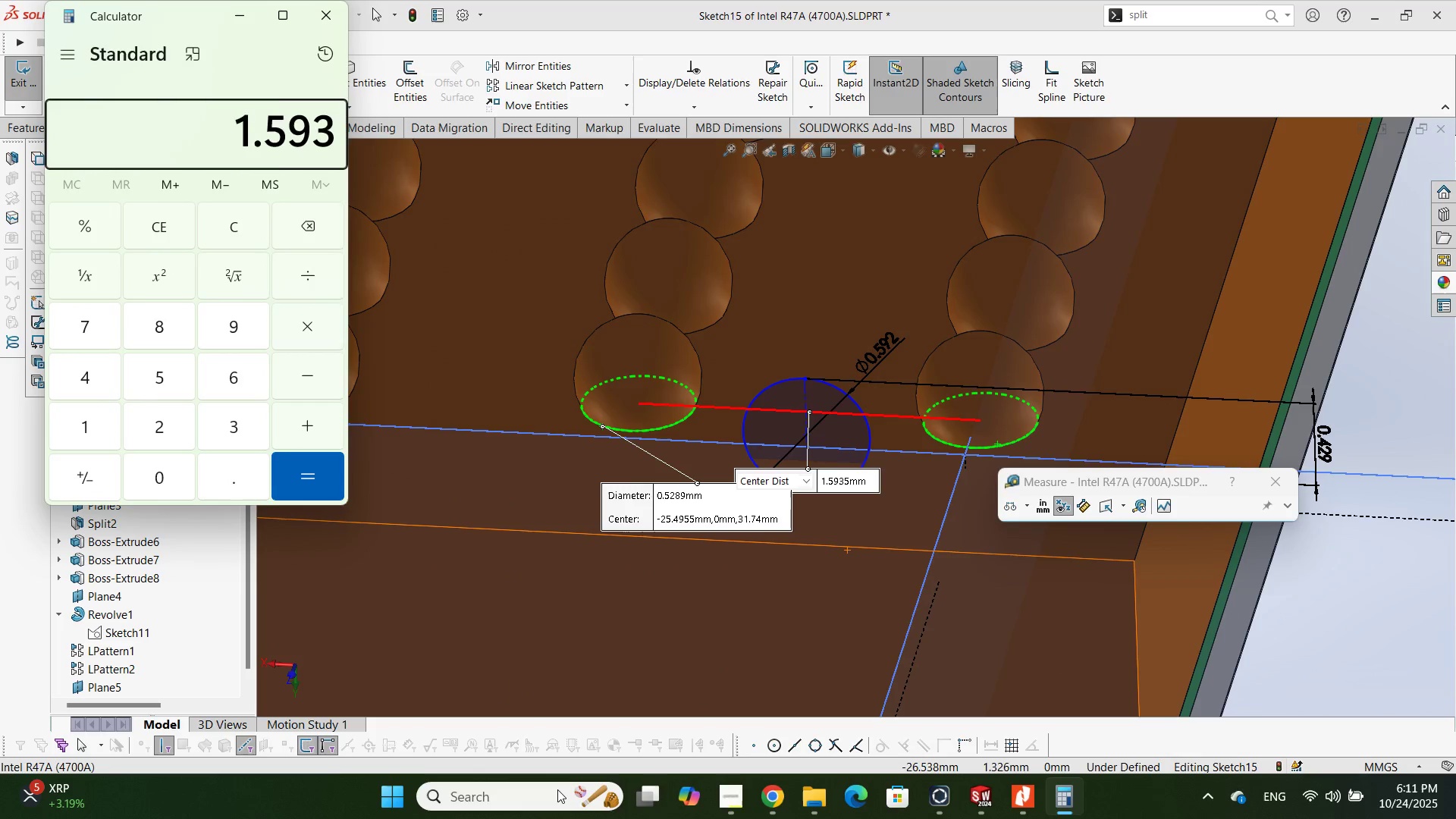 
key(Numpad5)
 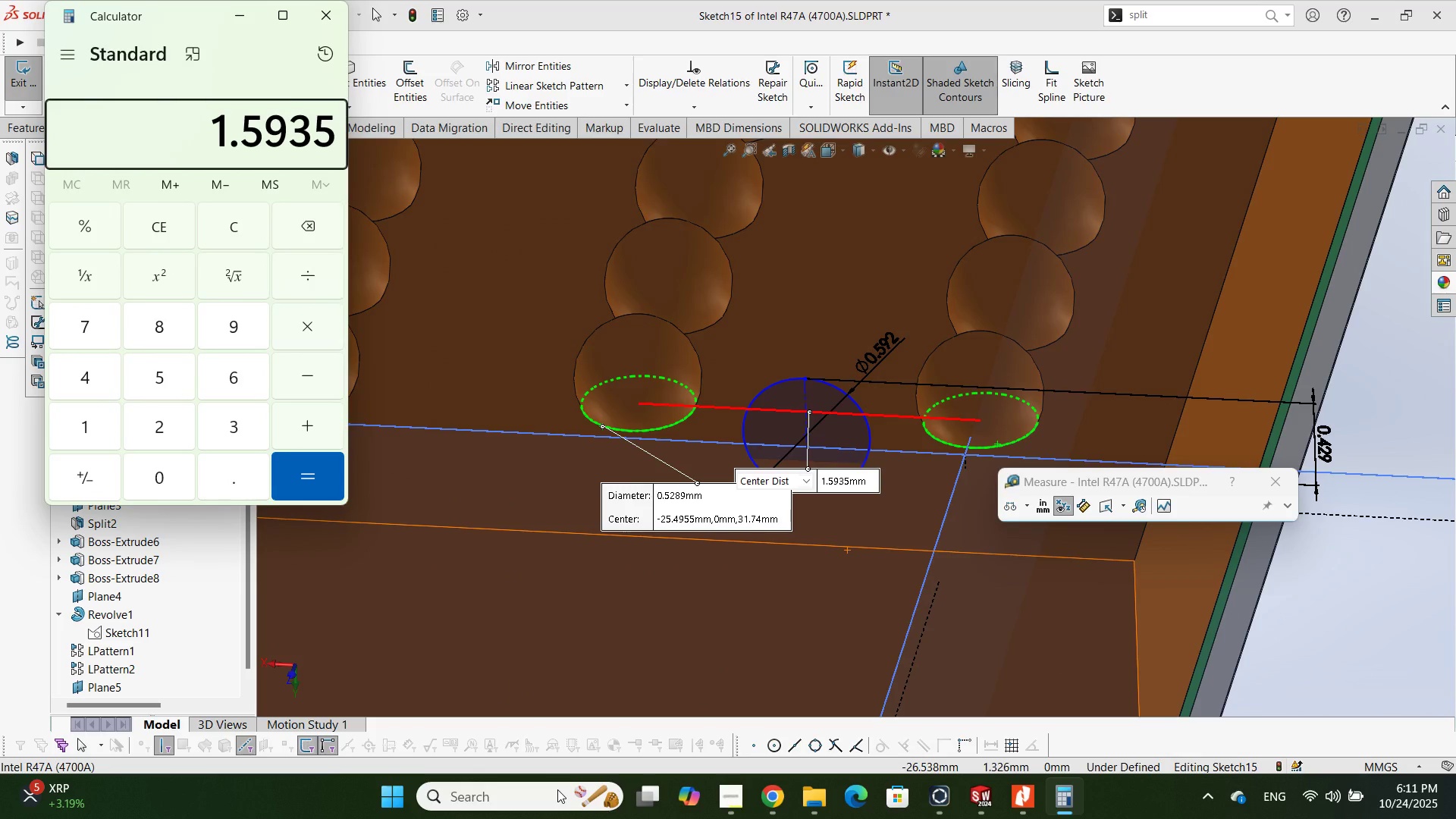 
key(NumpadDivide)
 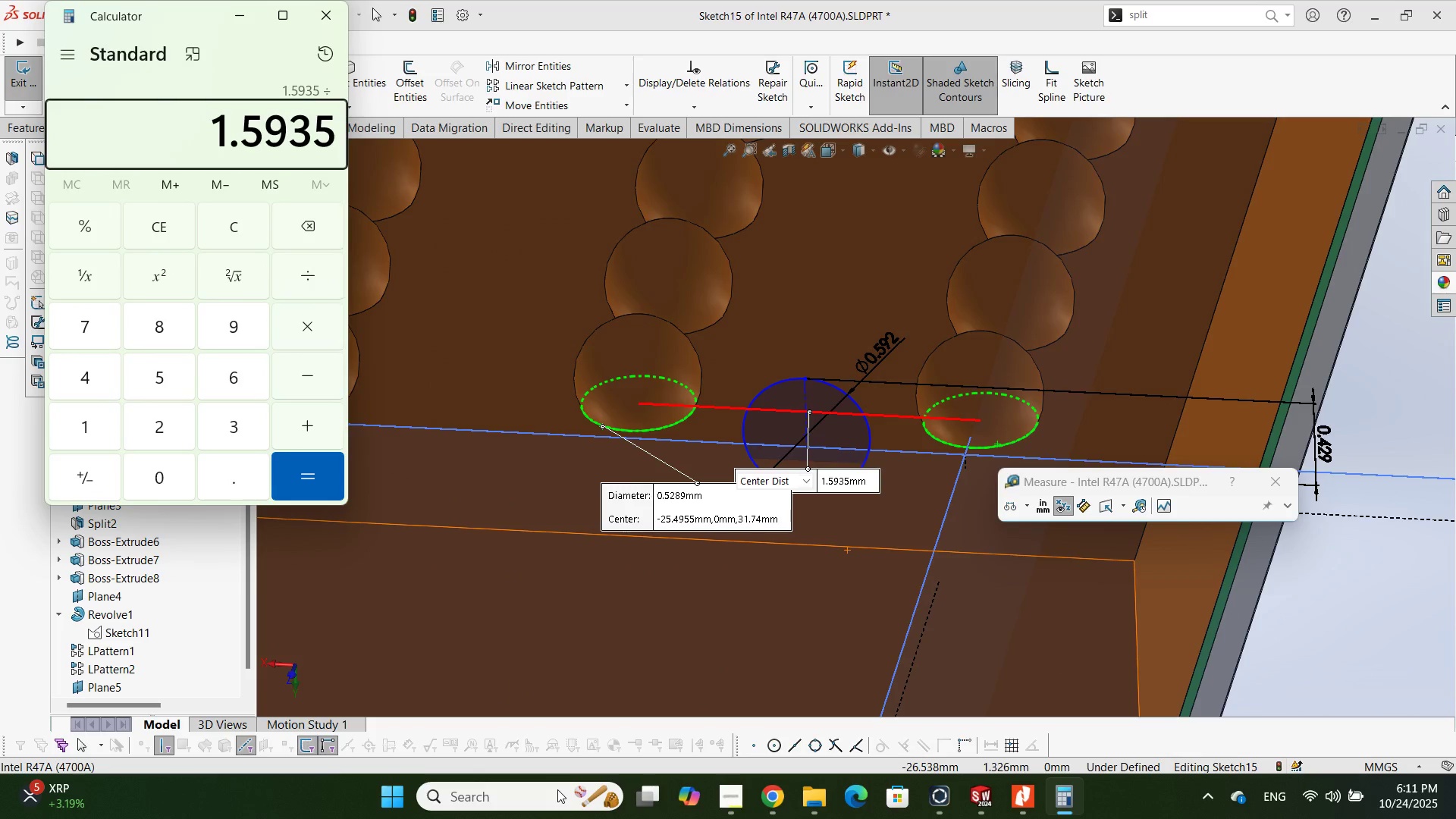 
key(Numpad2)
 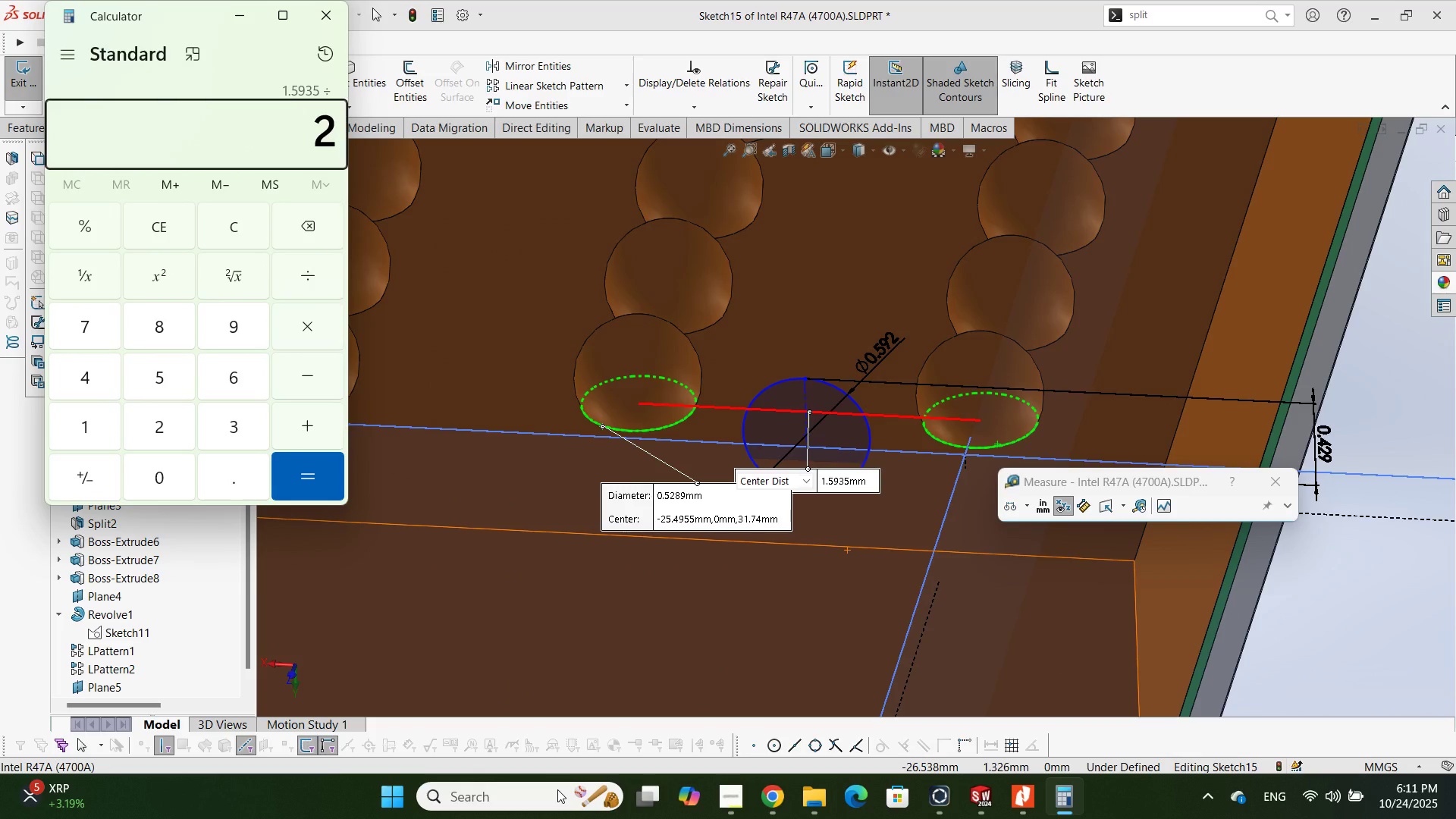 
key(NumpadEnter)
 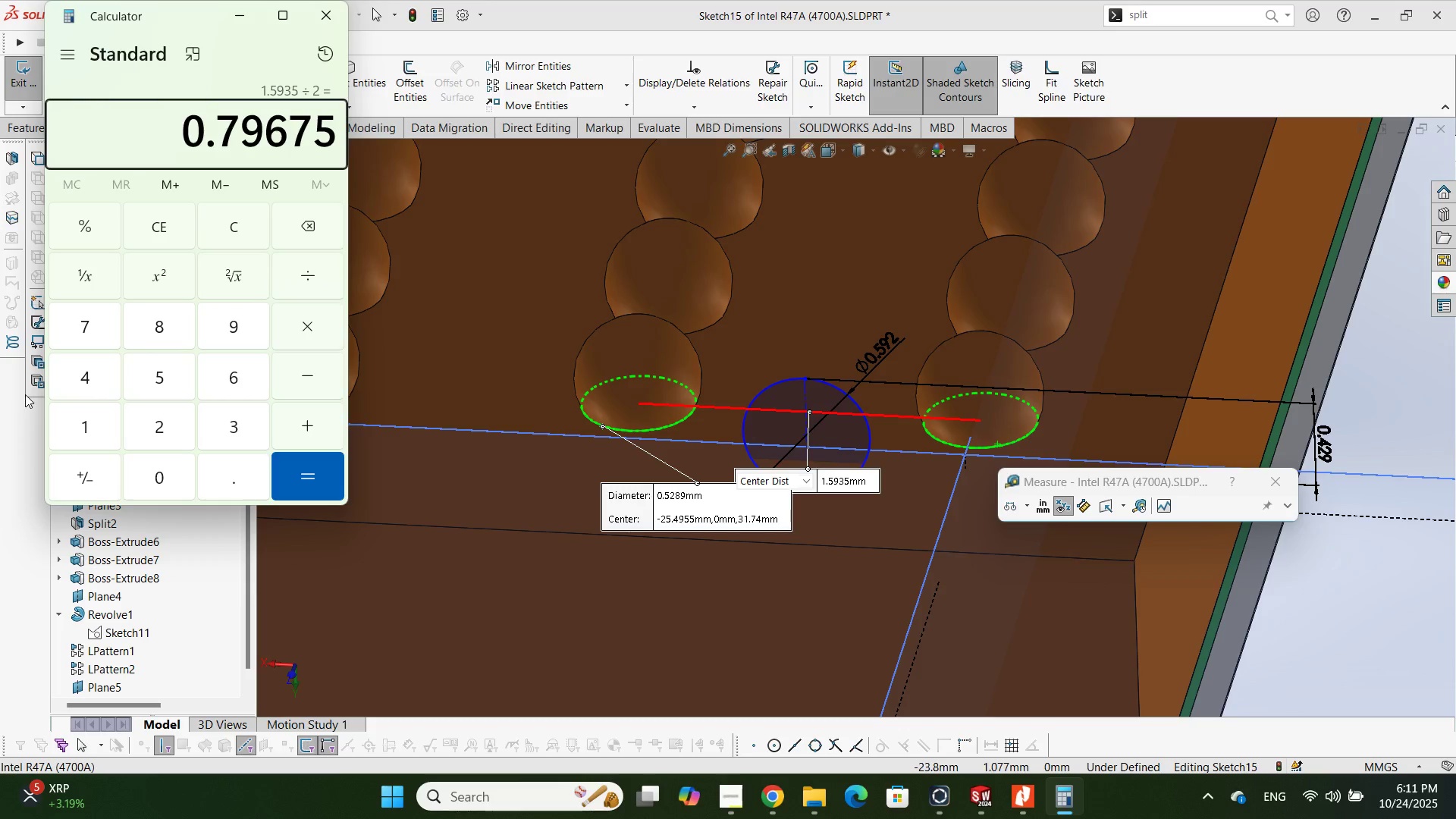 
wait(5.25)
 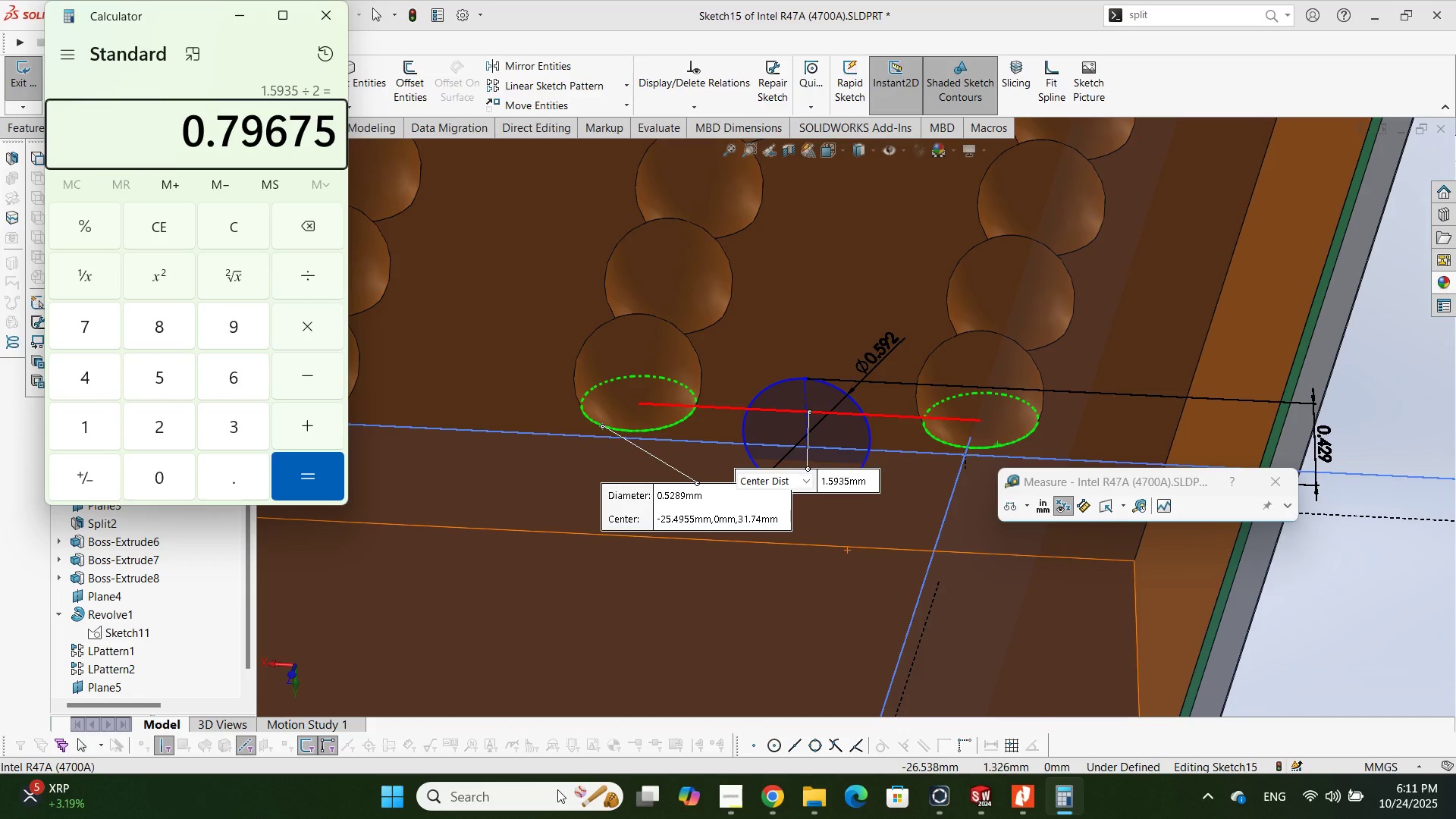 
double_click([212, 118])
 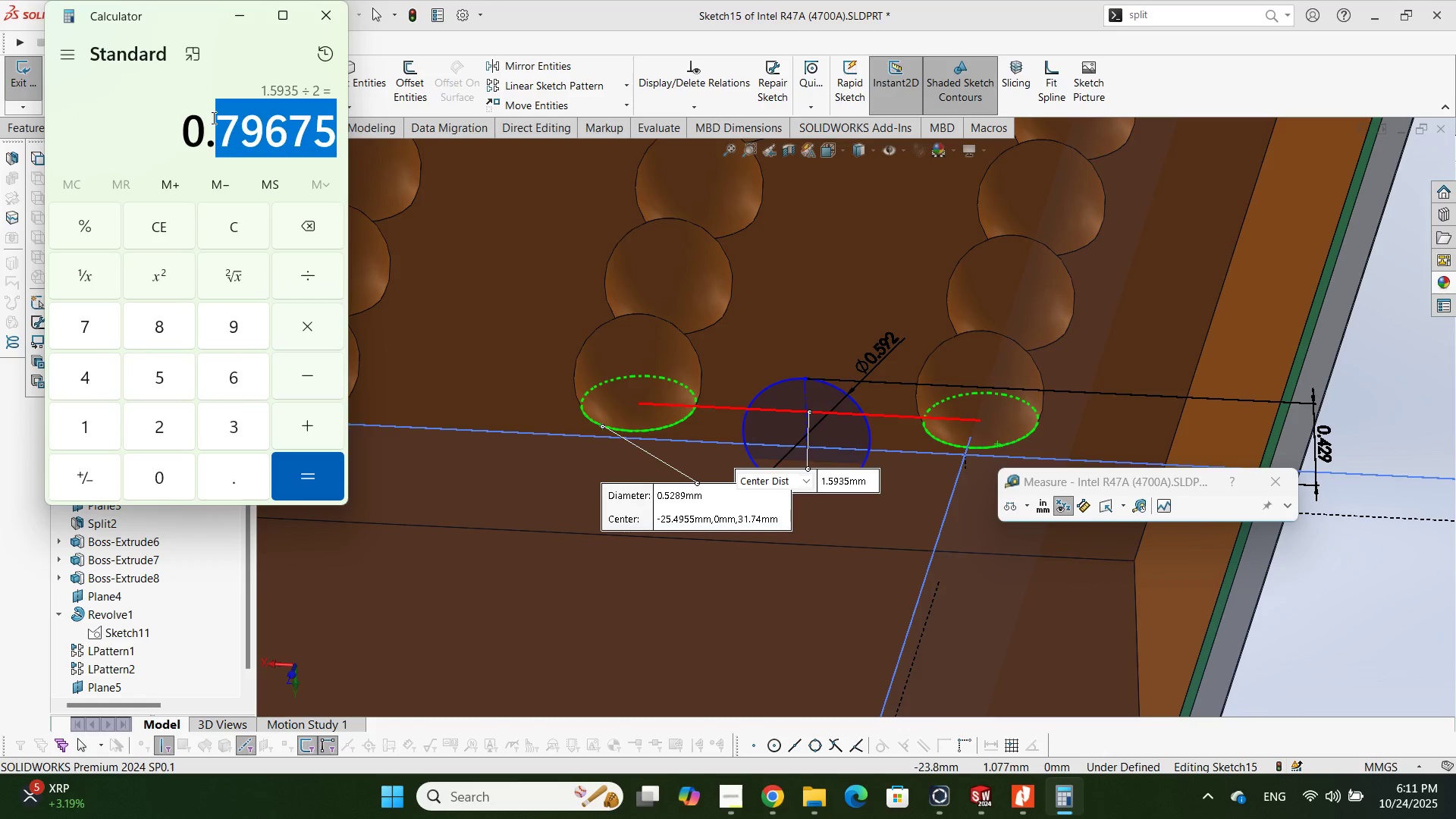 
triple_click([212, 118])
 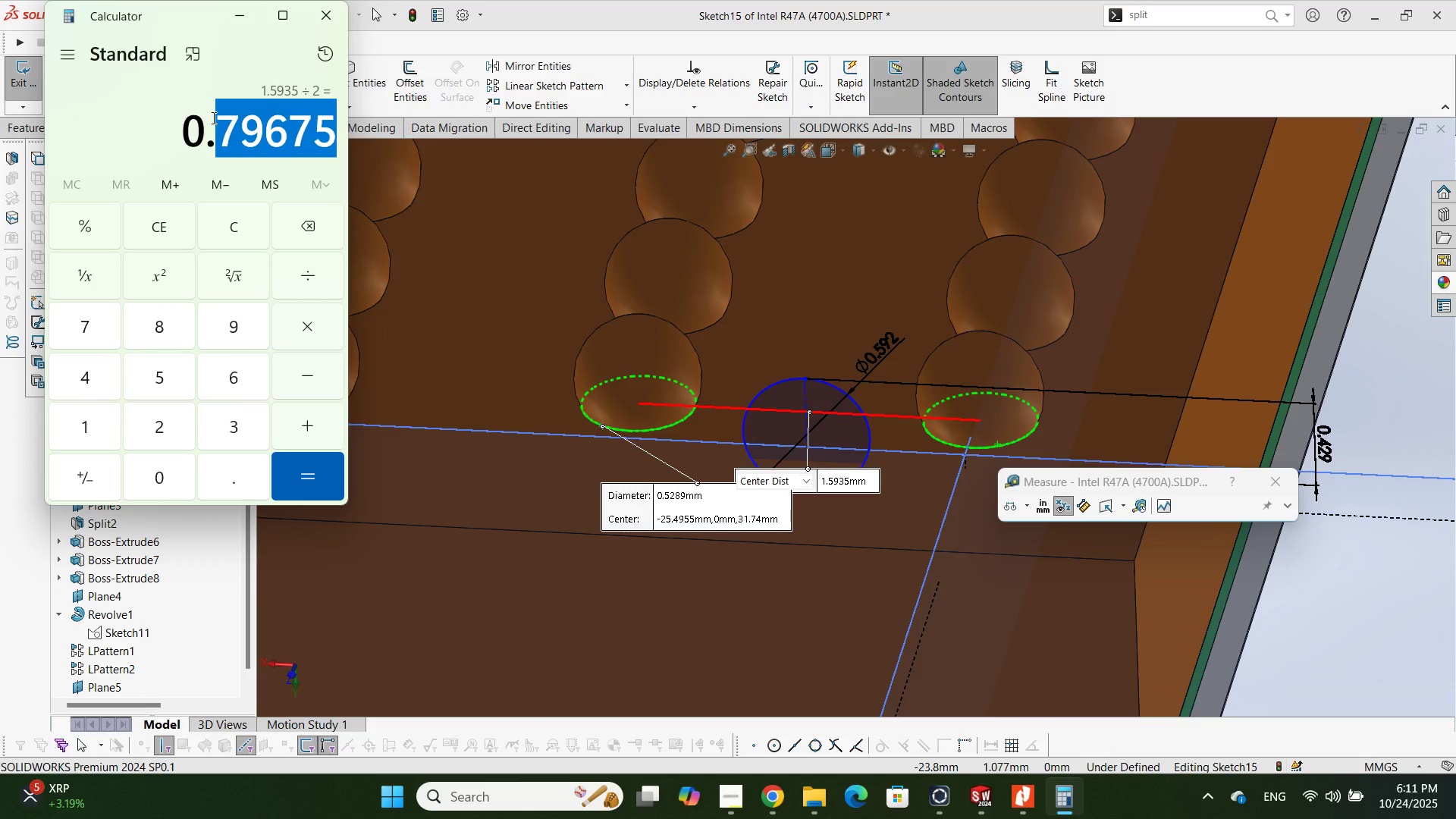 
triple_click([212, 118])
 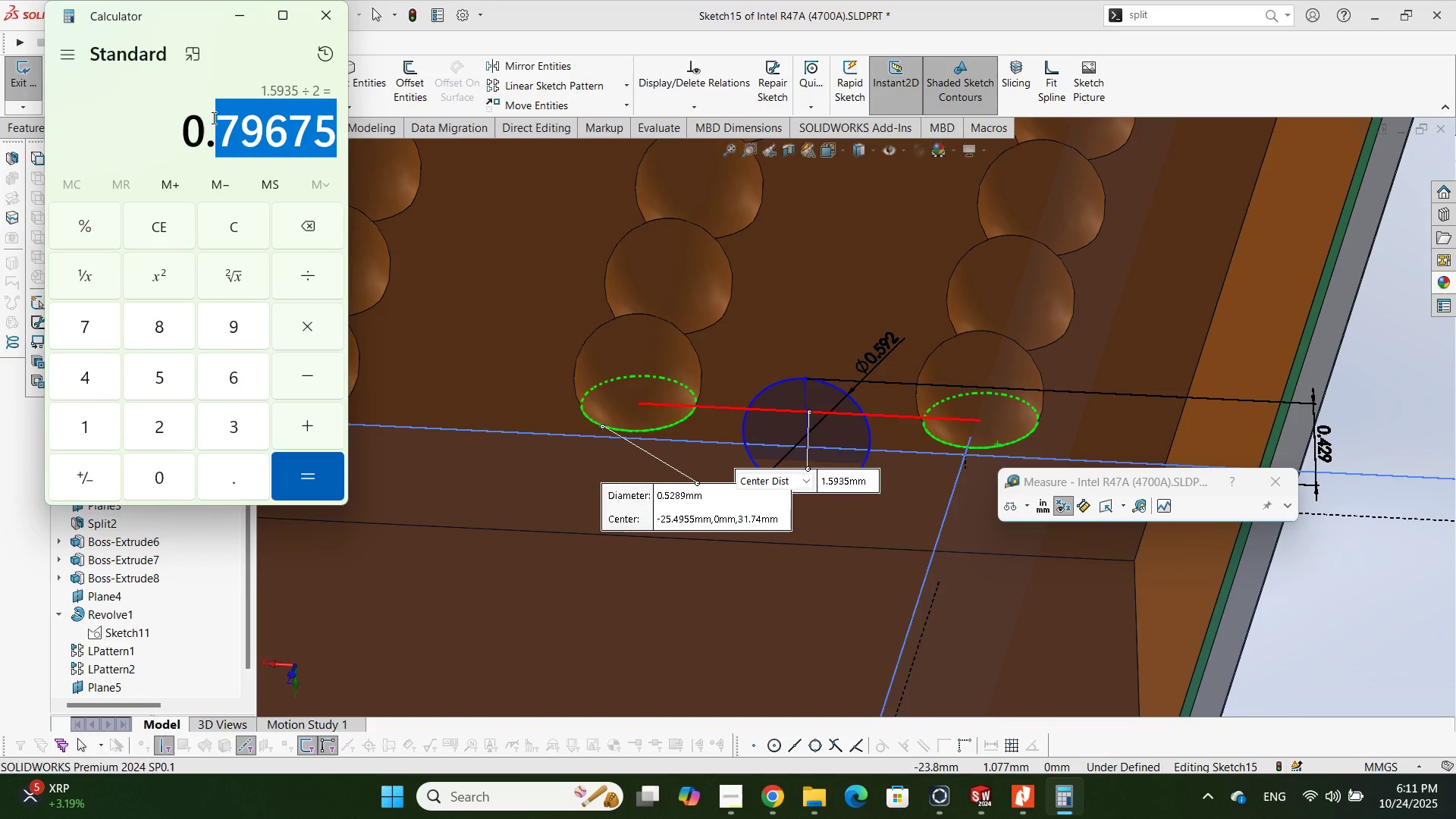 
key(Control+A)
 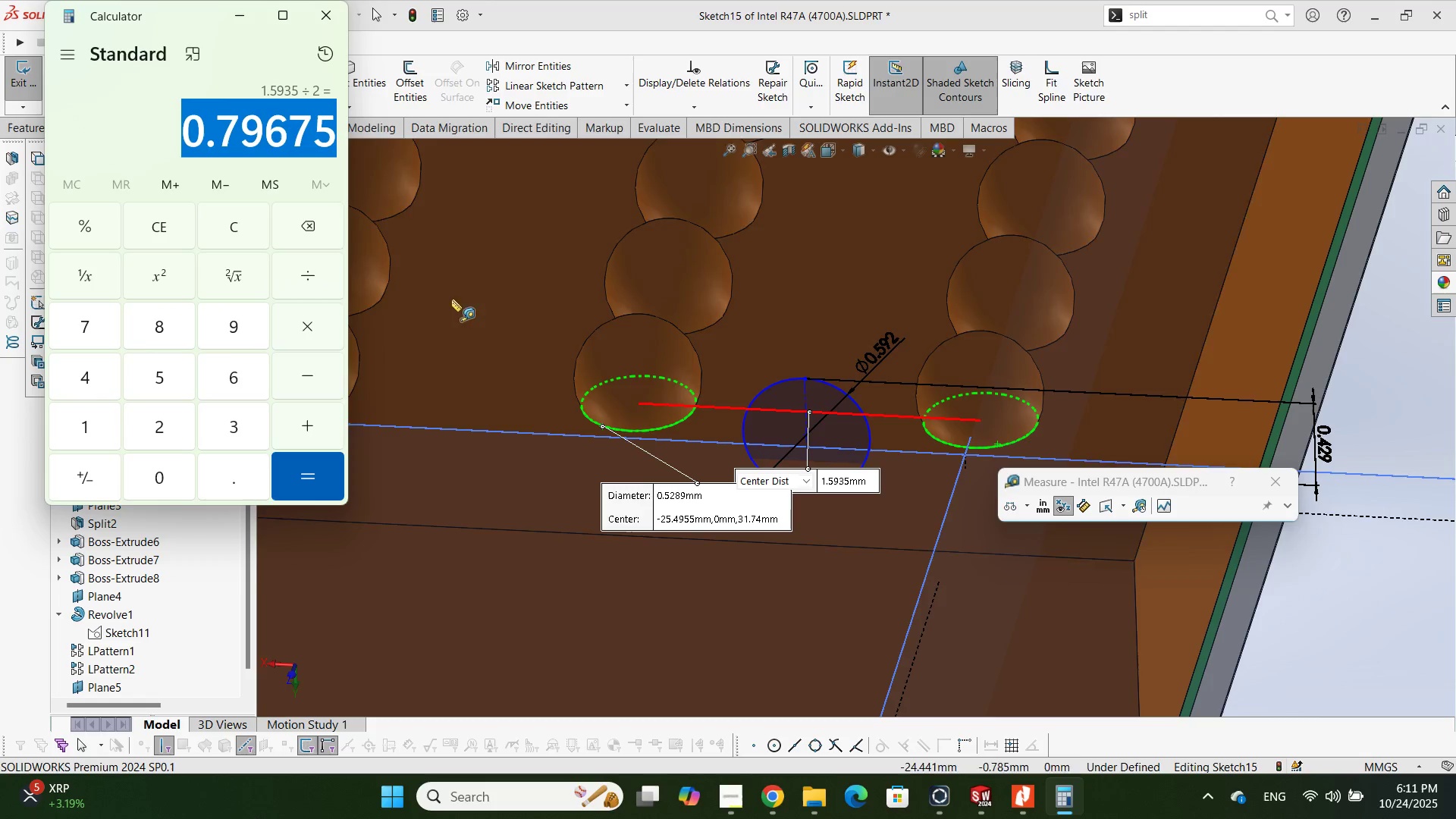 
key(Control+C)
 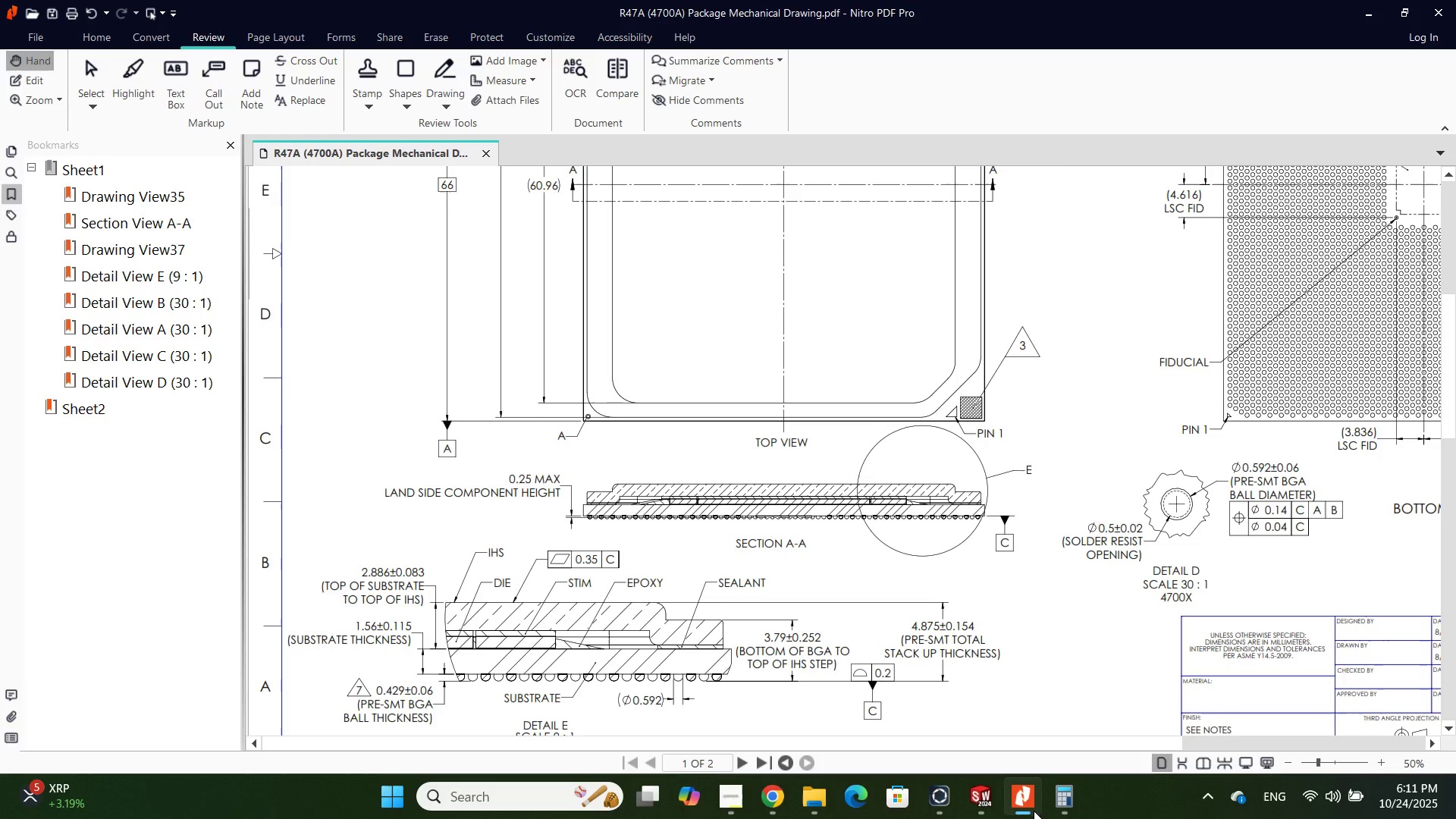 
mouse_move([707, 805])
 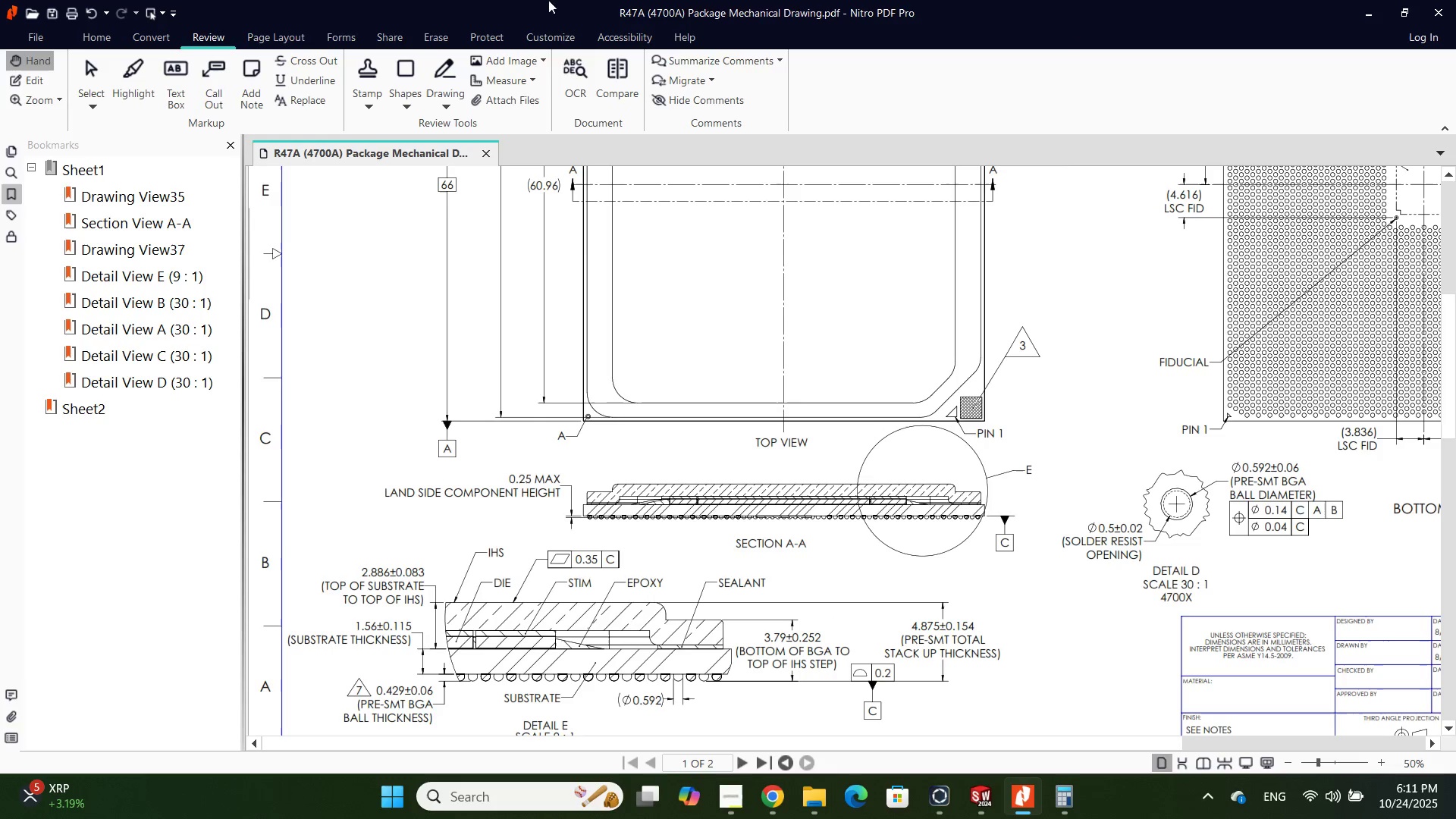 
scroll: coordinate [697, 396], scroll_direction: up, amount: 2.0
 